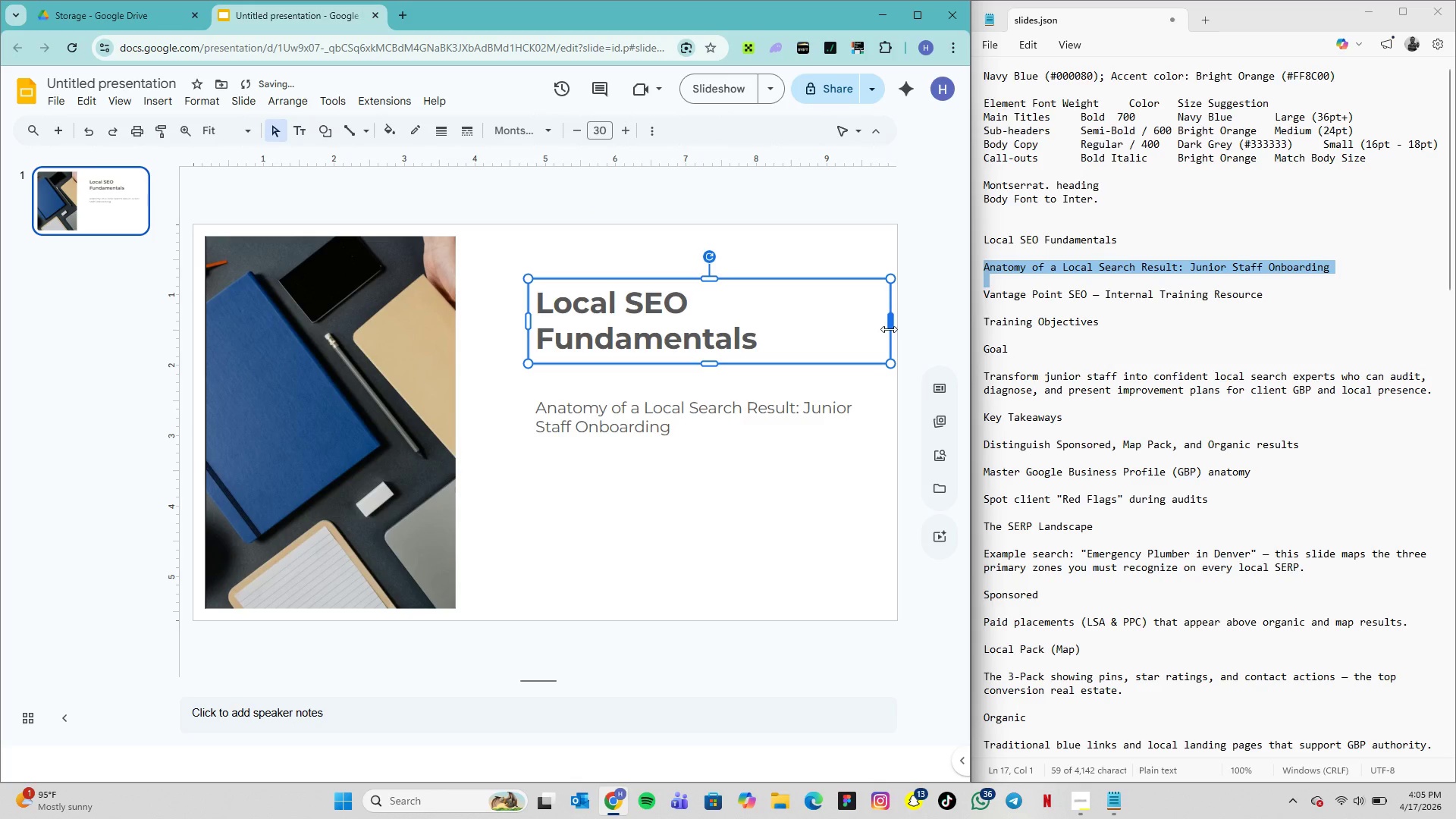 
left_click_drag(start_coordinate=[890, 329], to_coordinate=[846, 325])
 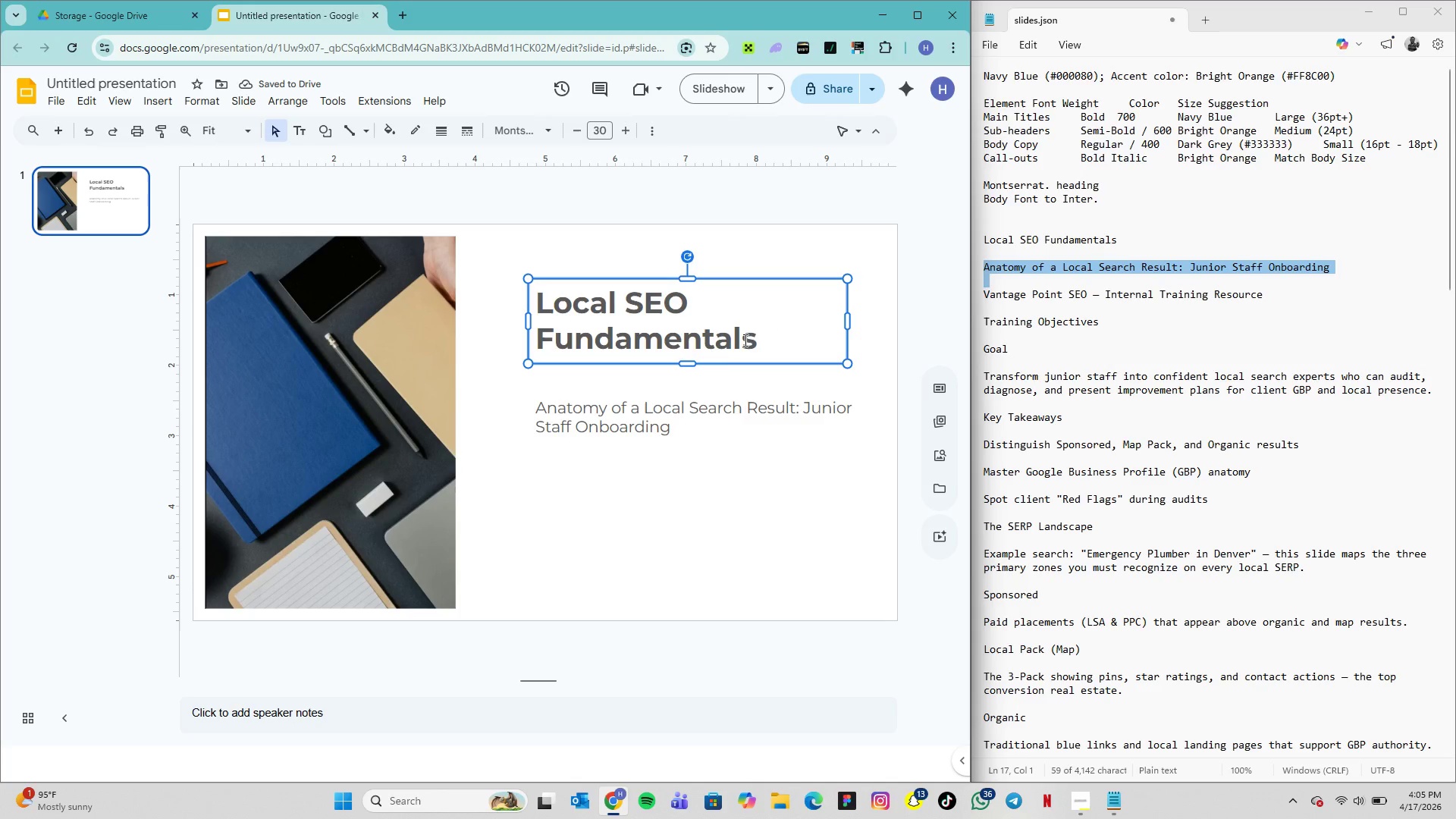 
left_click([698, 407])
 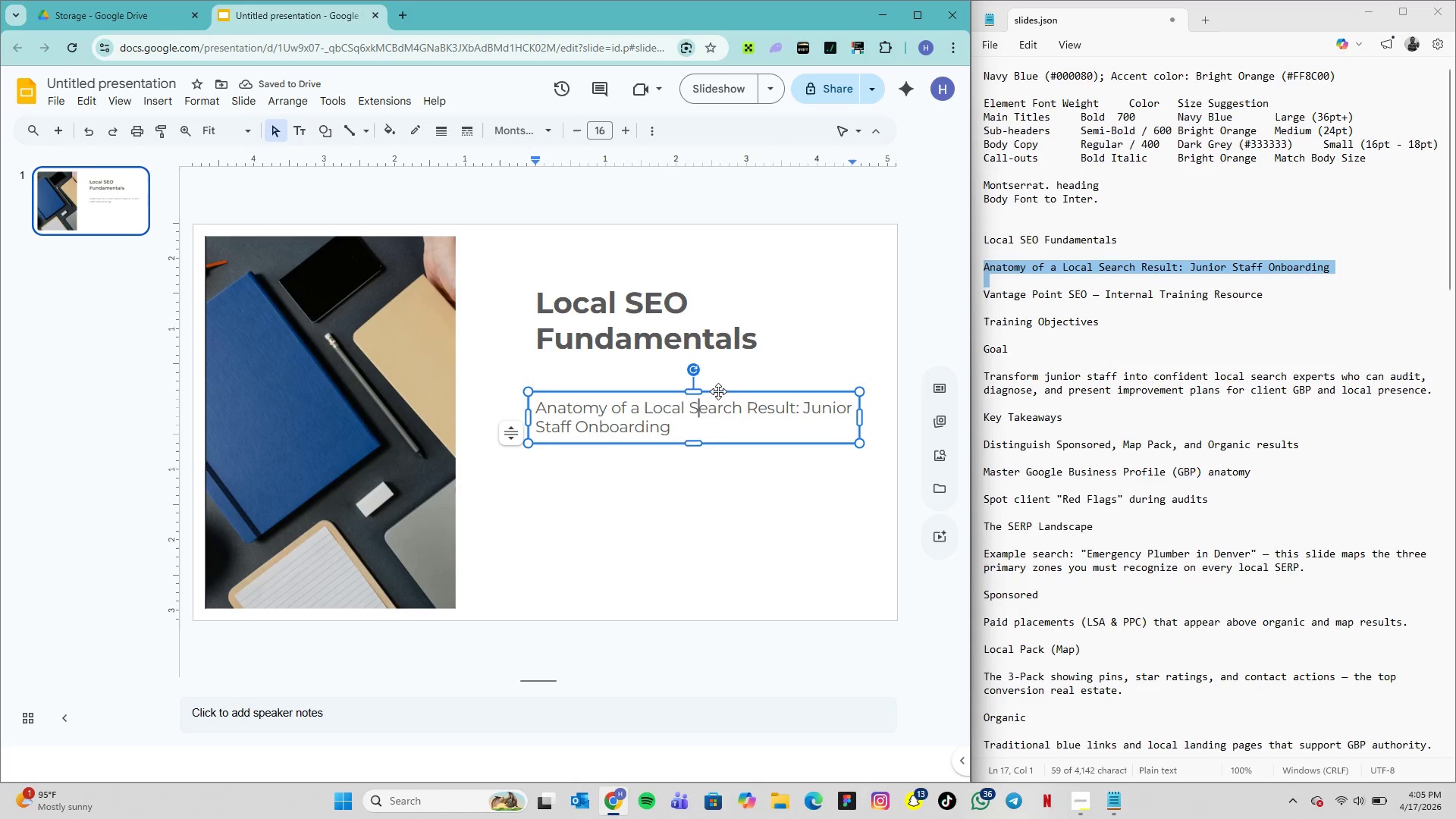 
left_click([718, 391])
 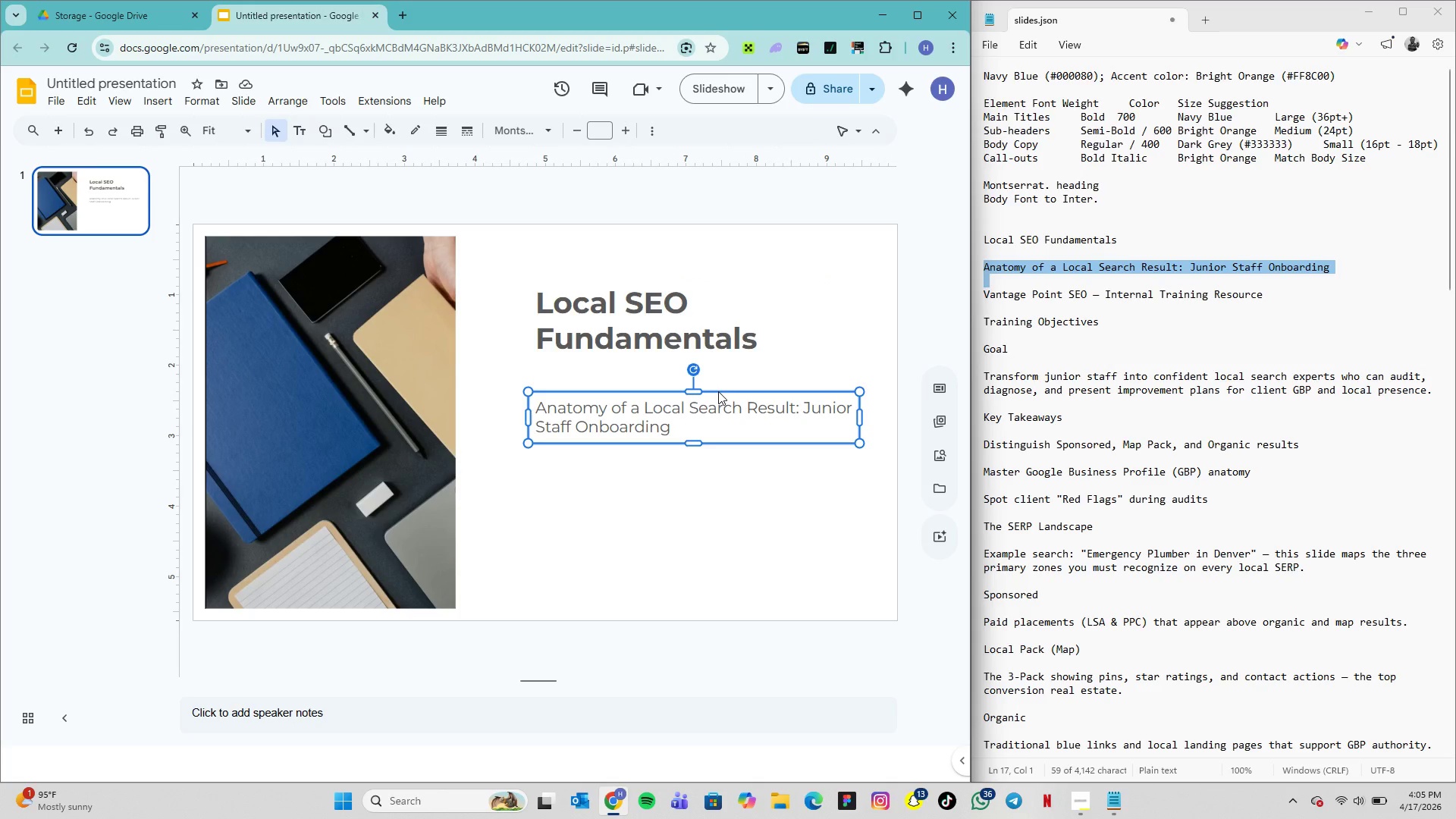 
key(Control+D)
 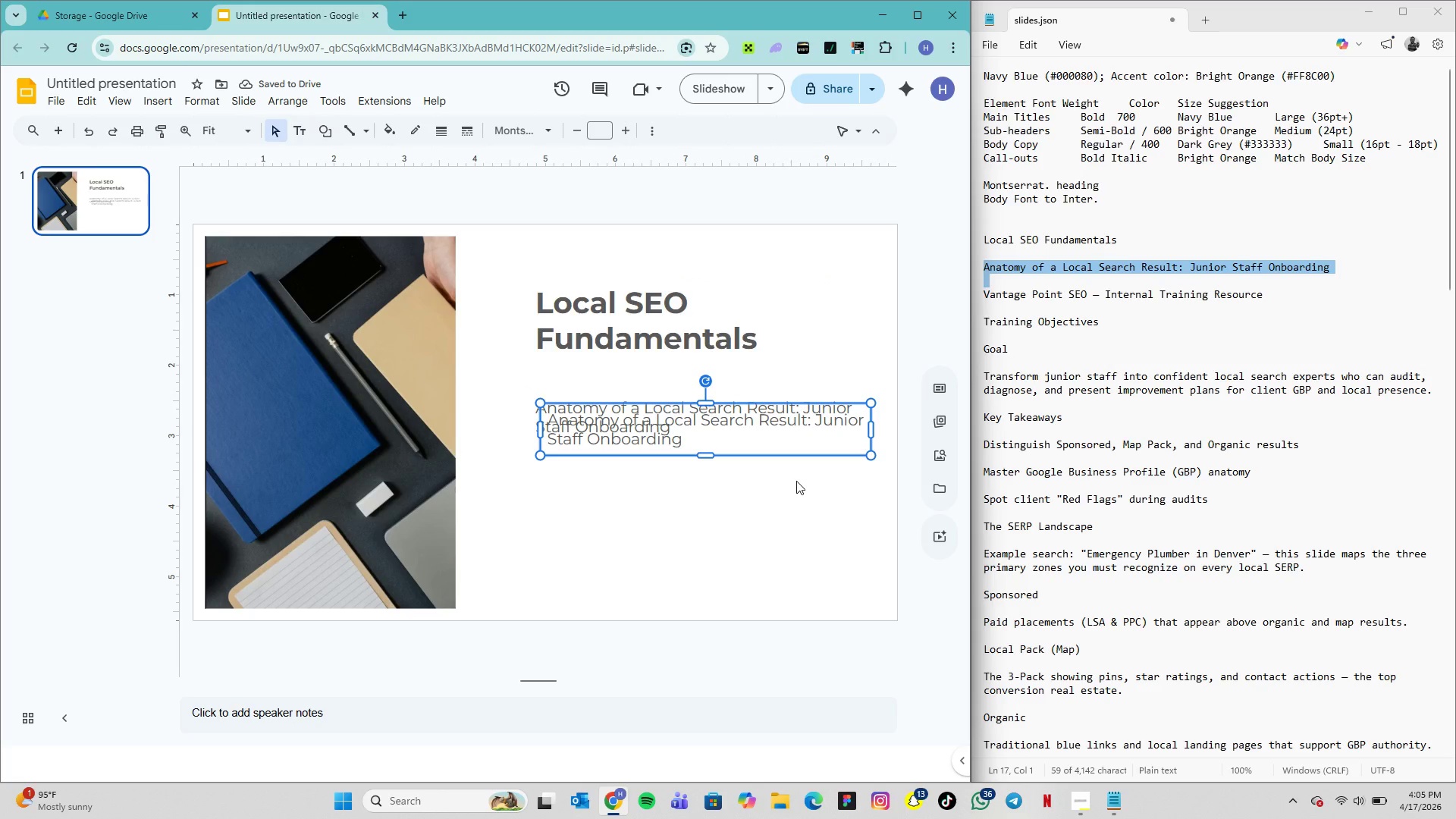 
hold_key(key=ArrowDown, duration=1.52)
 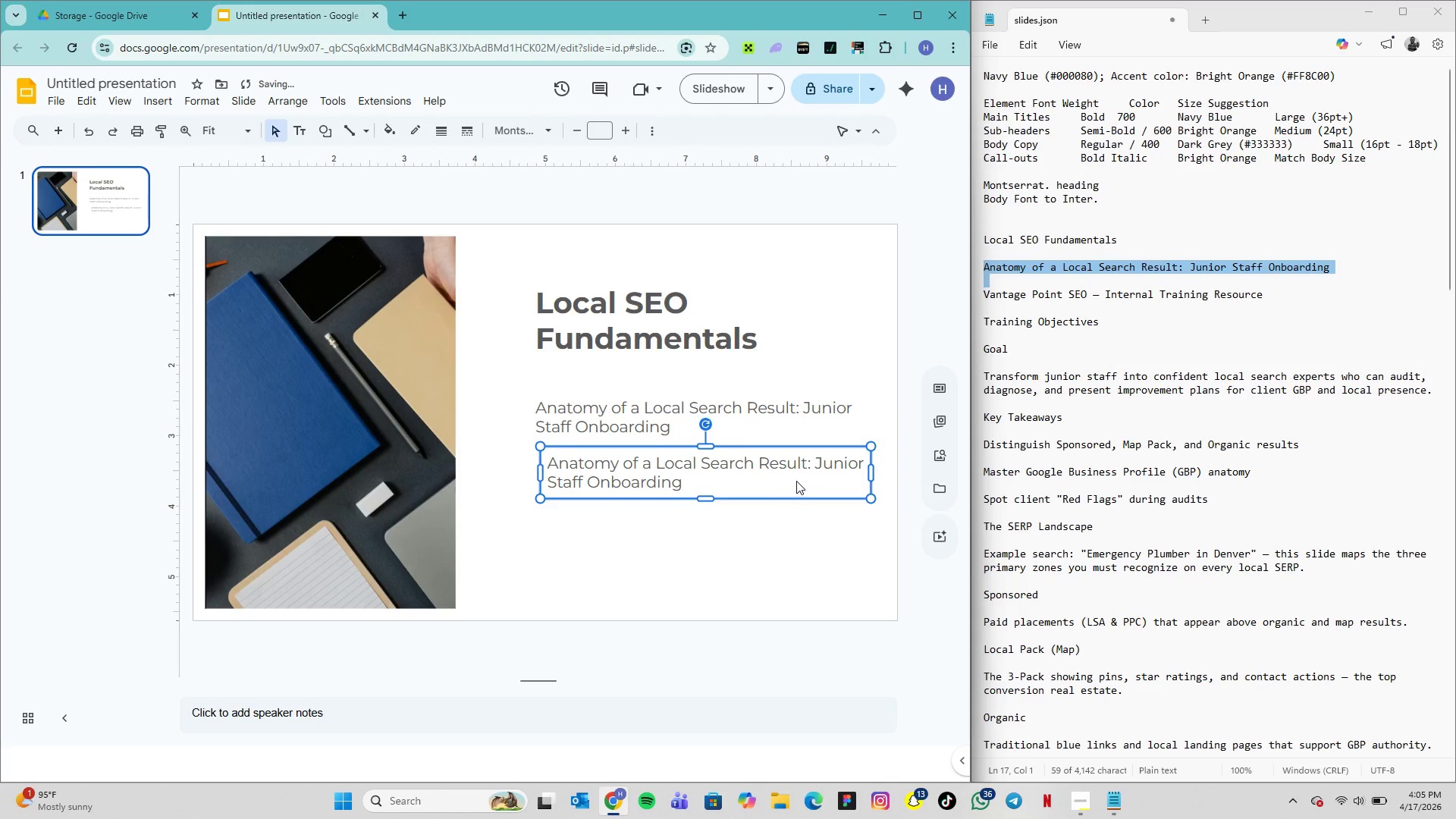 
hold_key(key=ArrowDown, duration=0.72)
 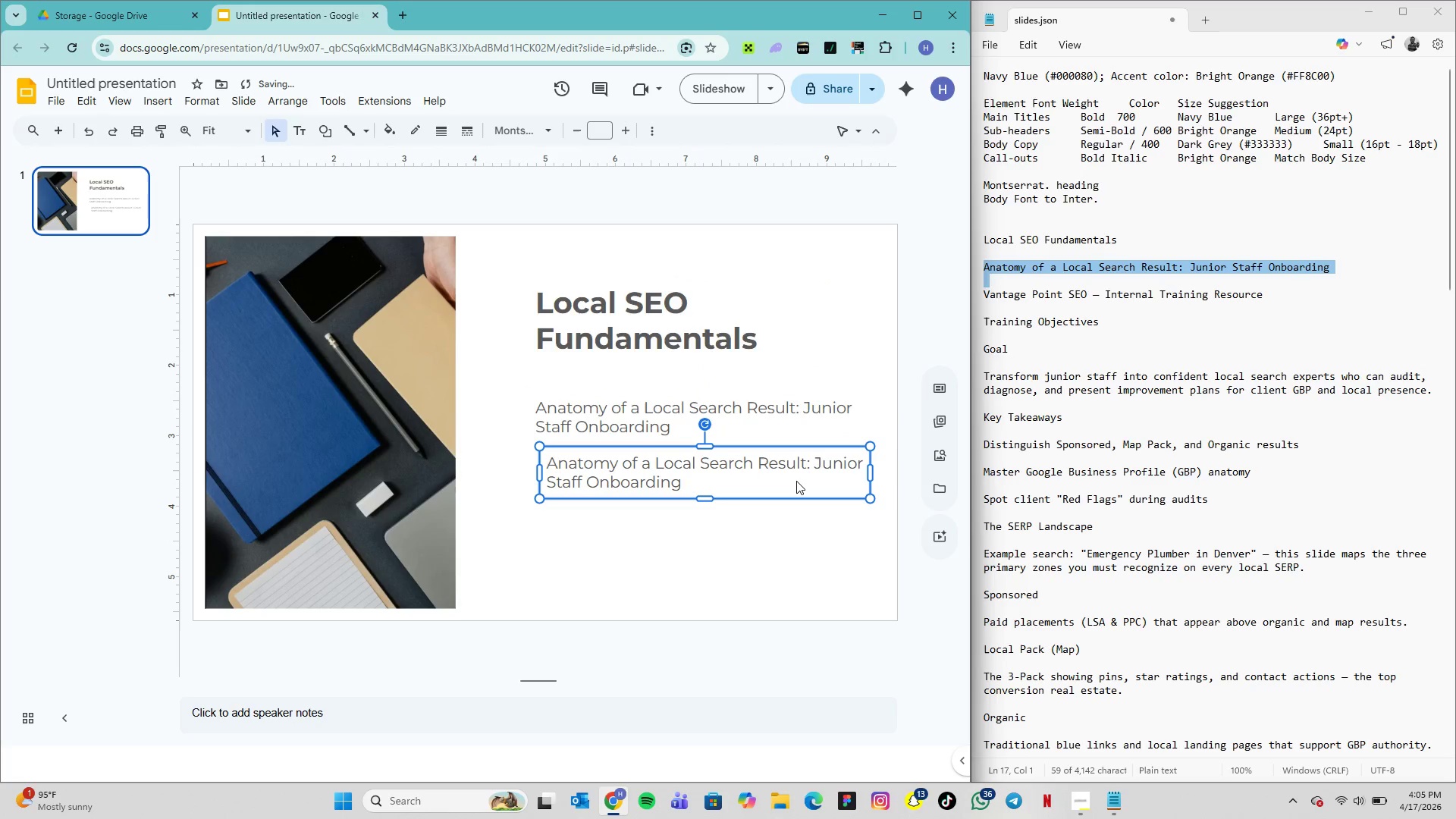 
hold_key(key=ArrowLeft, duration=0.78)
 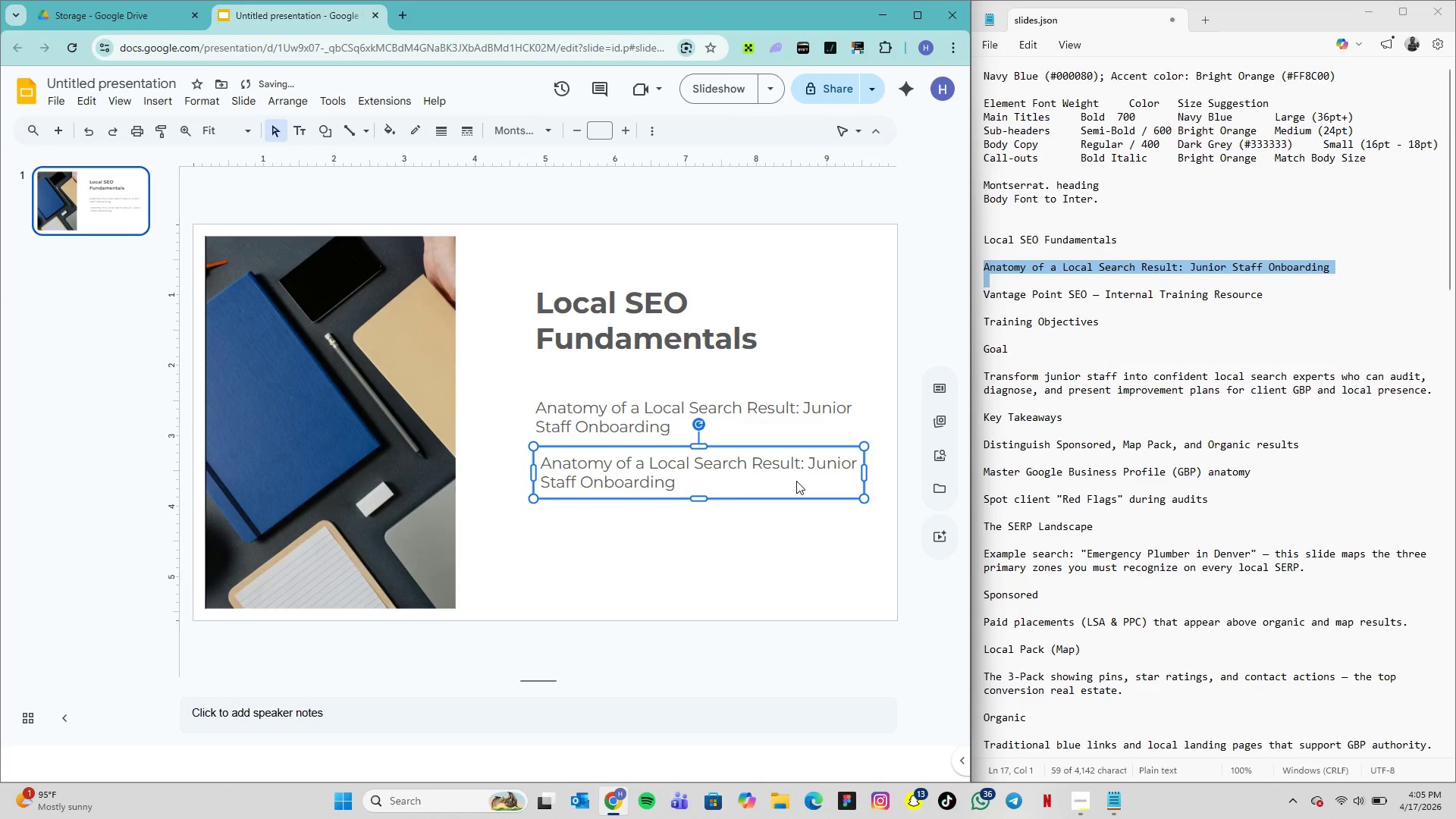 
key(ArrowRight)
 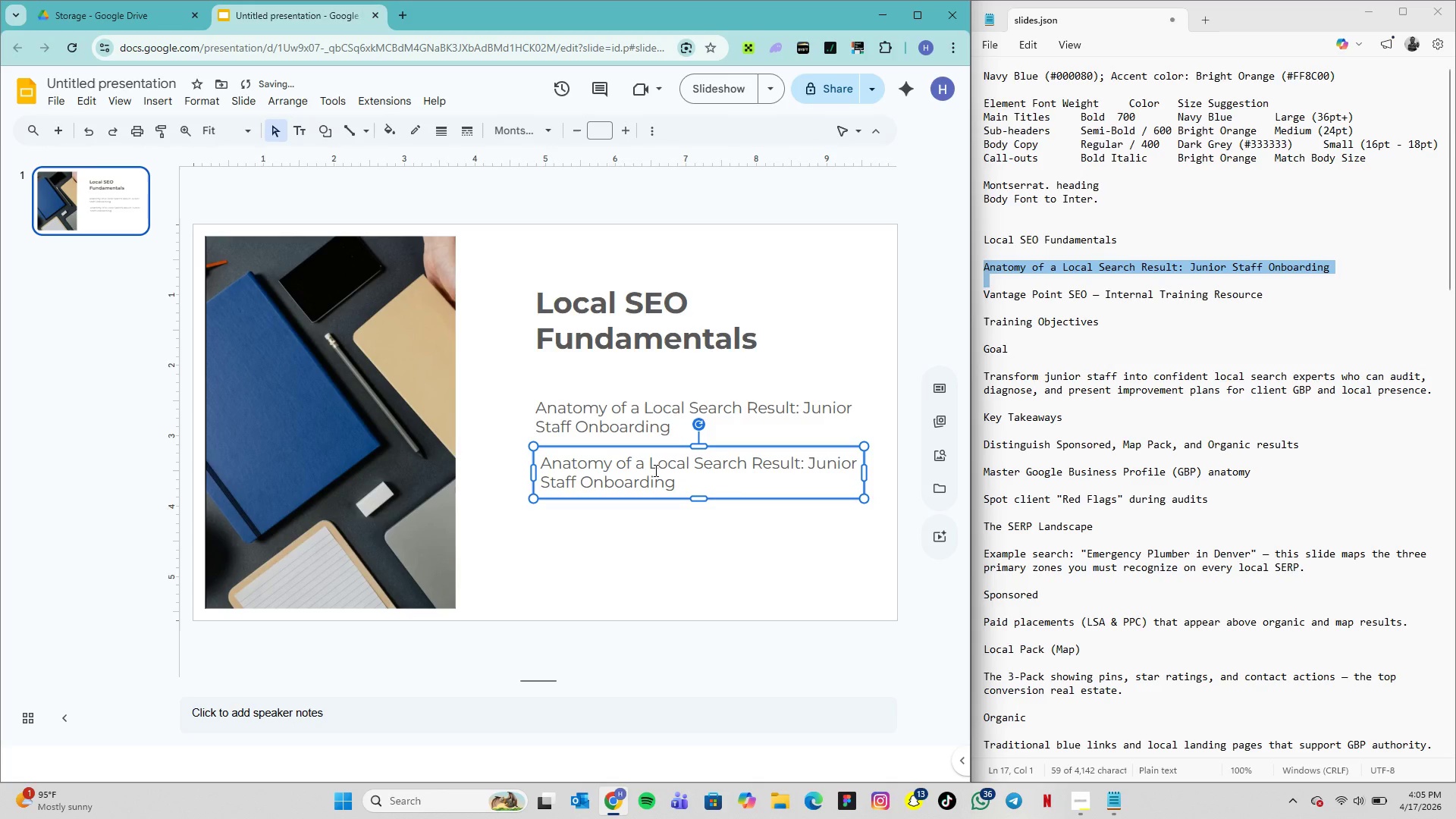 
double_click([654, 470])
 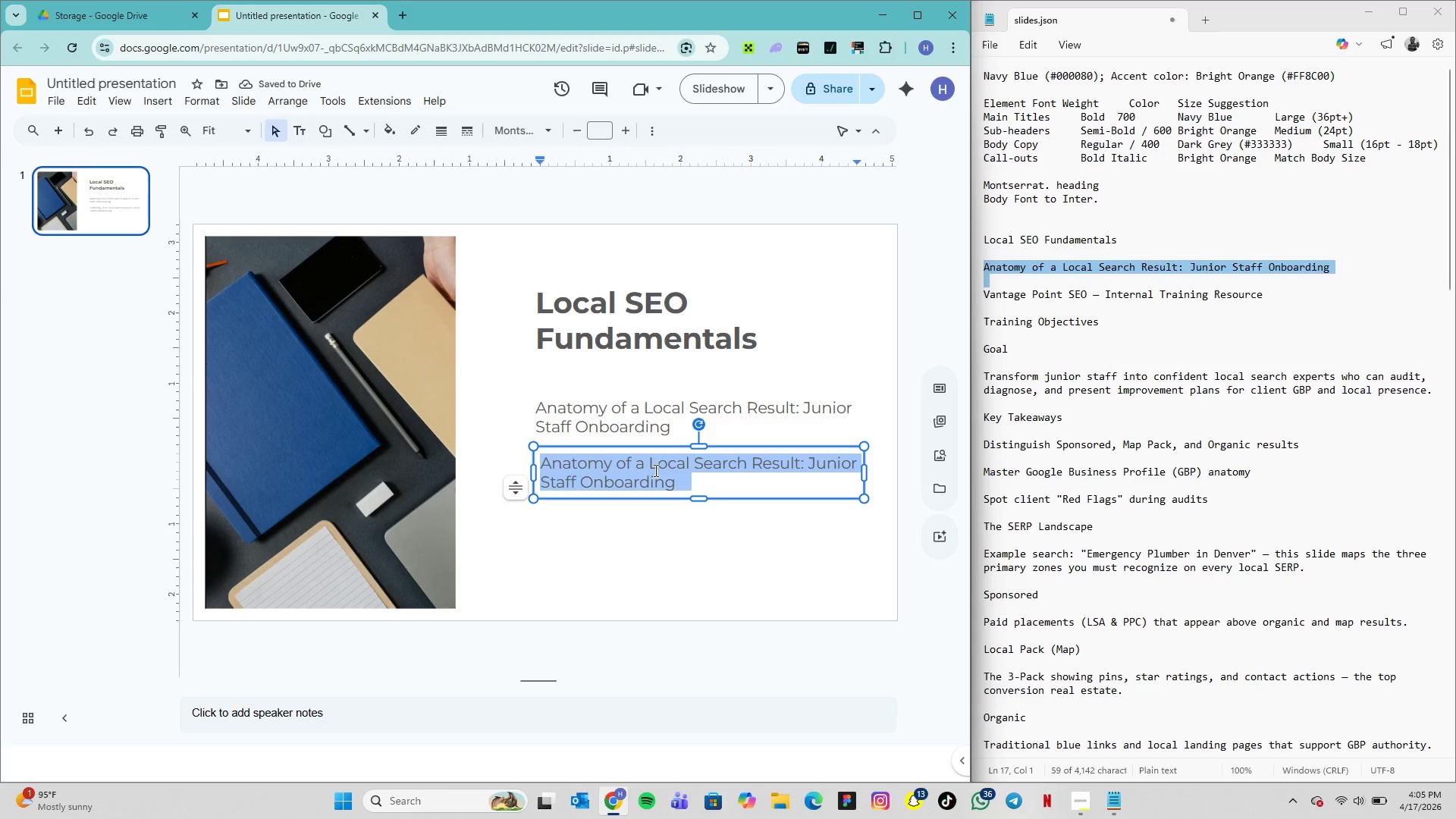 
triple_click([654, 470])
 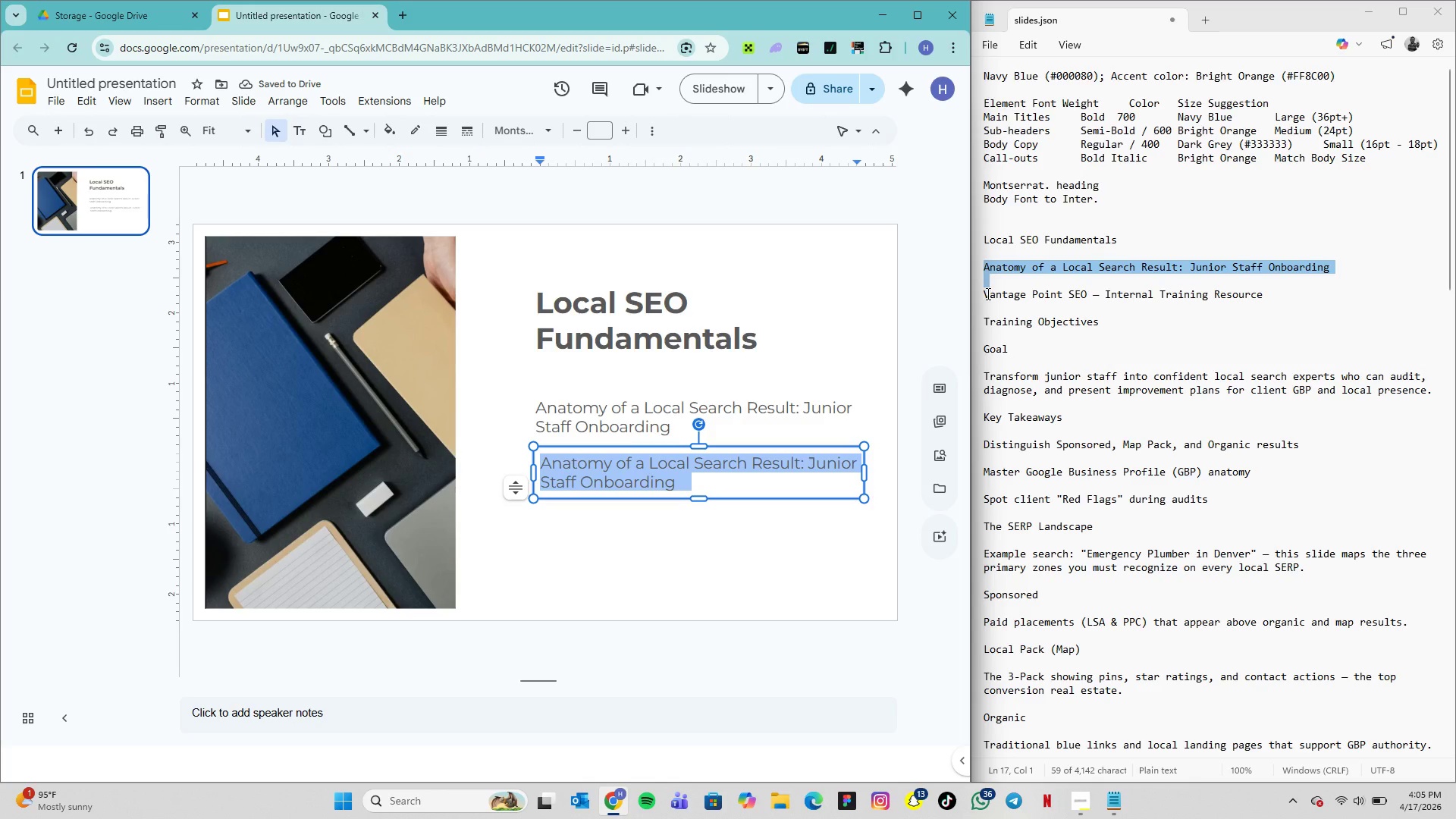 
left_click_drag(start_coordinate=[984, 293], to_coordinate=[1298, 294])
 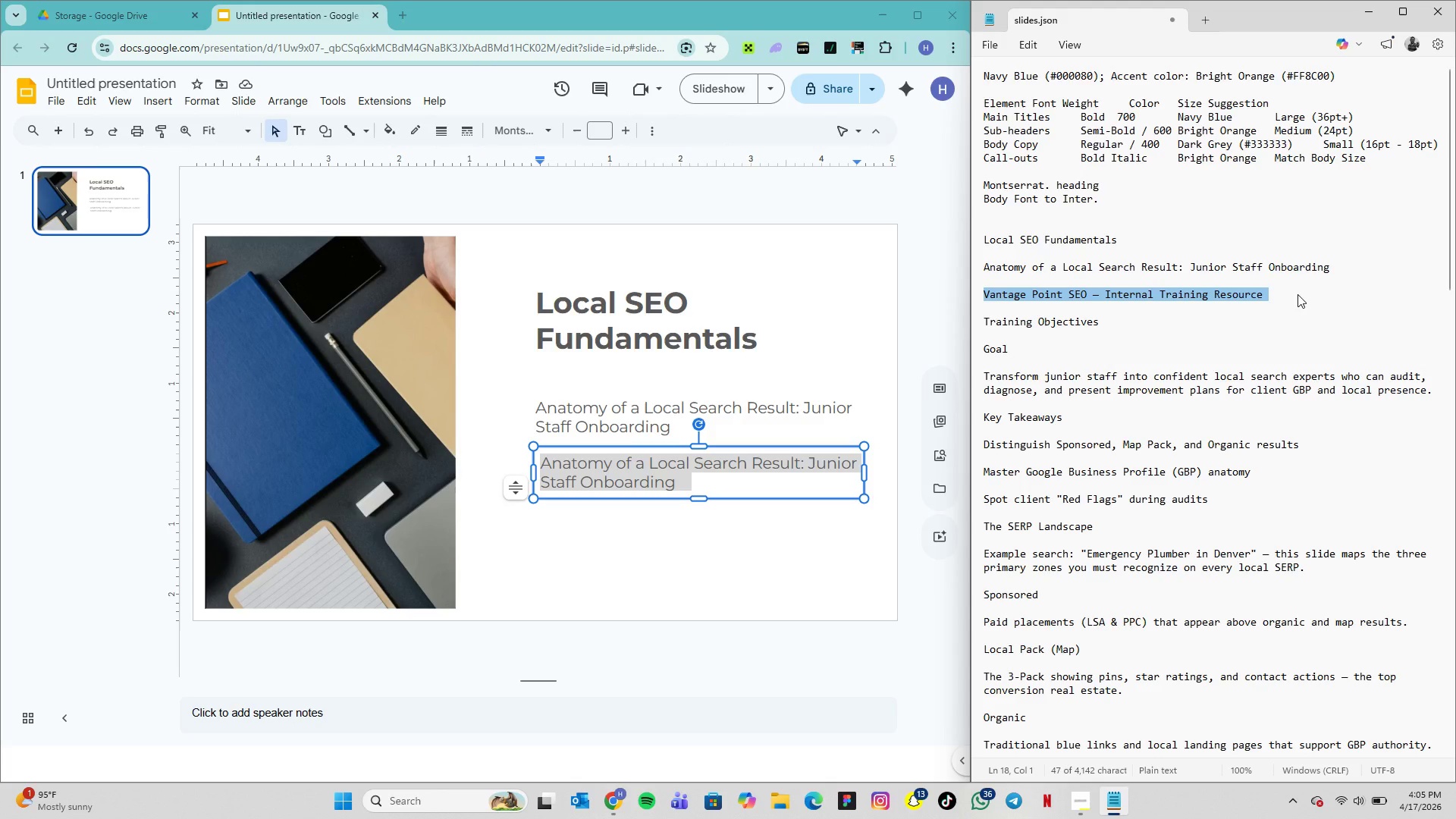 
key(Control+C)
 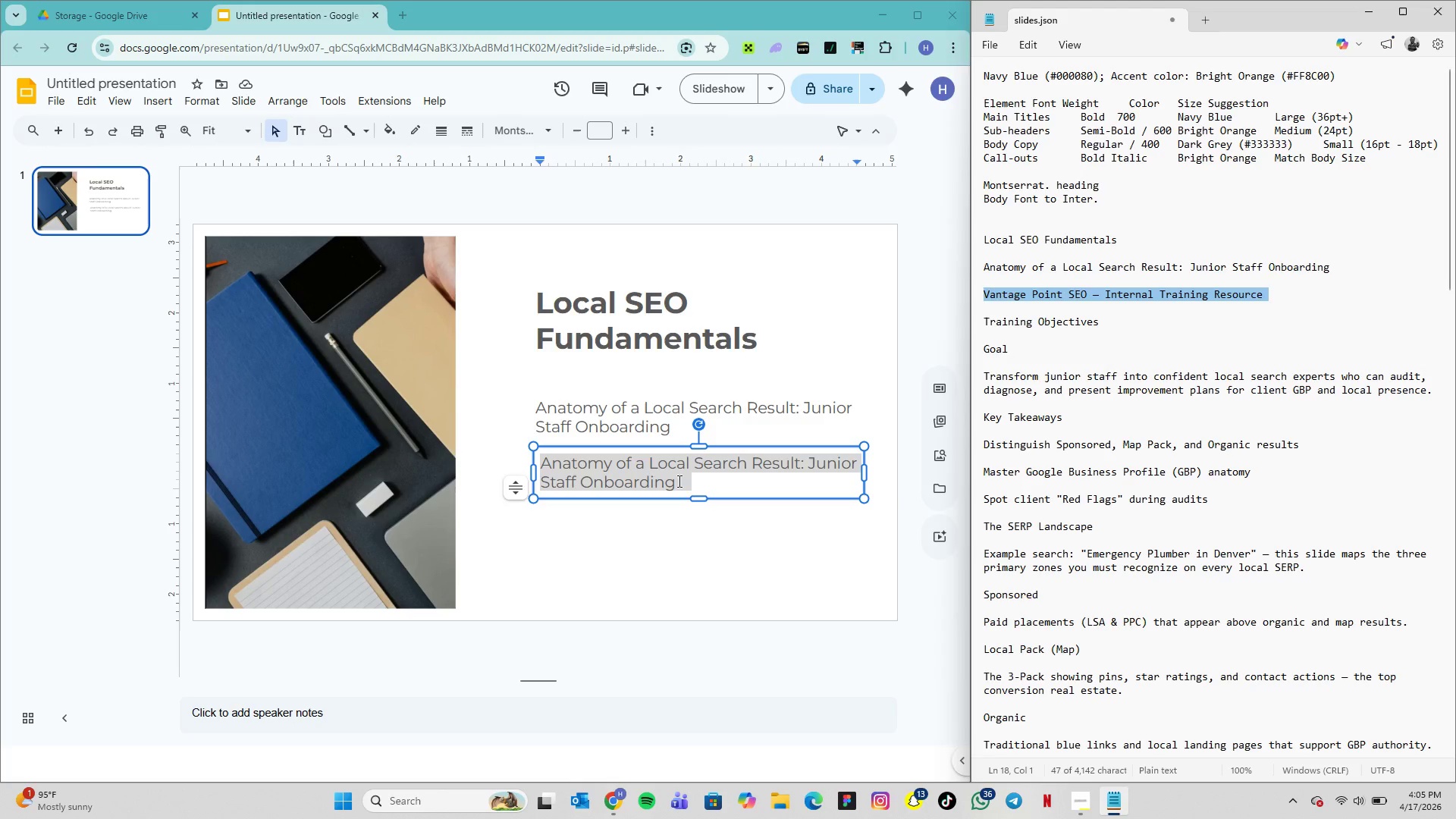 
left_click([678, 481])
 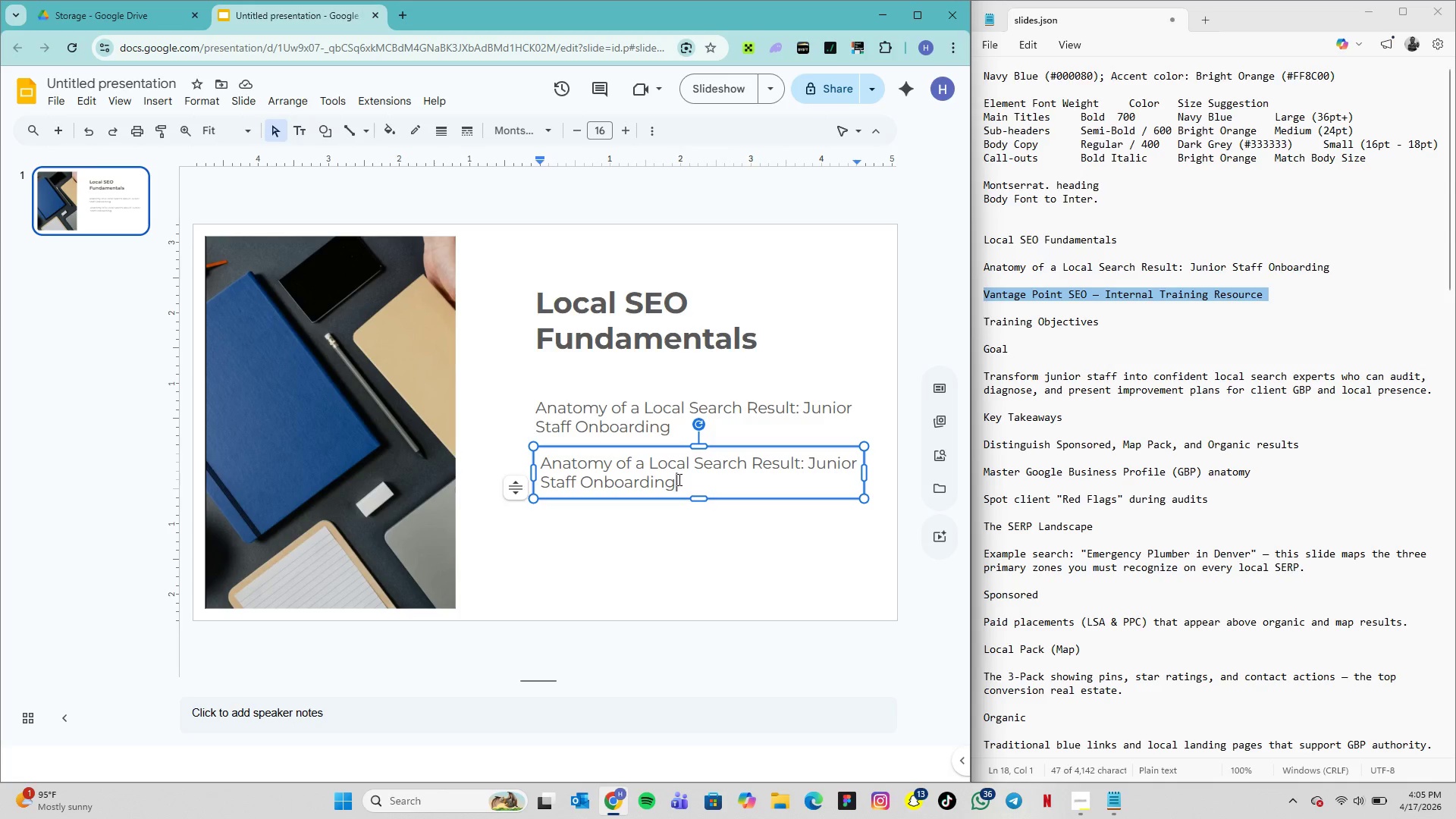 
double_click([678, 479])
 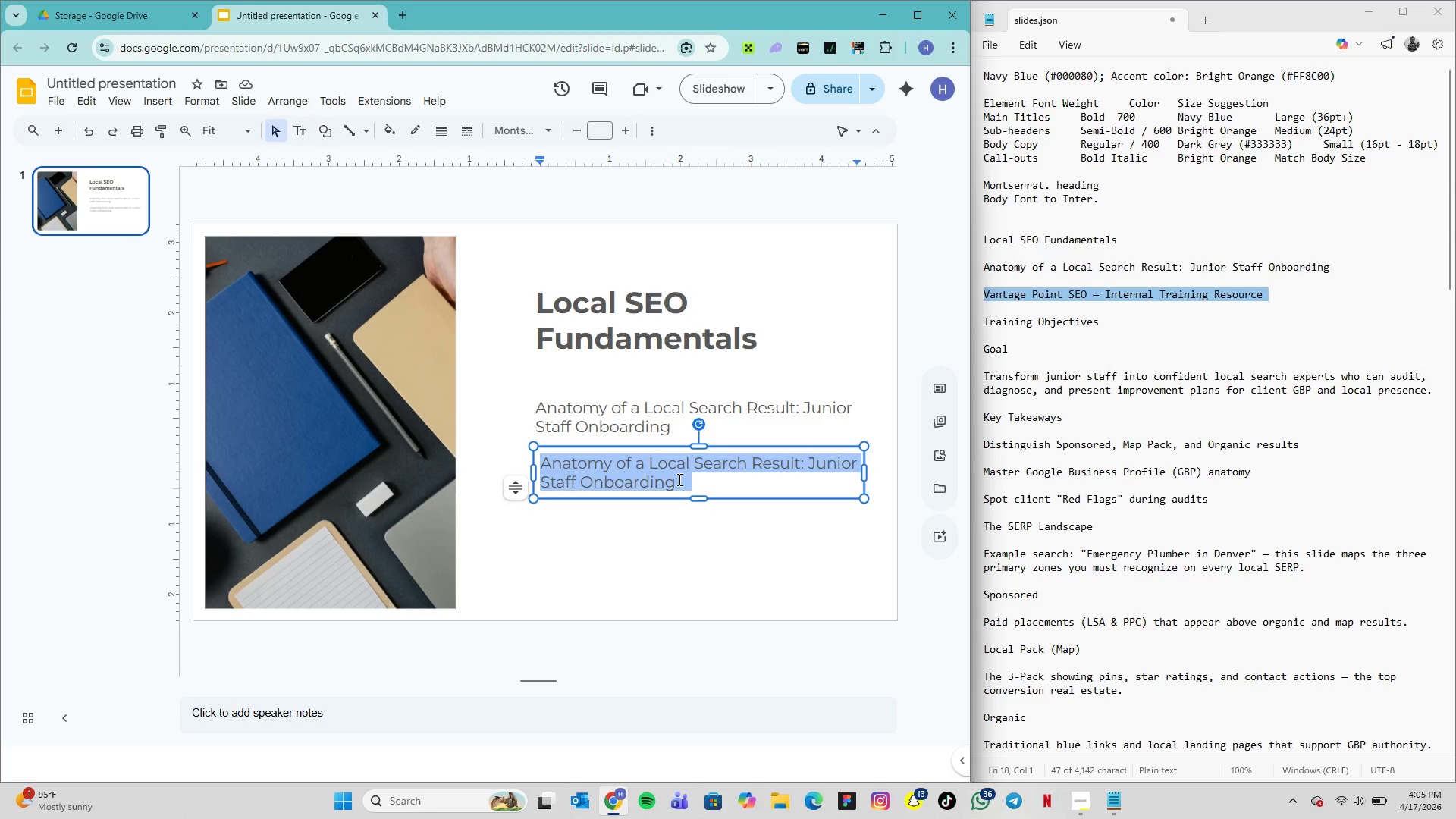 
triple_click([678, 479])
 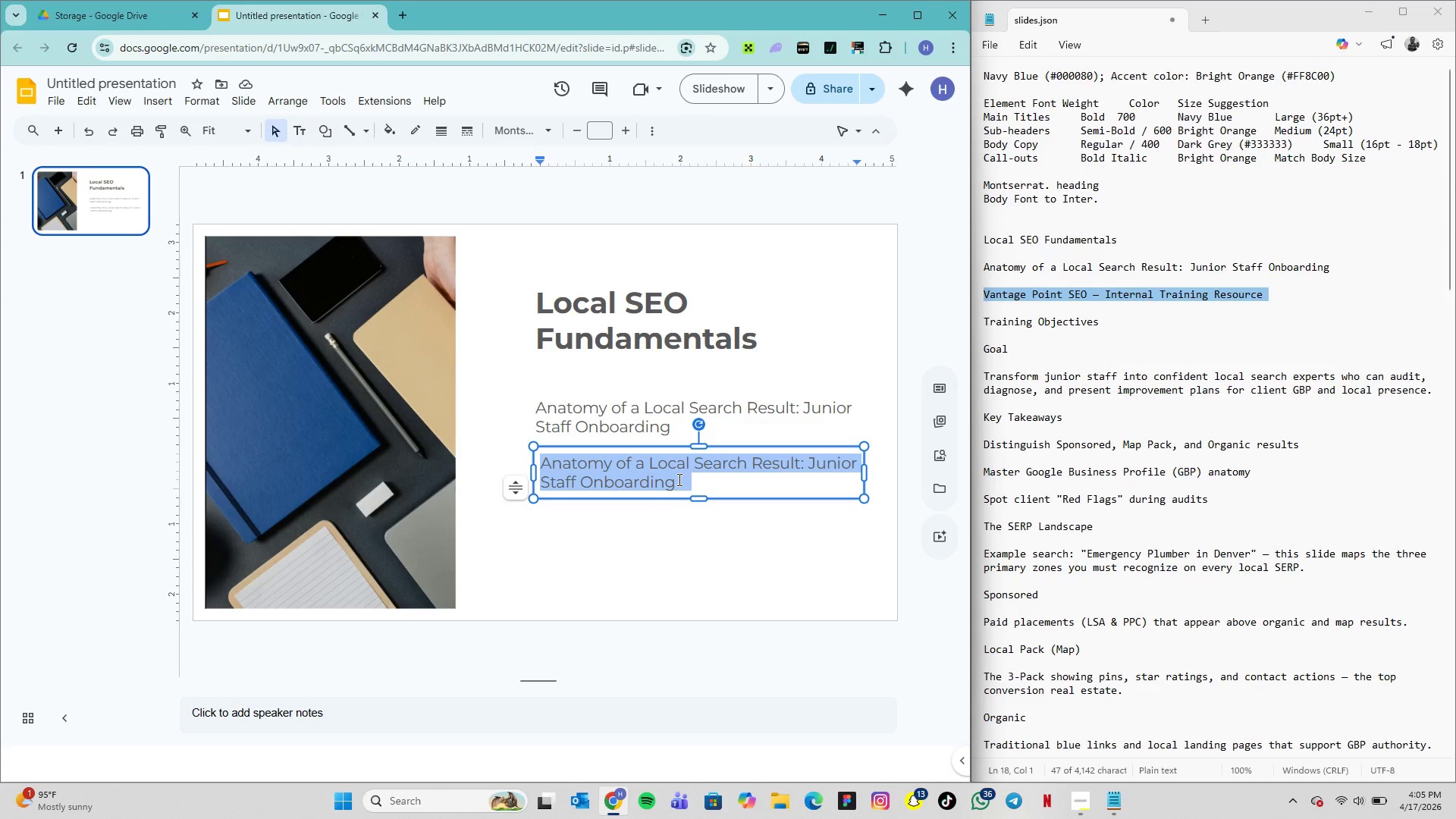 
key(Control+V)
 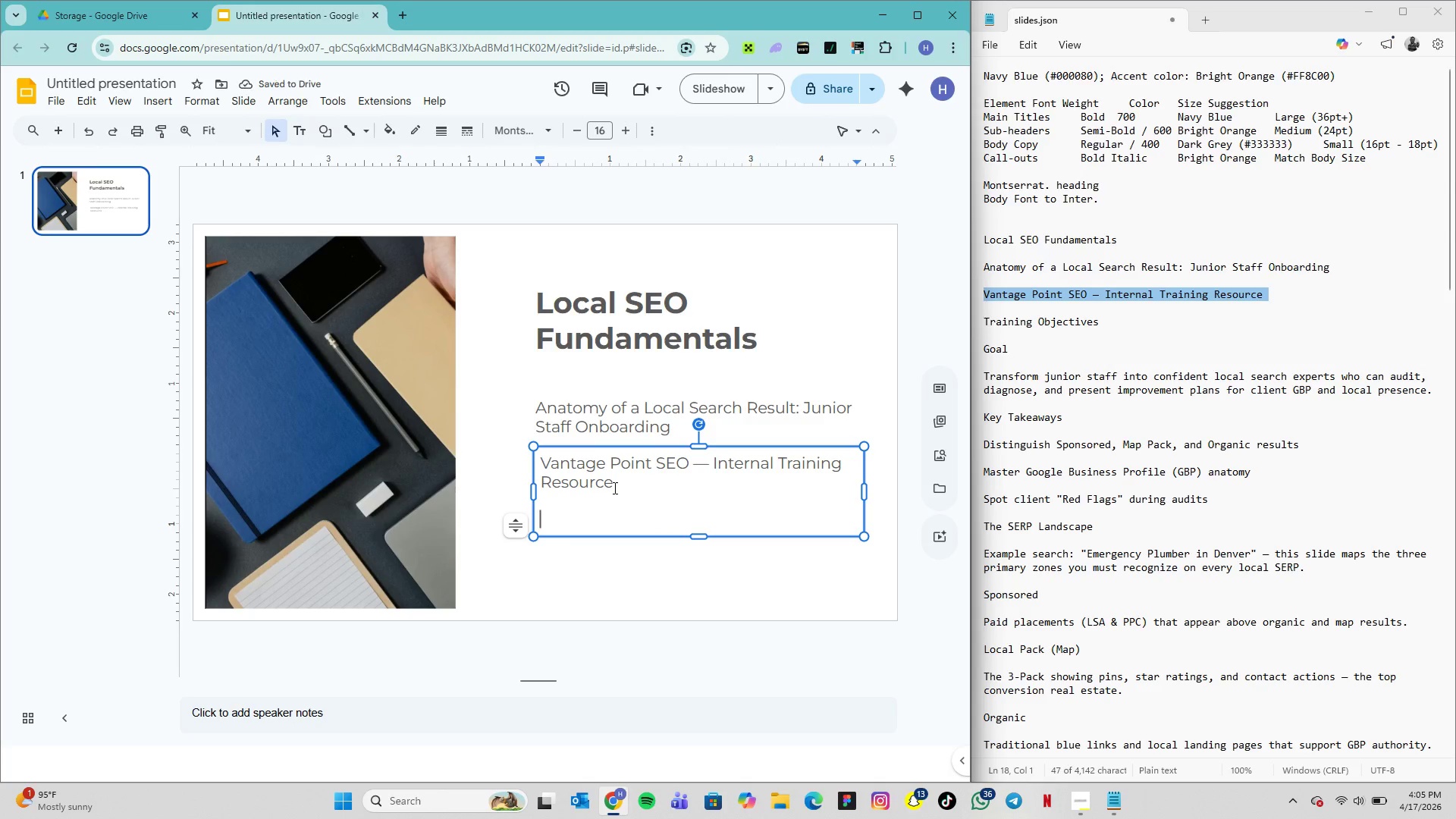 
key(Backspace)
 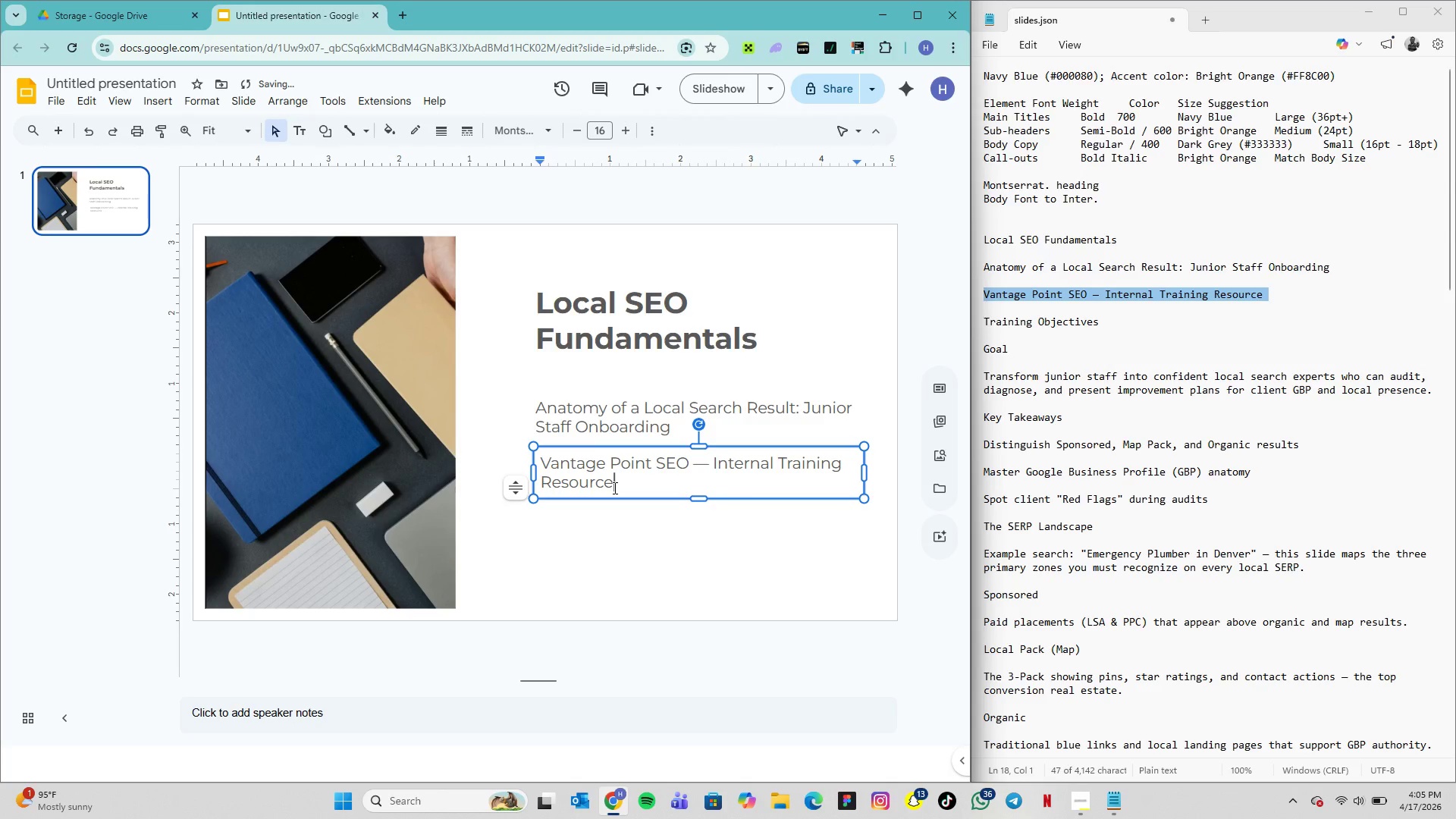 
key(Backspace)
 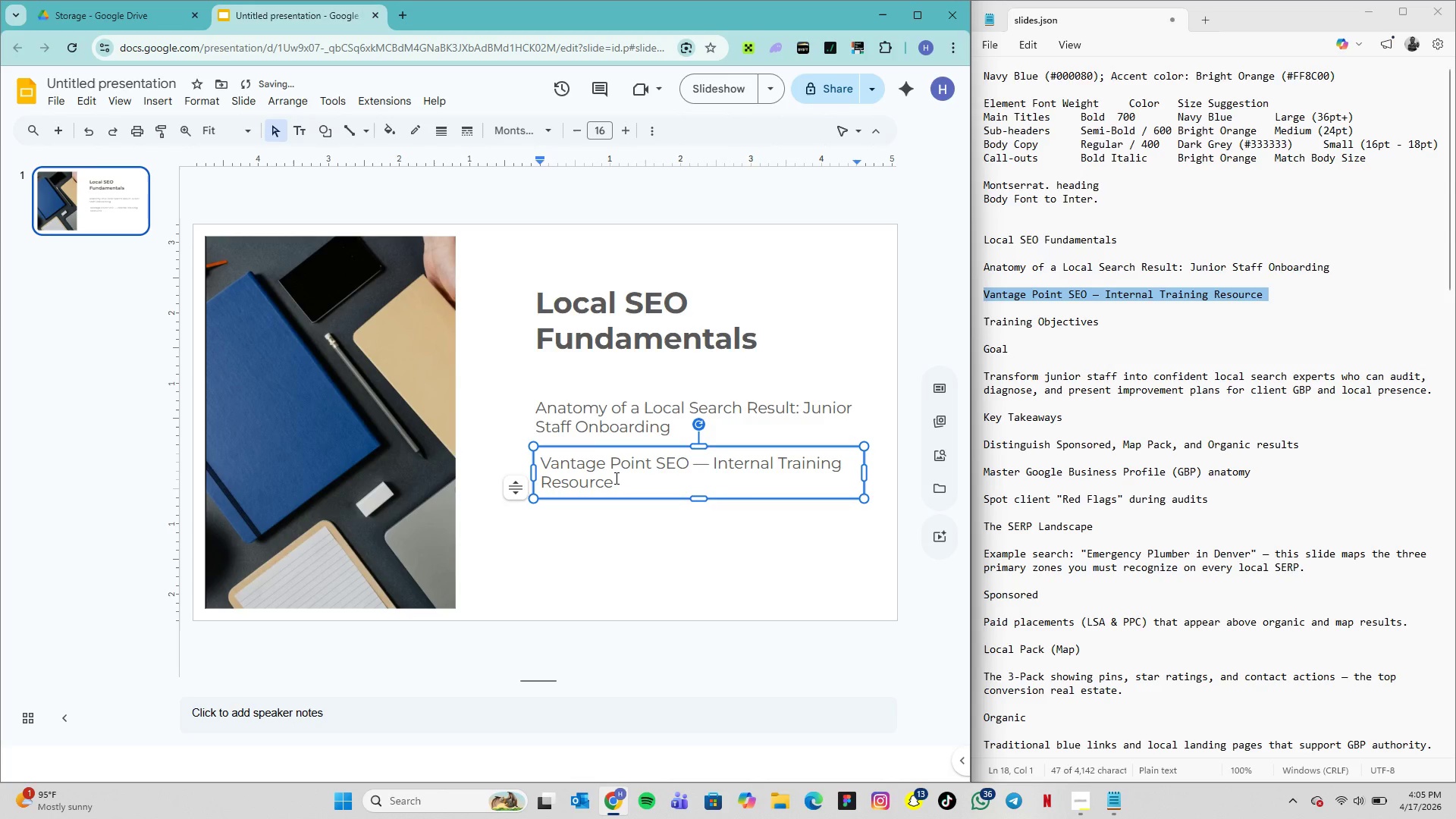 
left_click_drag(start_coordinate=[614, 478], to_coordinate=[539, 456])
 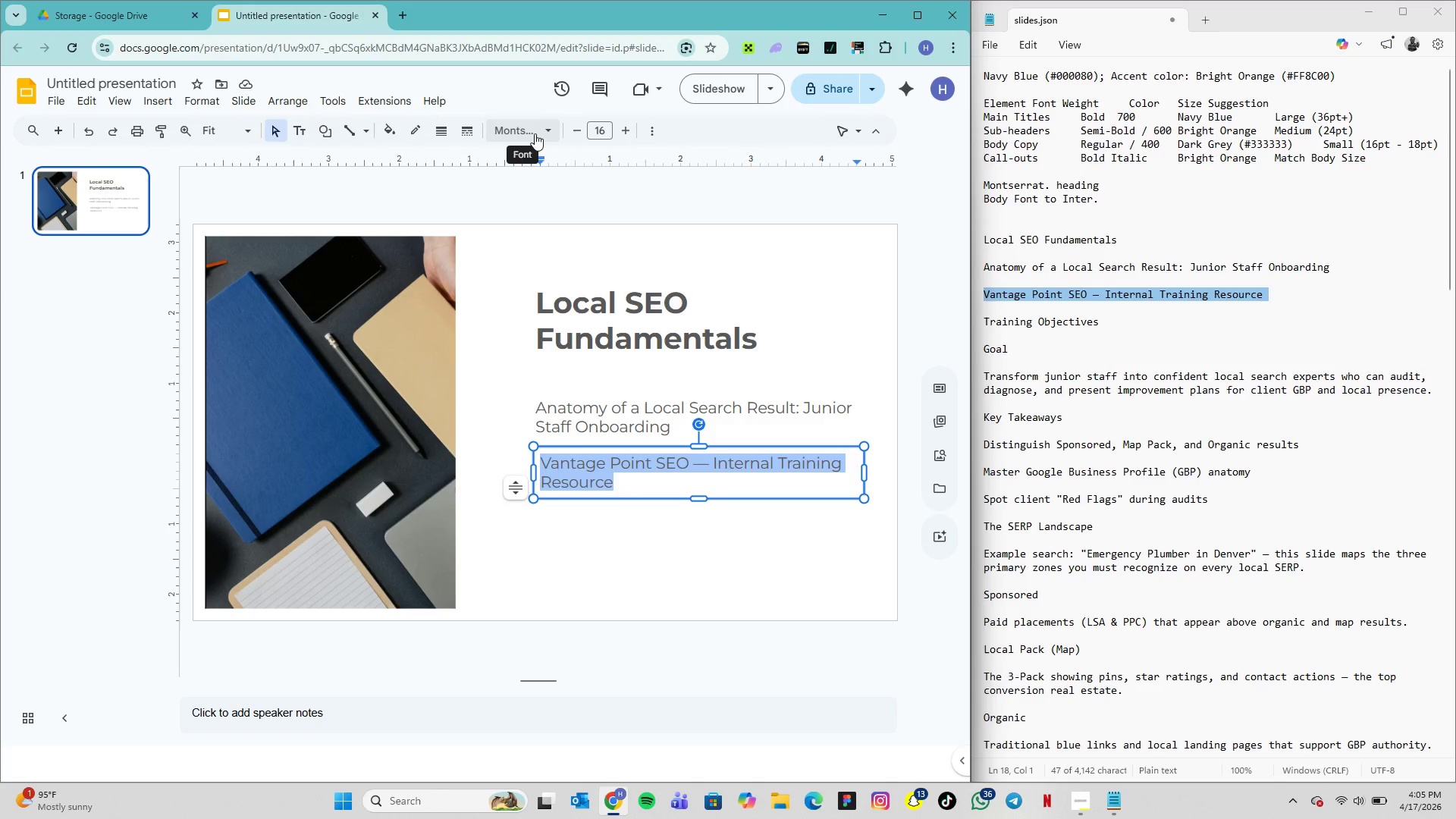 
left_click([546, 131])
 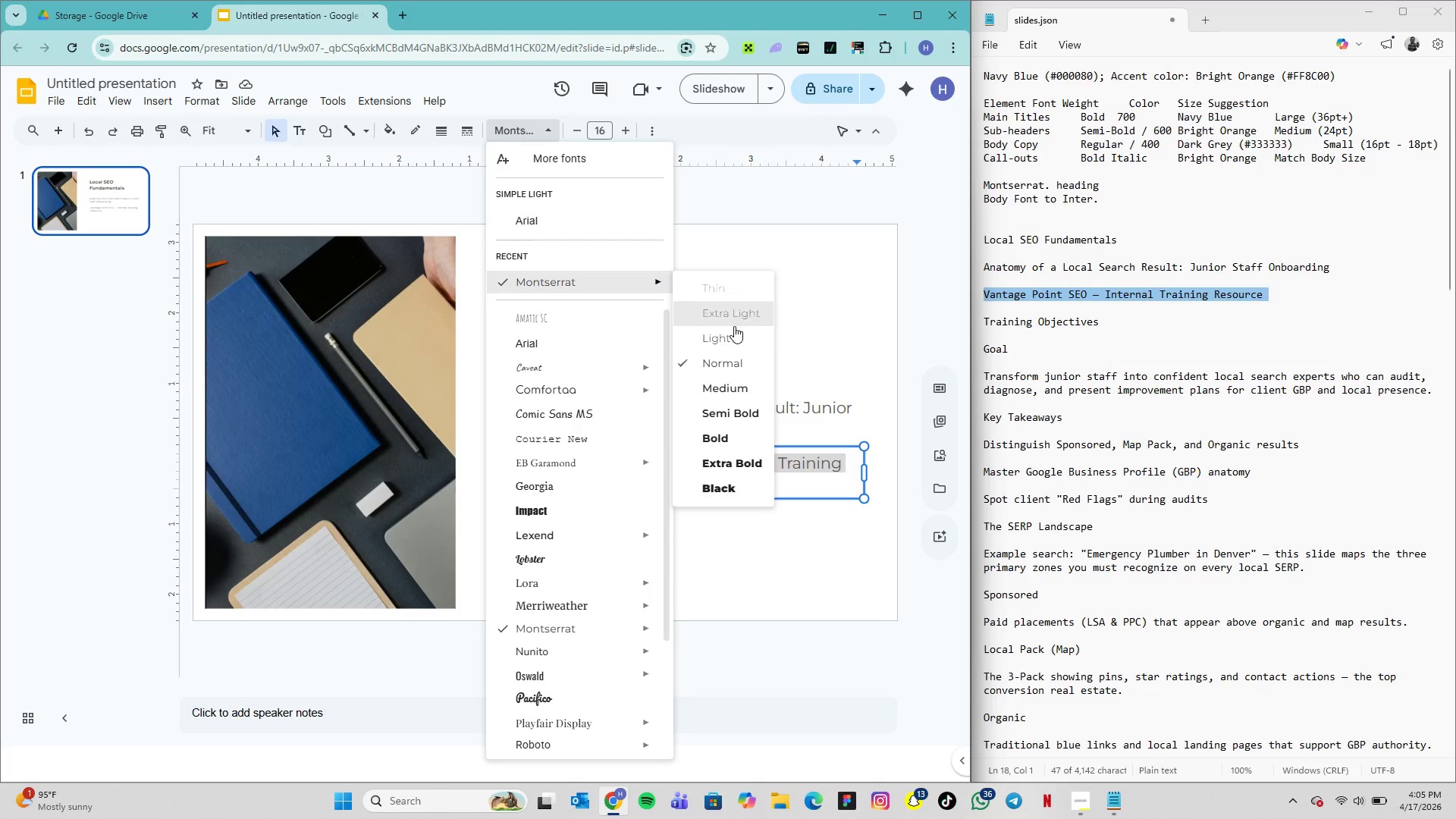 
left_click([731, 342])
 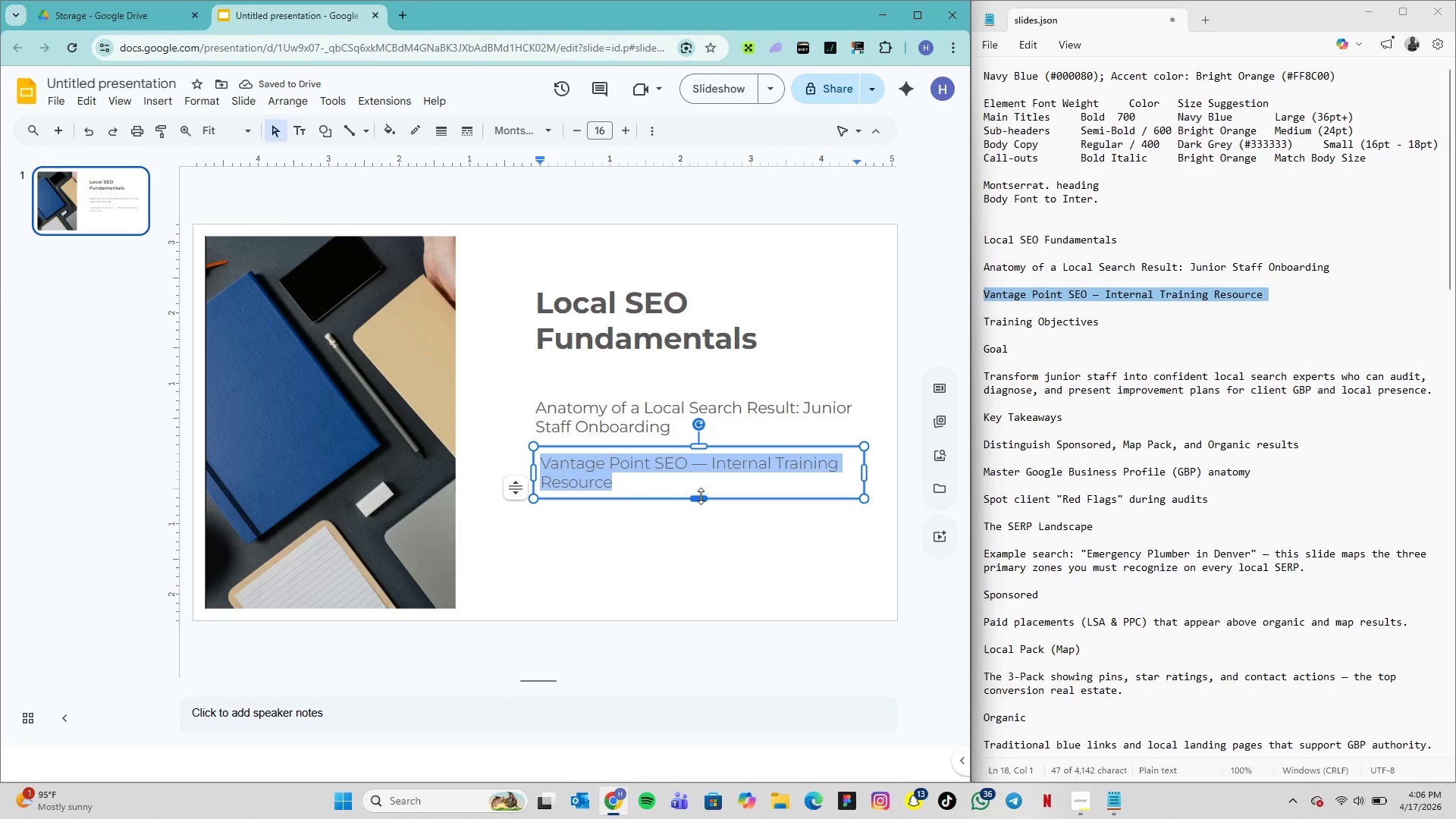 
wait(8.77)
 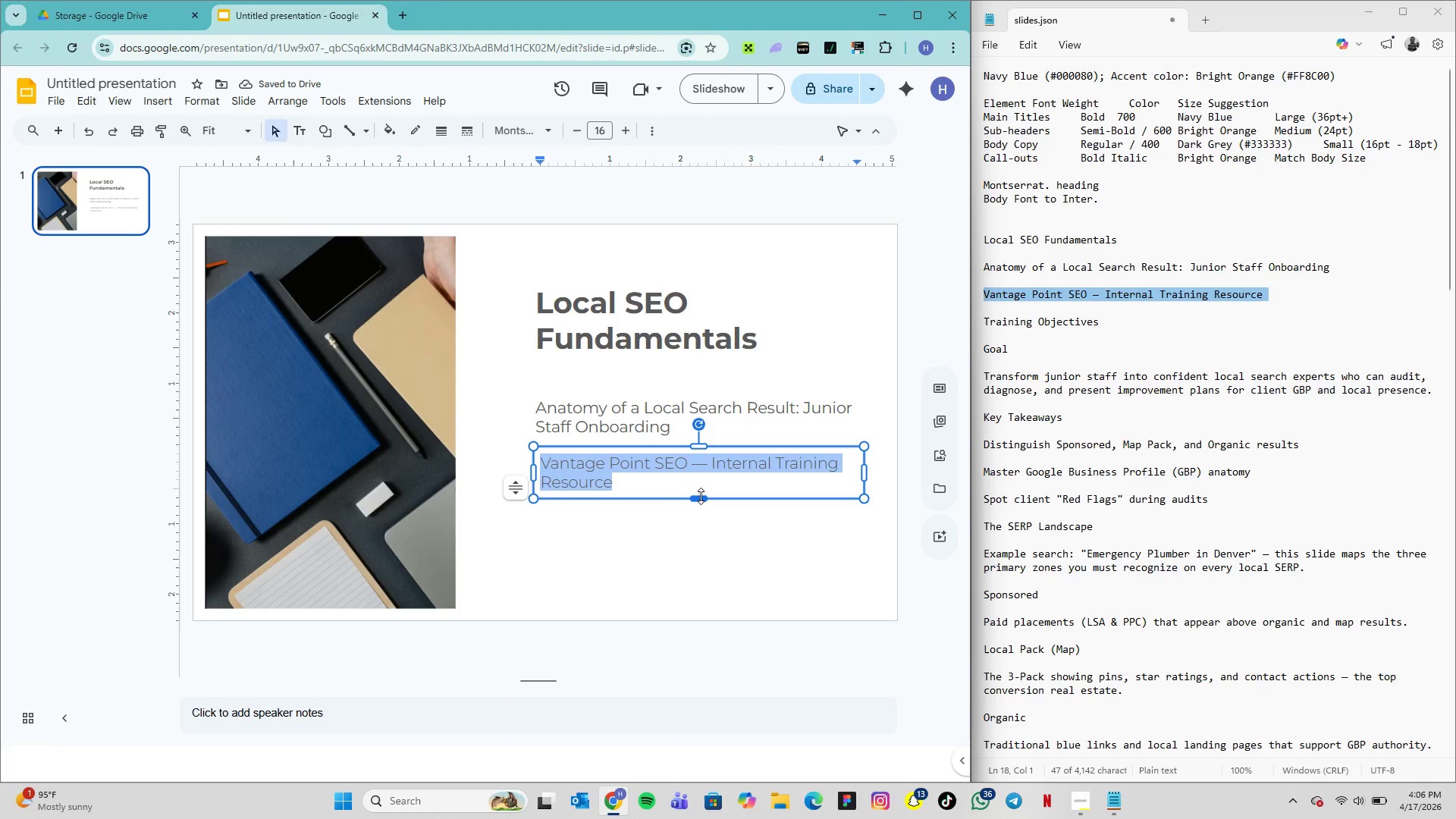 
left_click([606, 135])
 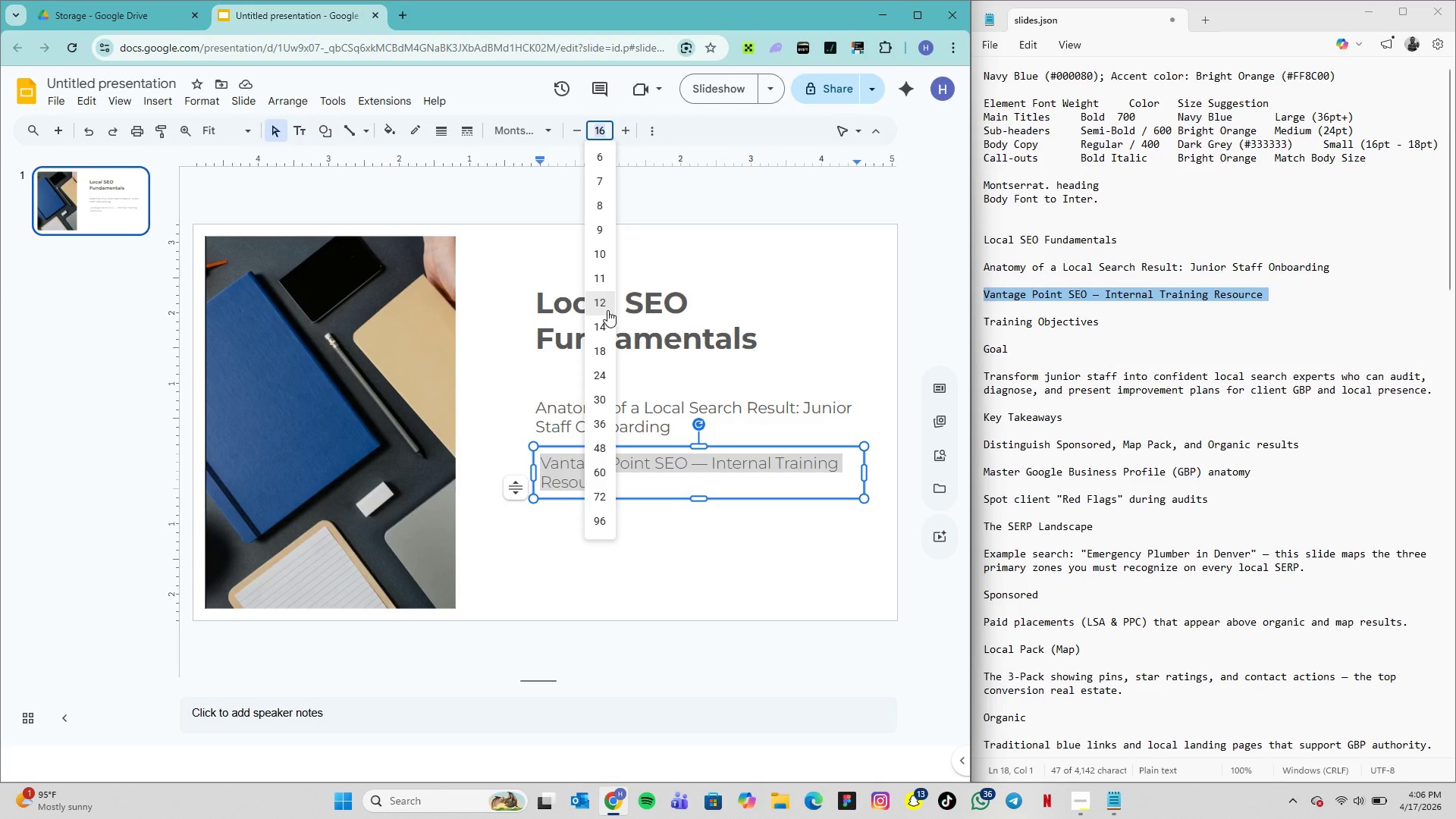 
wait(5.28)
 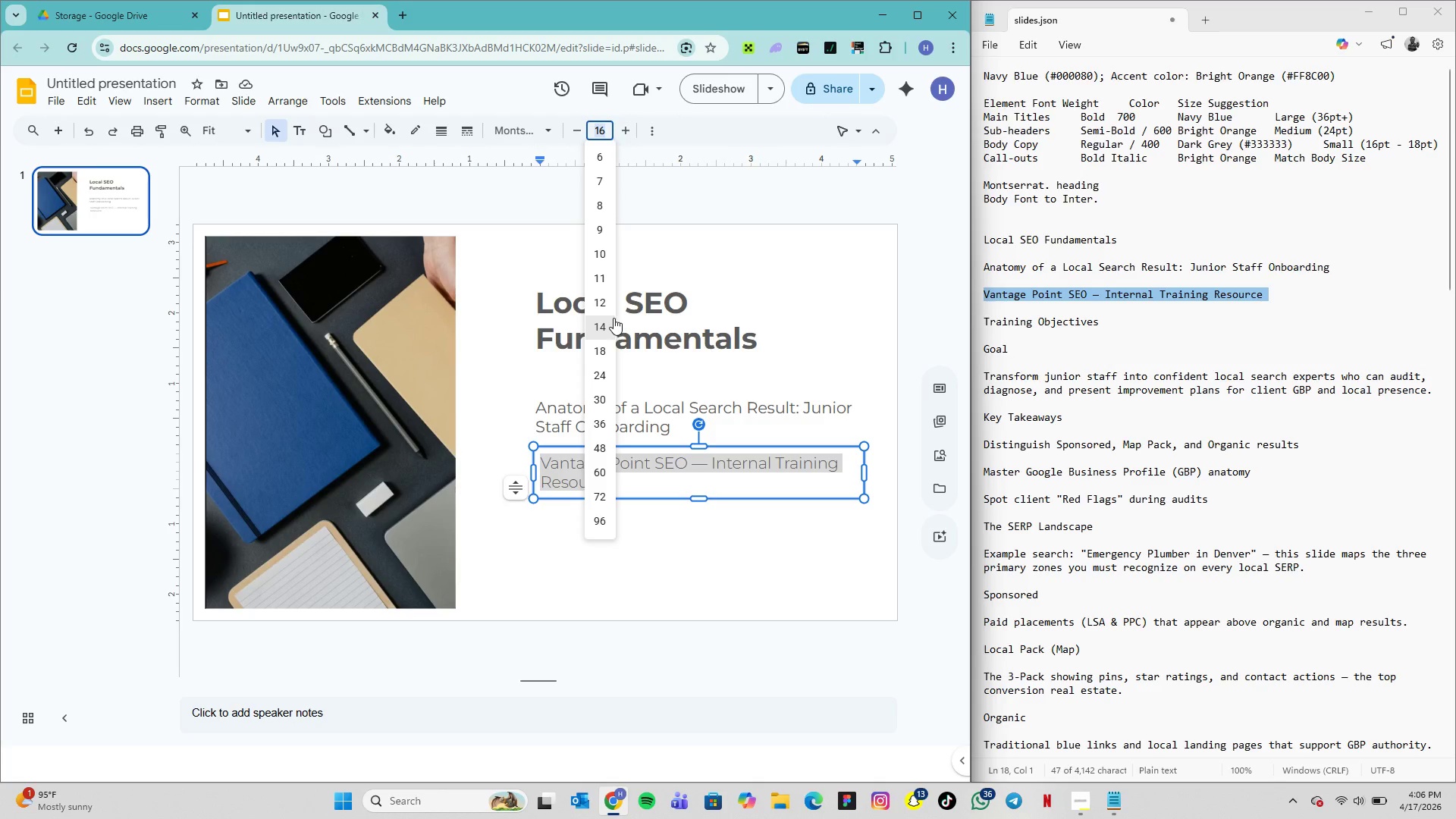 
left_click([607, 310])
 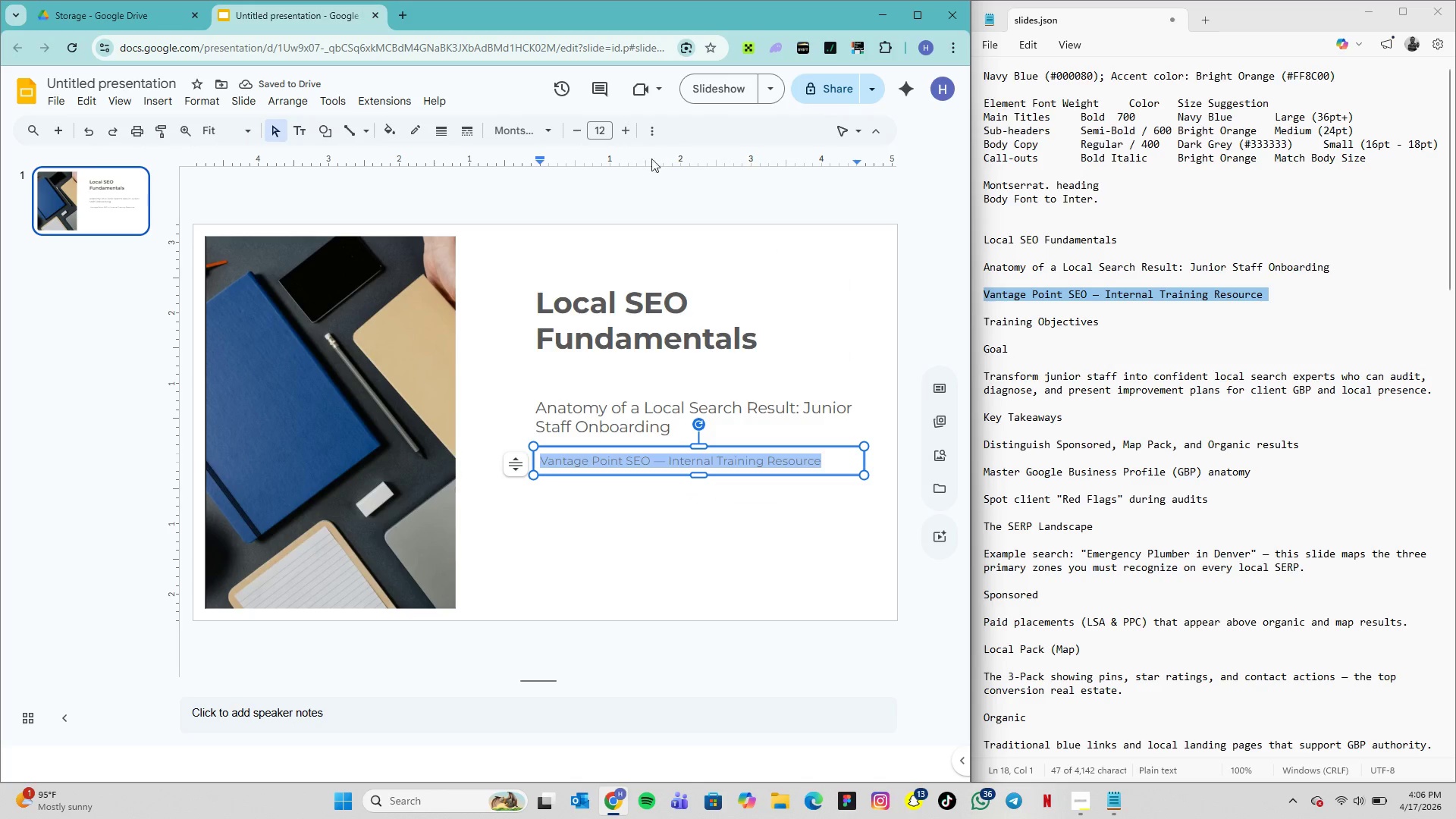 
left_click([603, 131])
 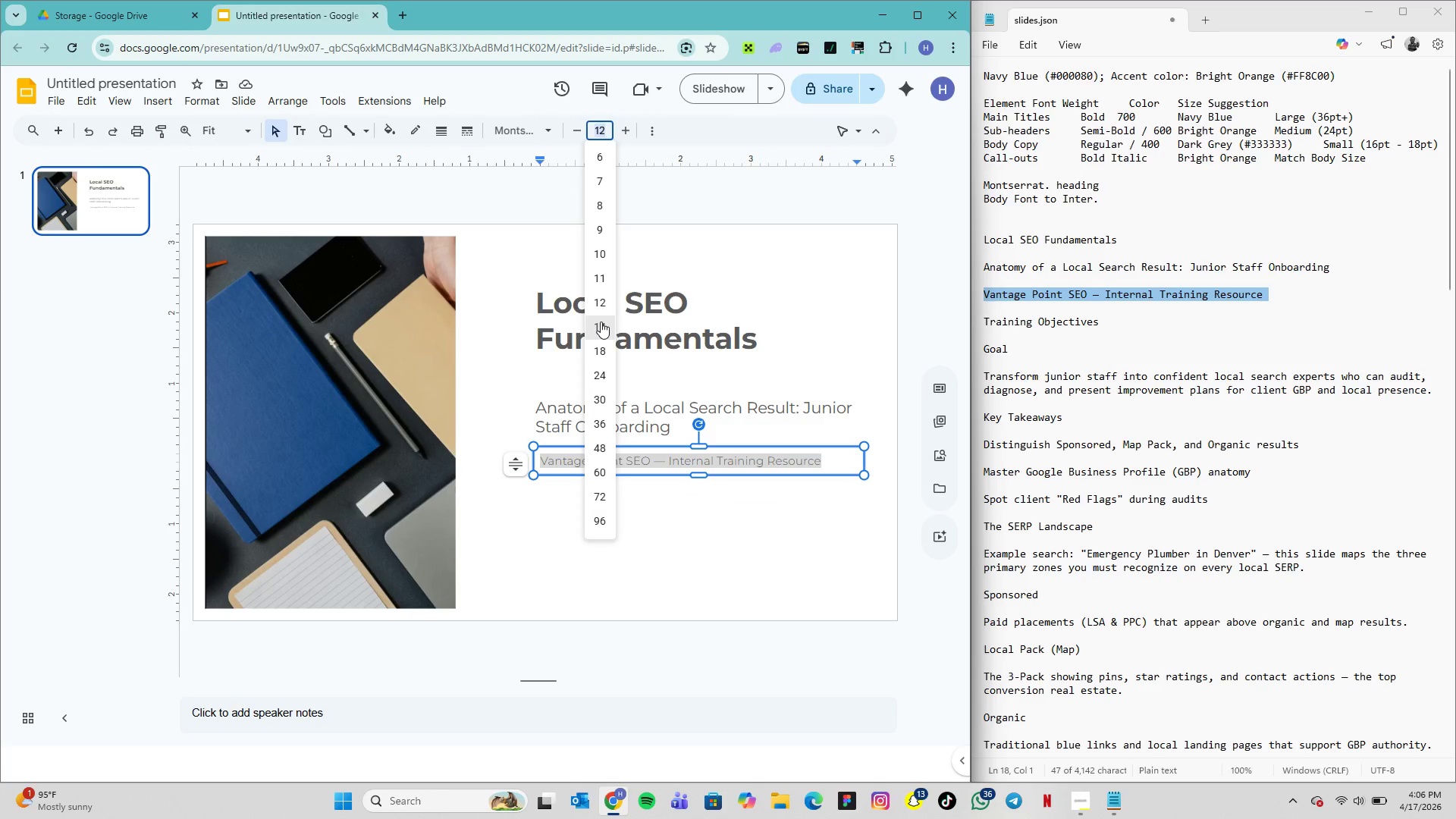 
left_click([601, 322])
 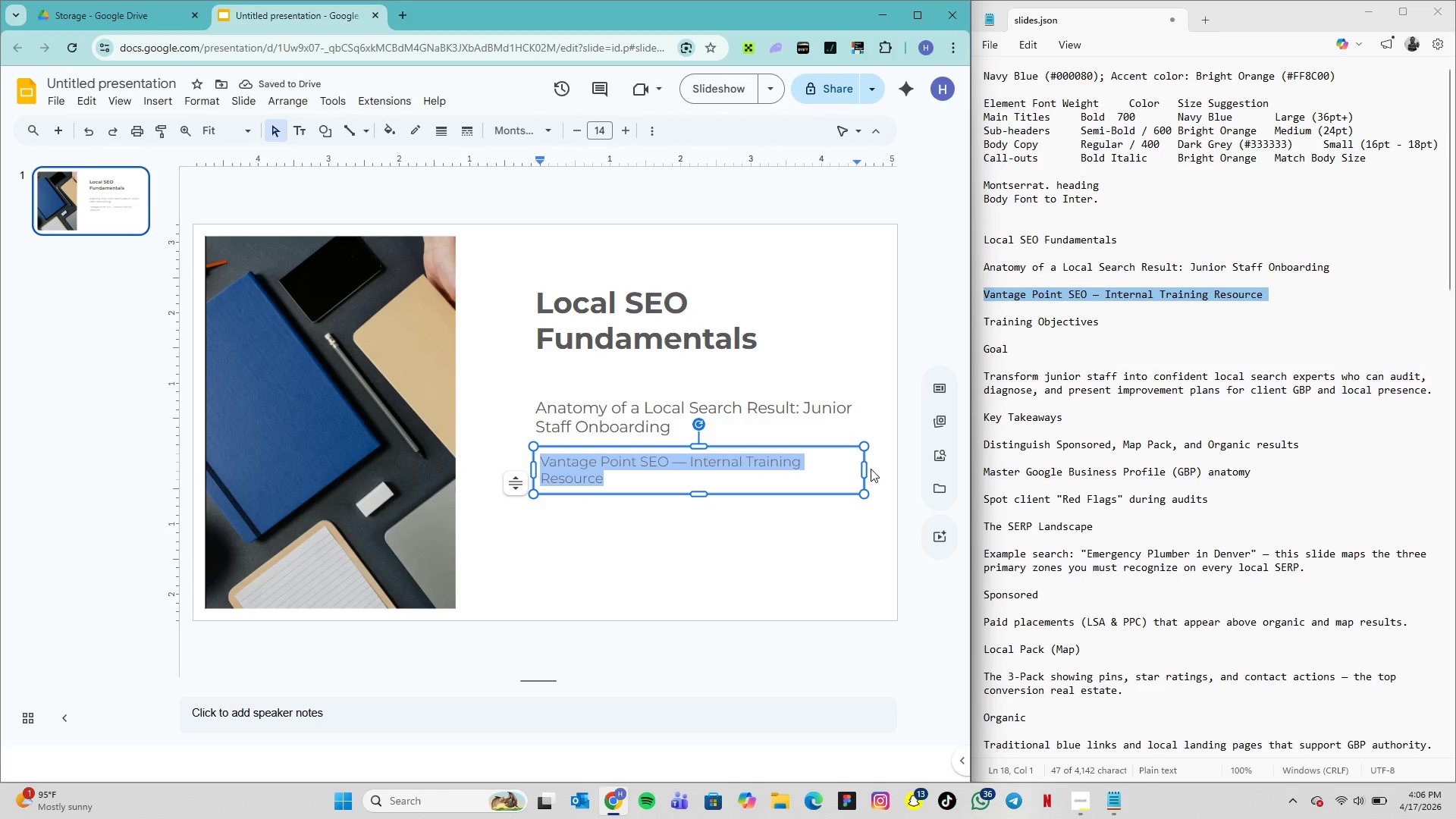 
left_click_drag(start_coordinate=[864, 469], to_coordinate=[887, 470])
 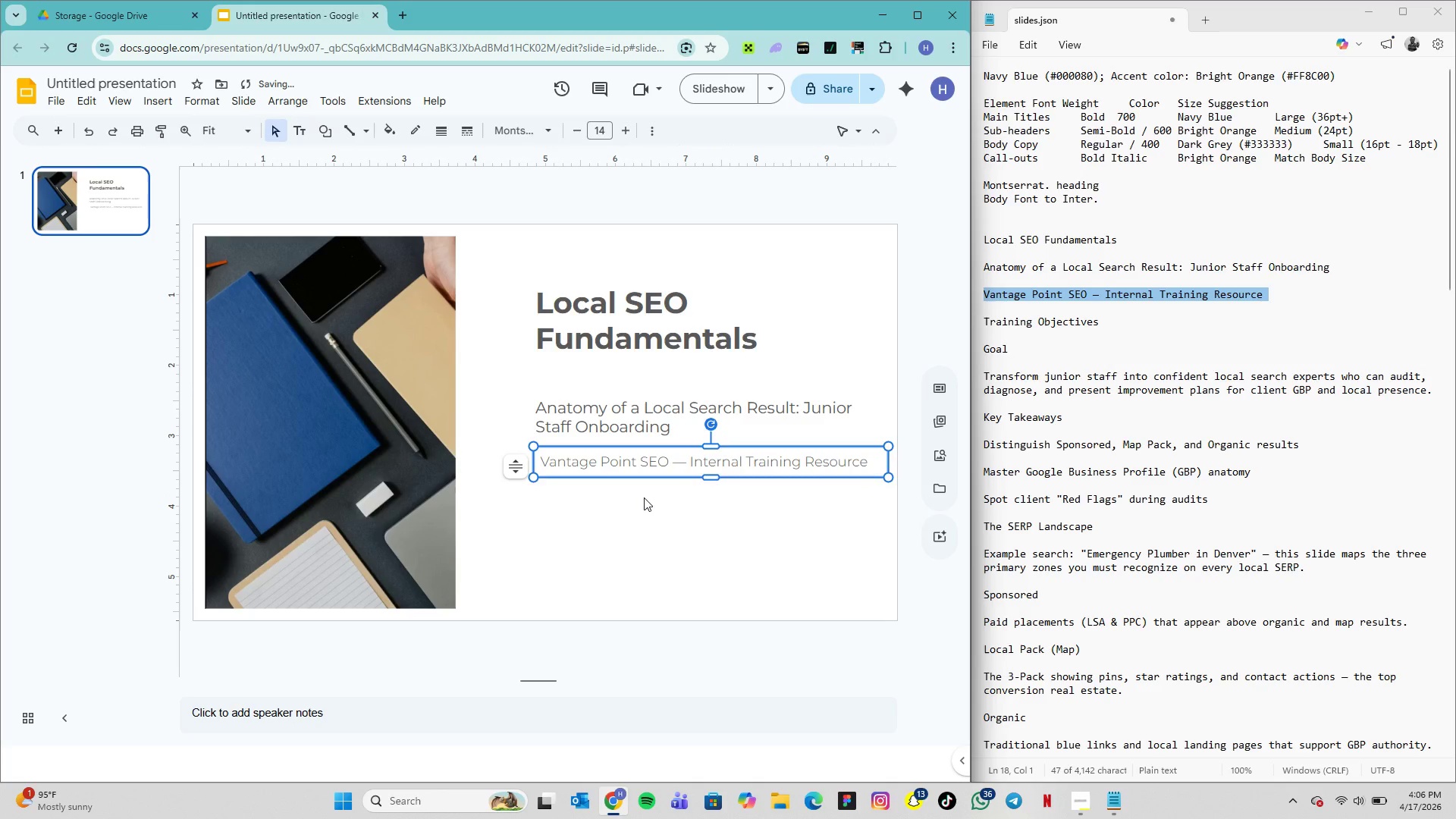 
left_click([644, 497])
 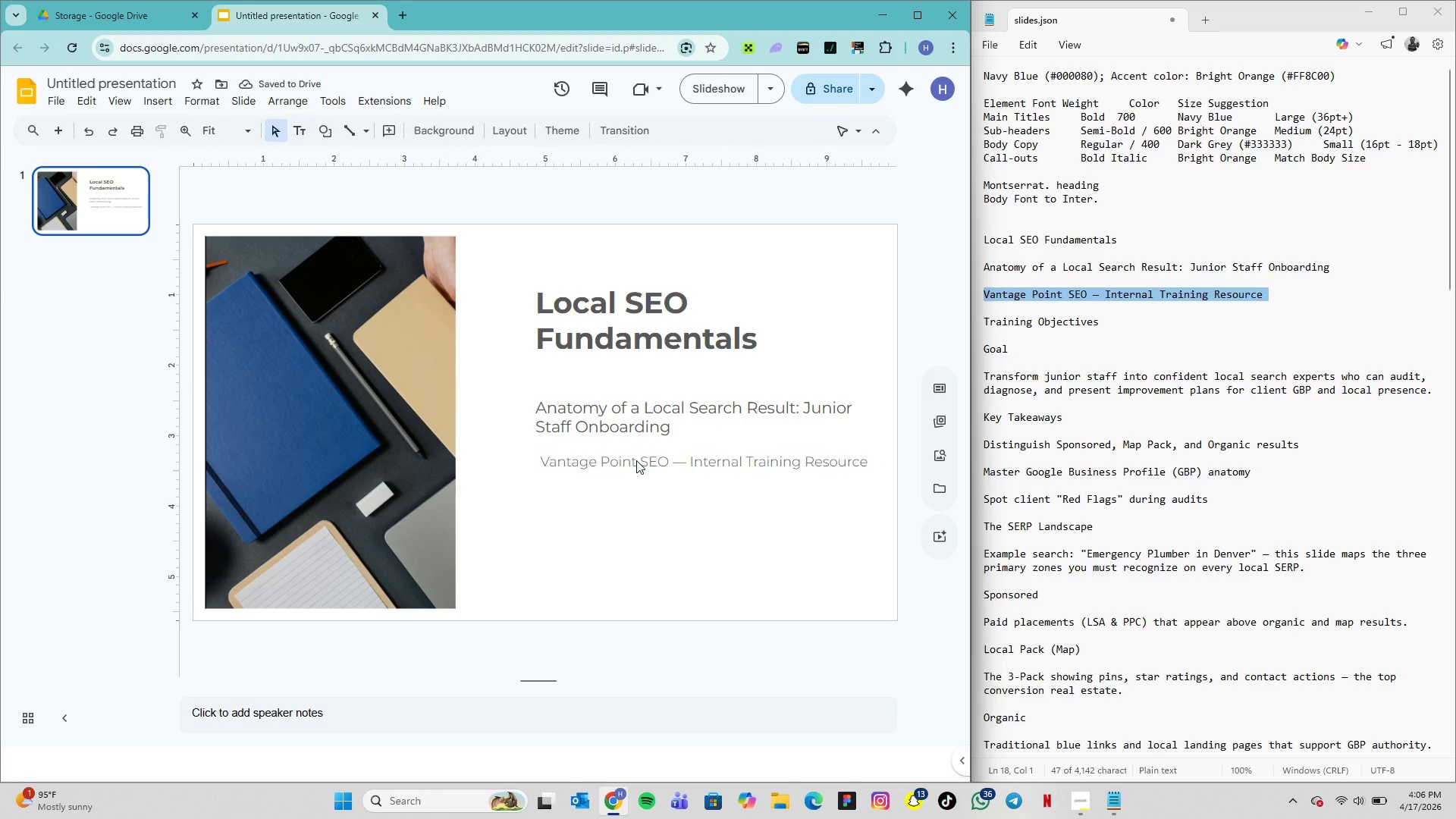 
left_click([636, 460])
 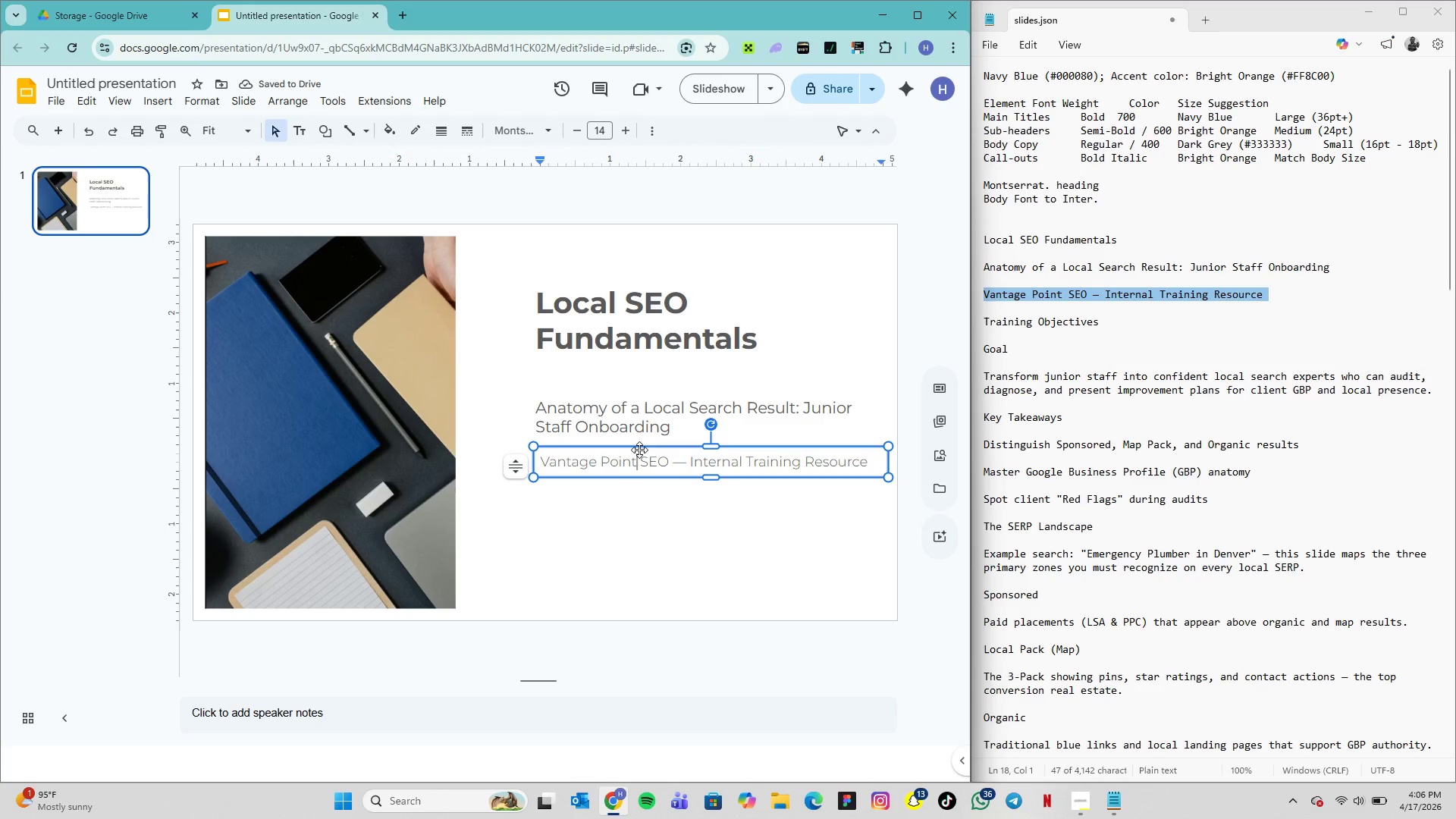 
left_click_drag(start_coordinate=[639, 450], to_coordinate=[635, 452])
 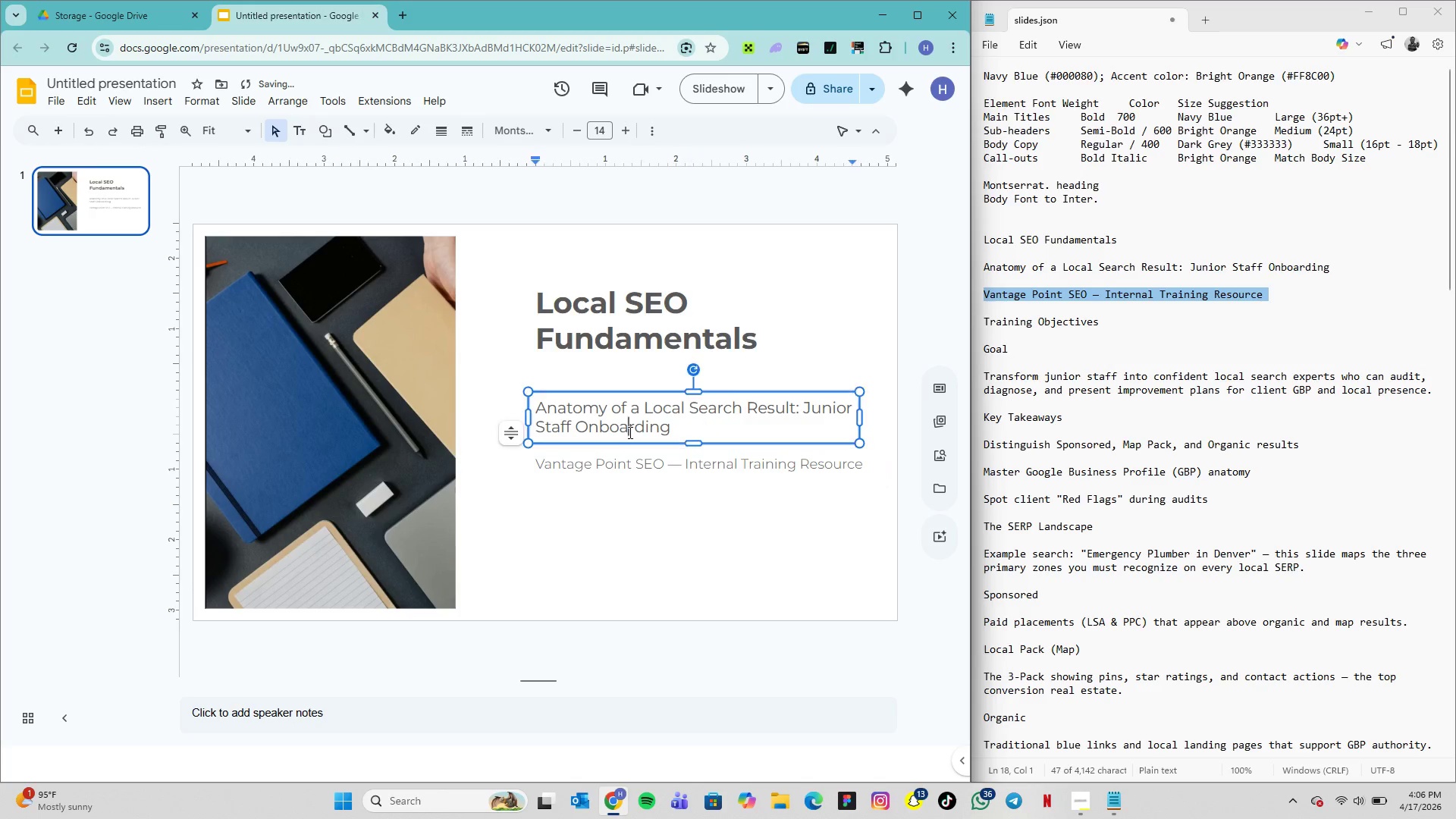 
left_click([629, 432])
 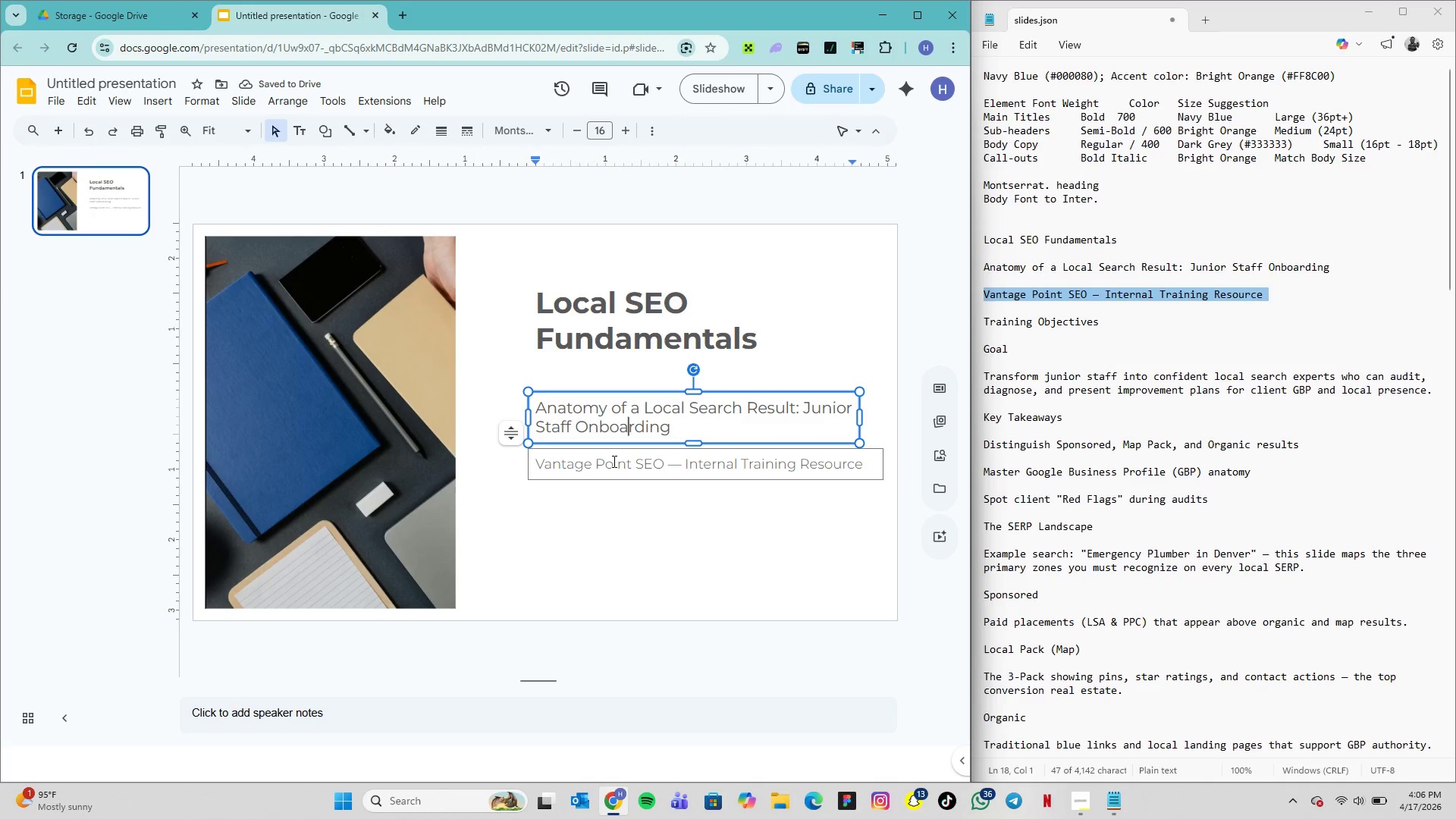 
wait(5.38)
 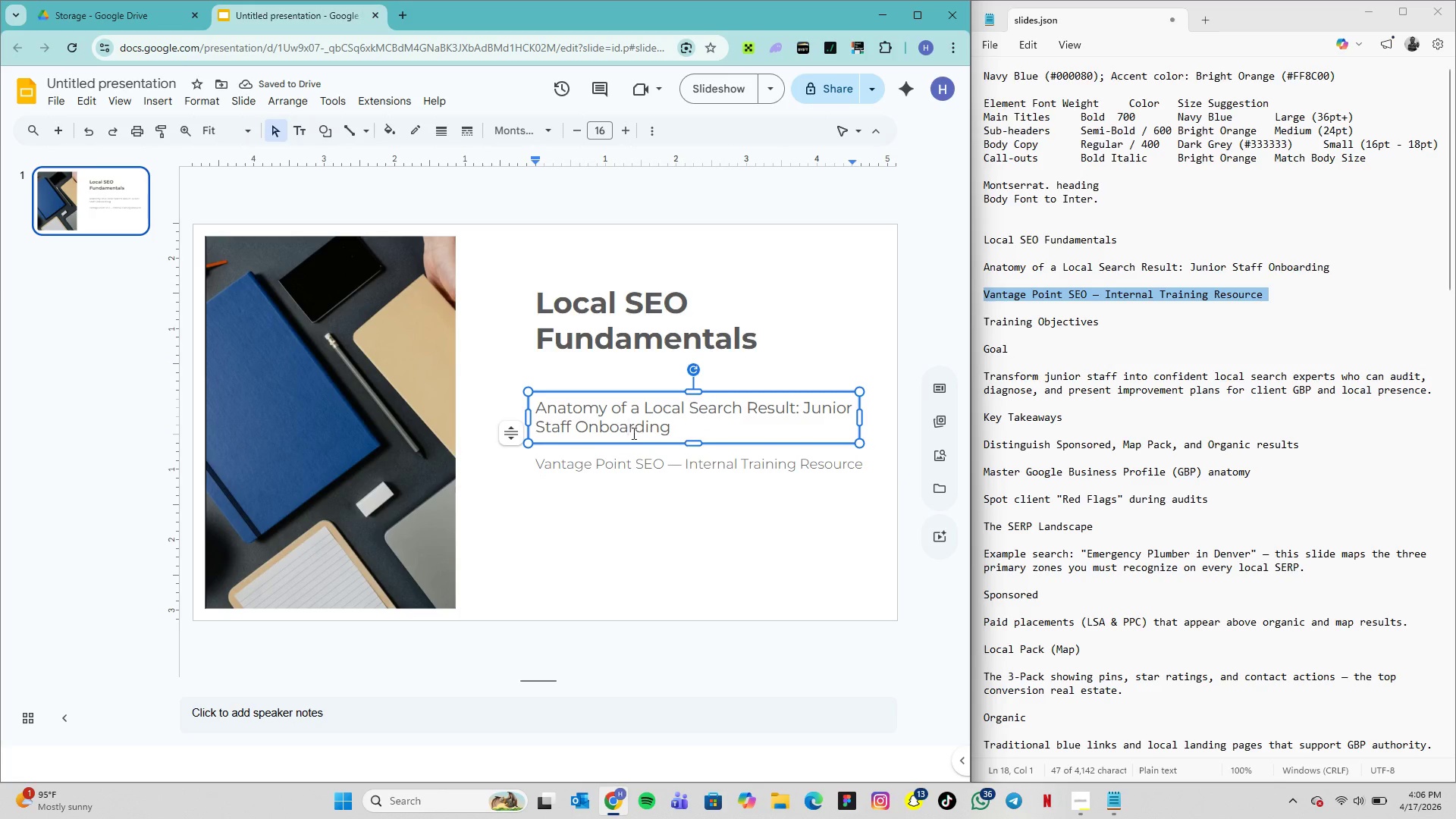 
left_click([597, 314])
 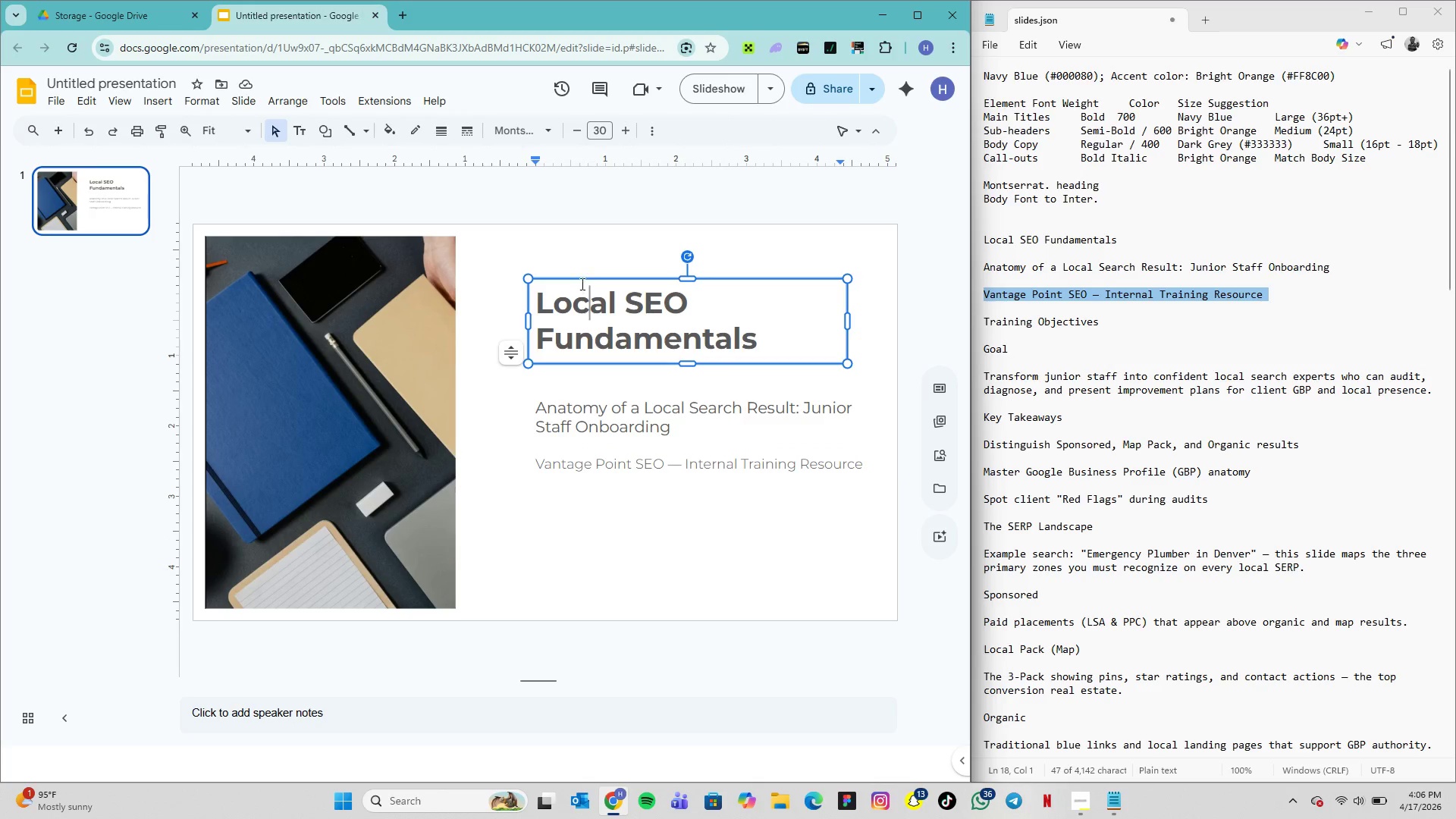 
left_click([581, 276])
 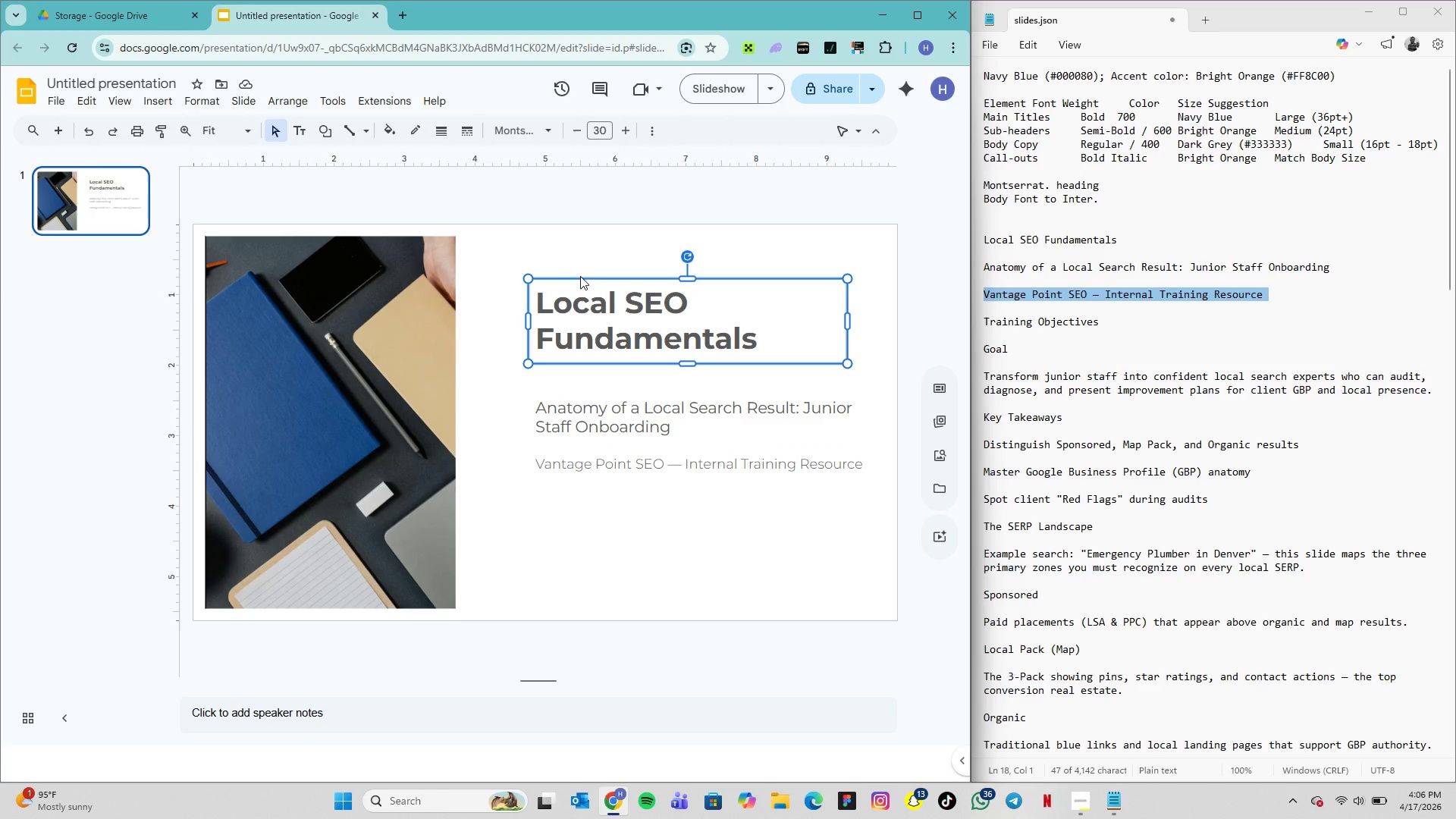 
left_click_drag(start_coordinate=[581, 276], to_coordinate=[543, 276])
 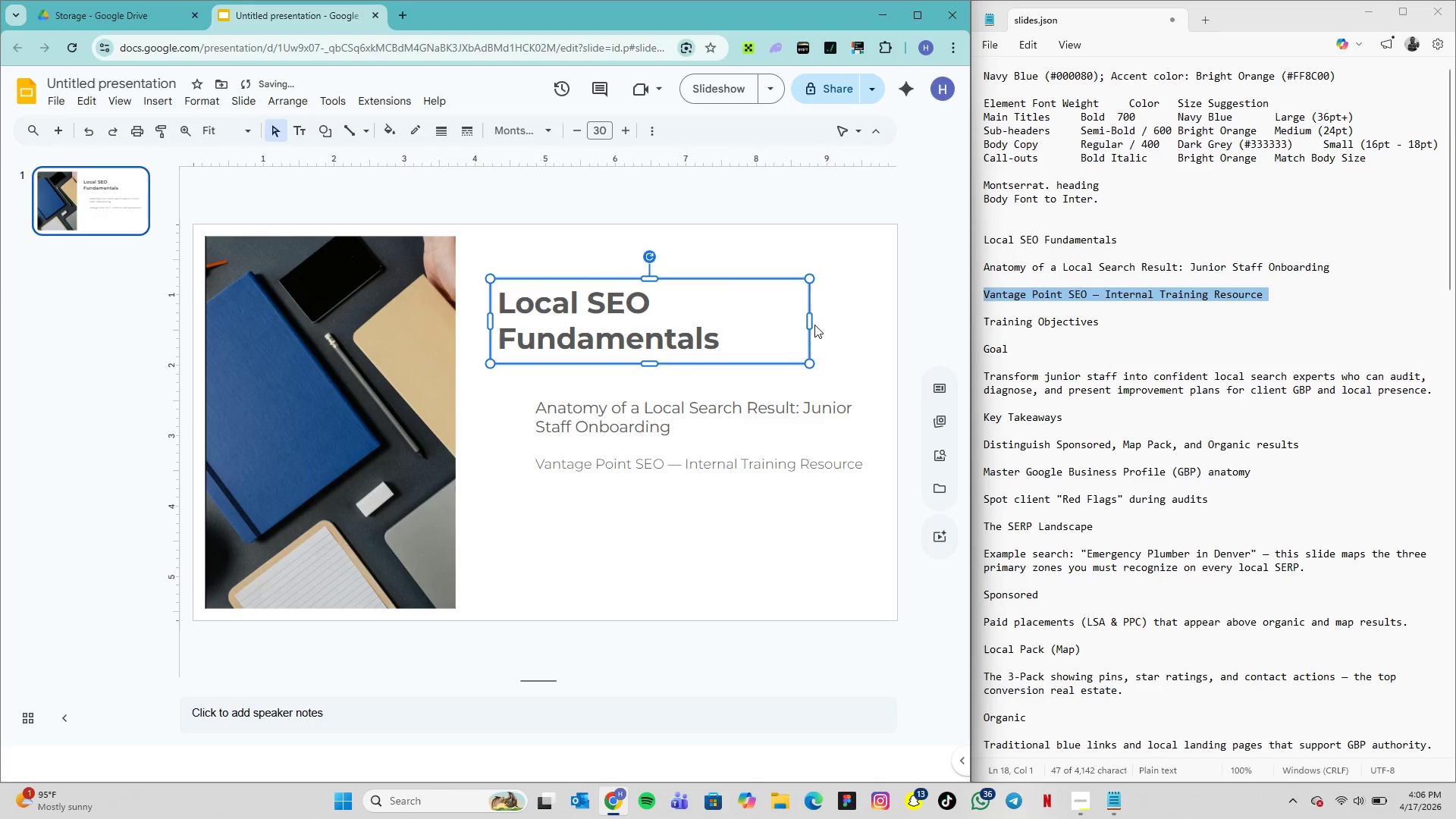 
left_click_drag(start_coordinate=[814, 324], to_coordinate=[862, 328])
 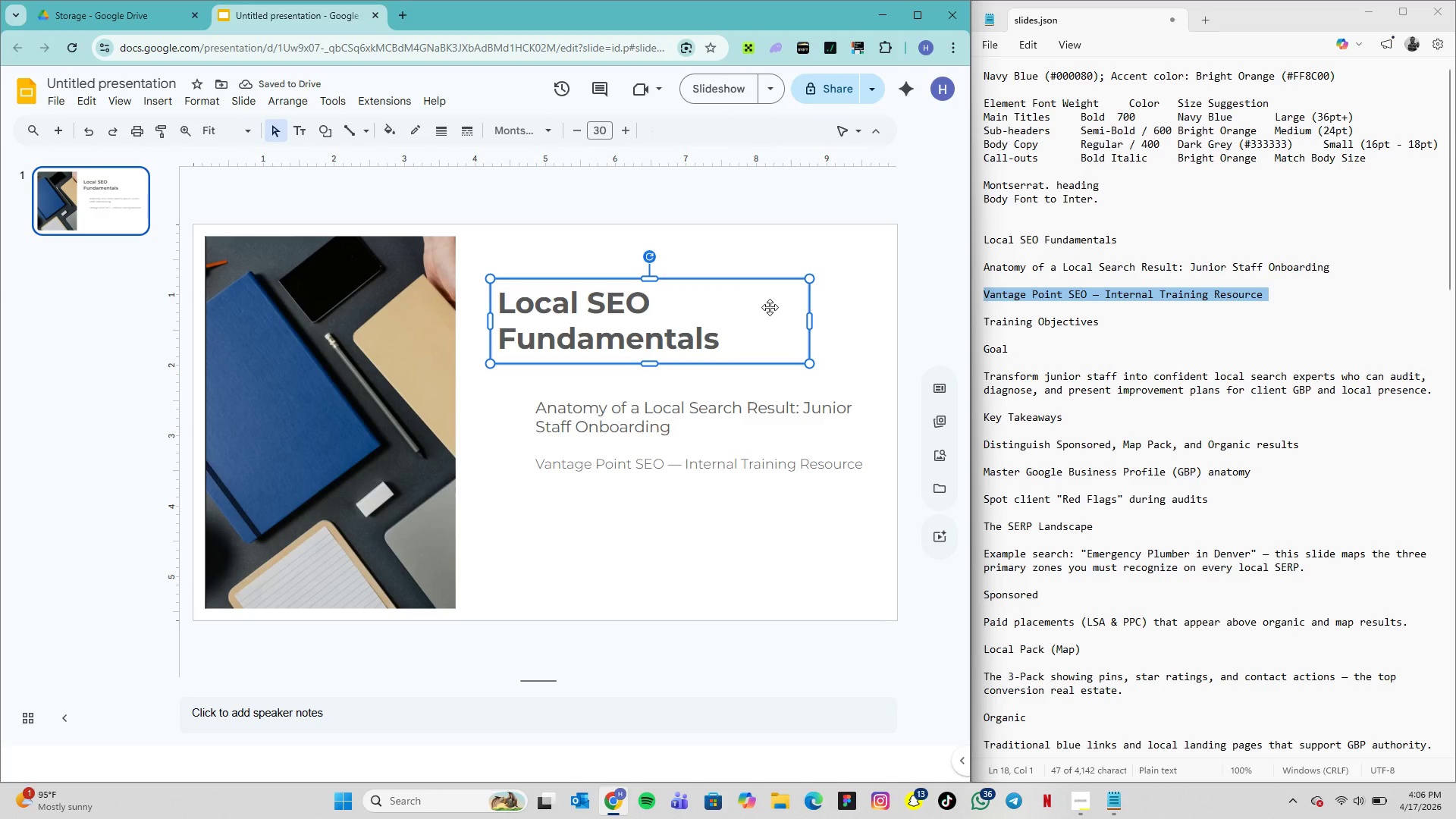 
left_click([770, 307])
 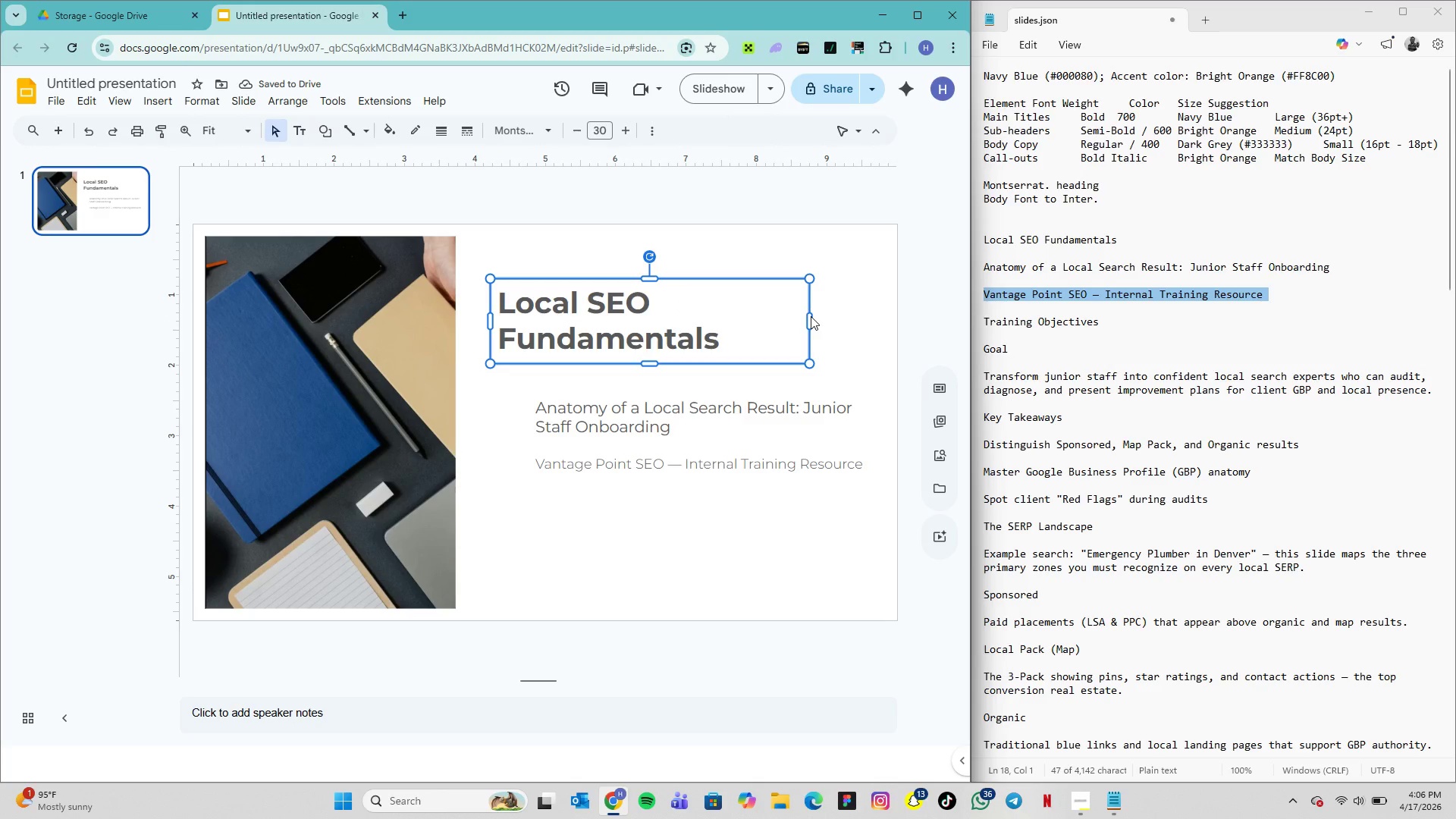 
left_click([811, 316])
 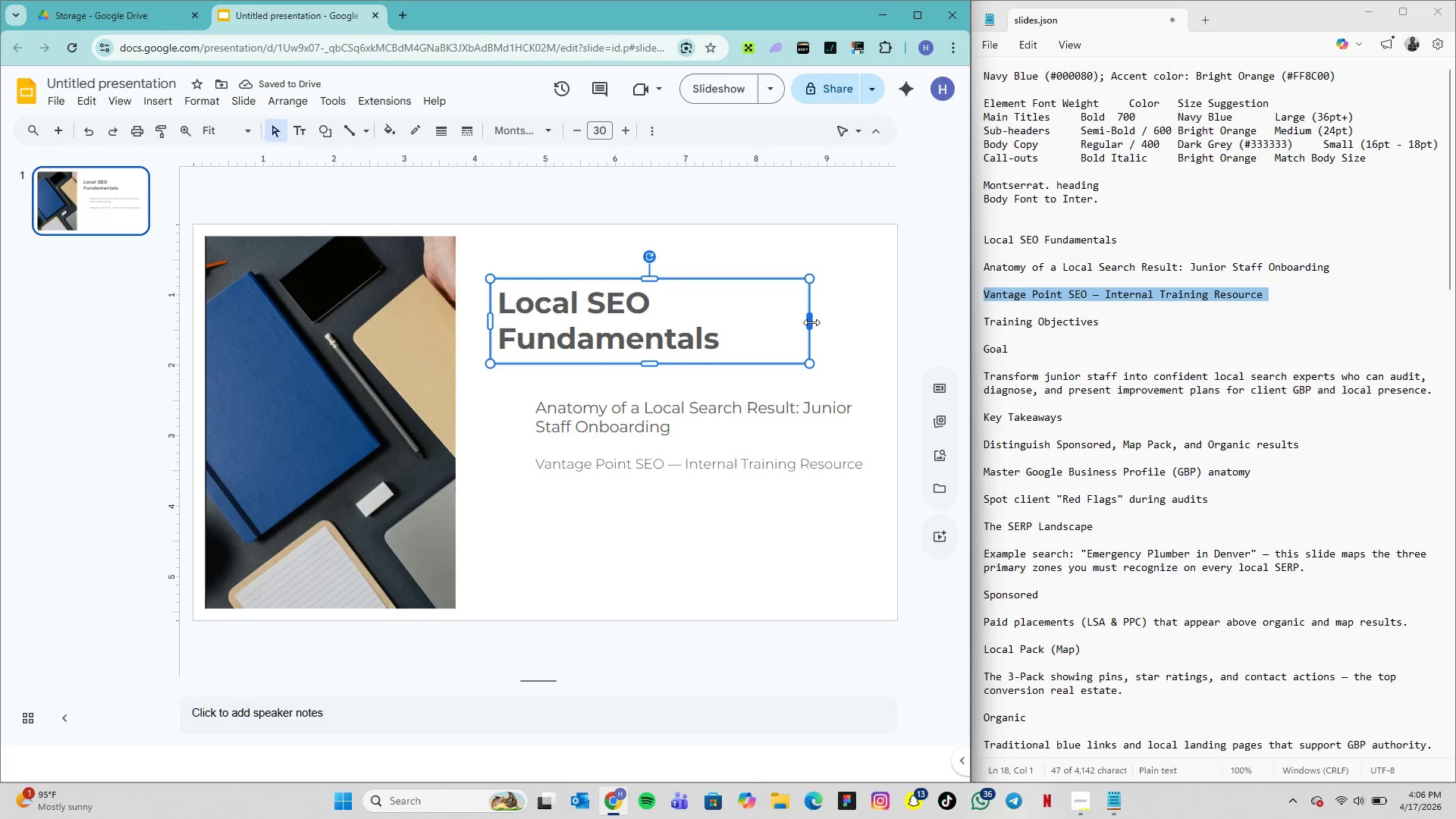 
left_click_drag(start_coordinate=[811, 322], to_coordinate=[859, 325])
 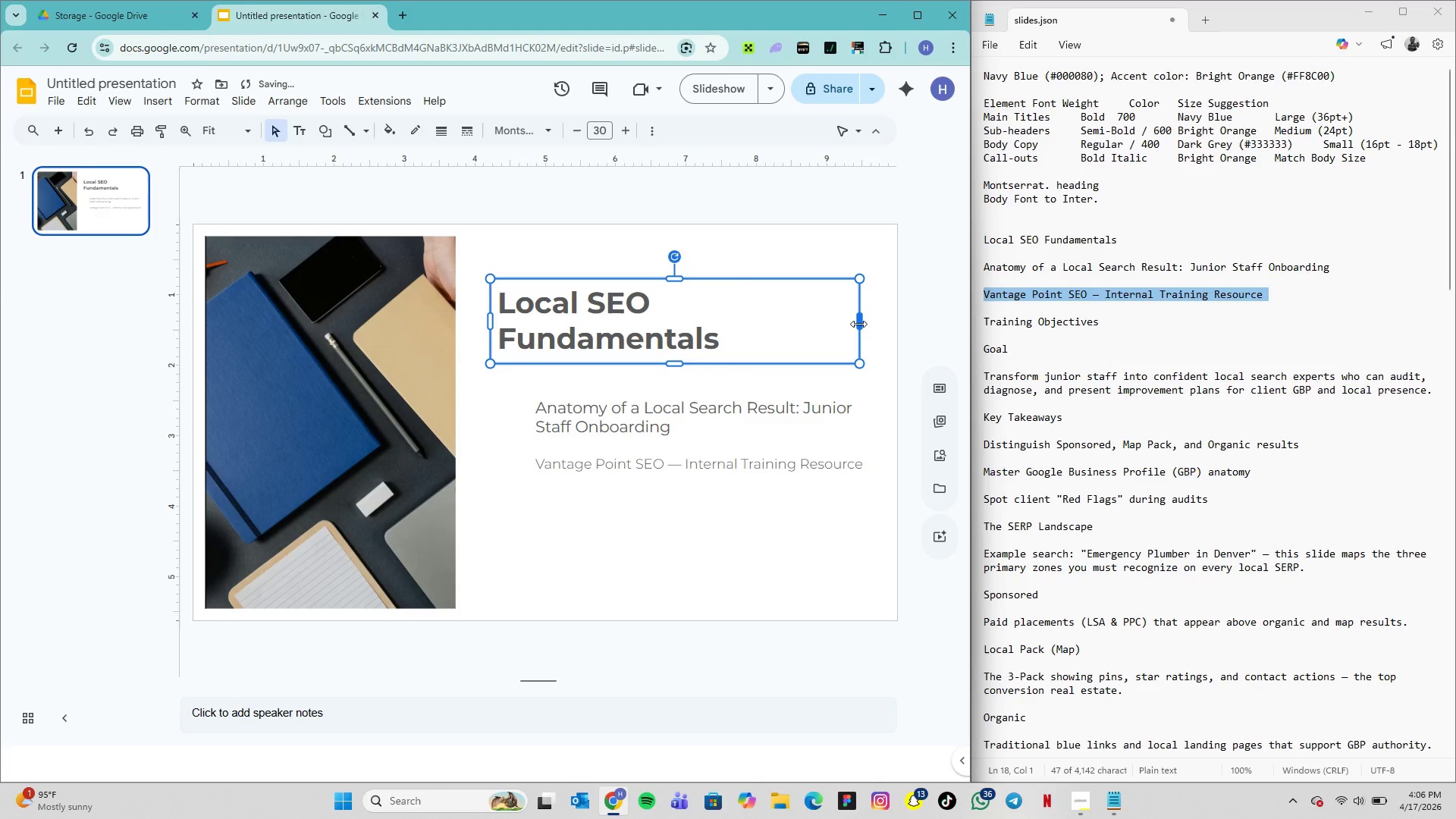 
left_click_drag(start_coordinate=[858, 324], to_coordinate=[886, 324])
 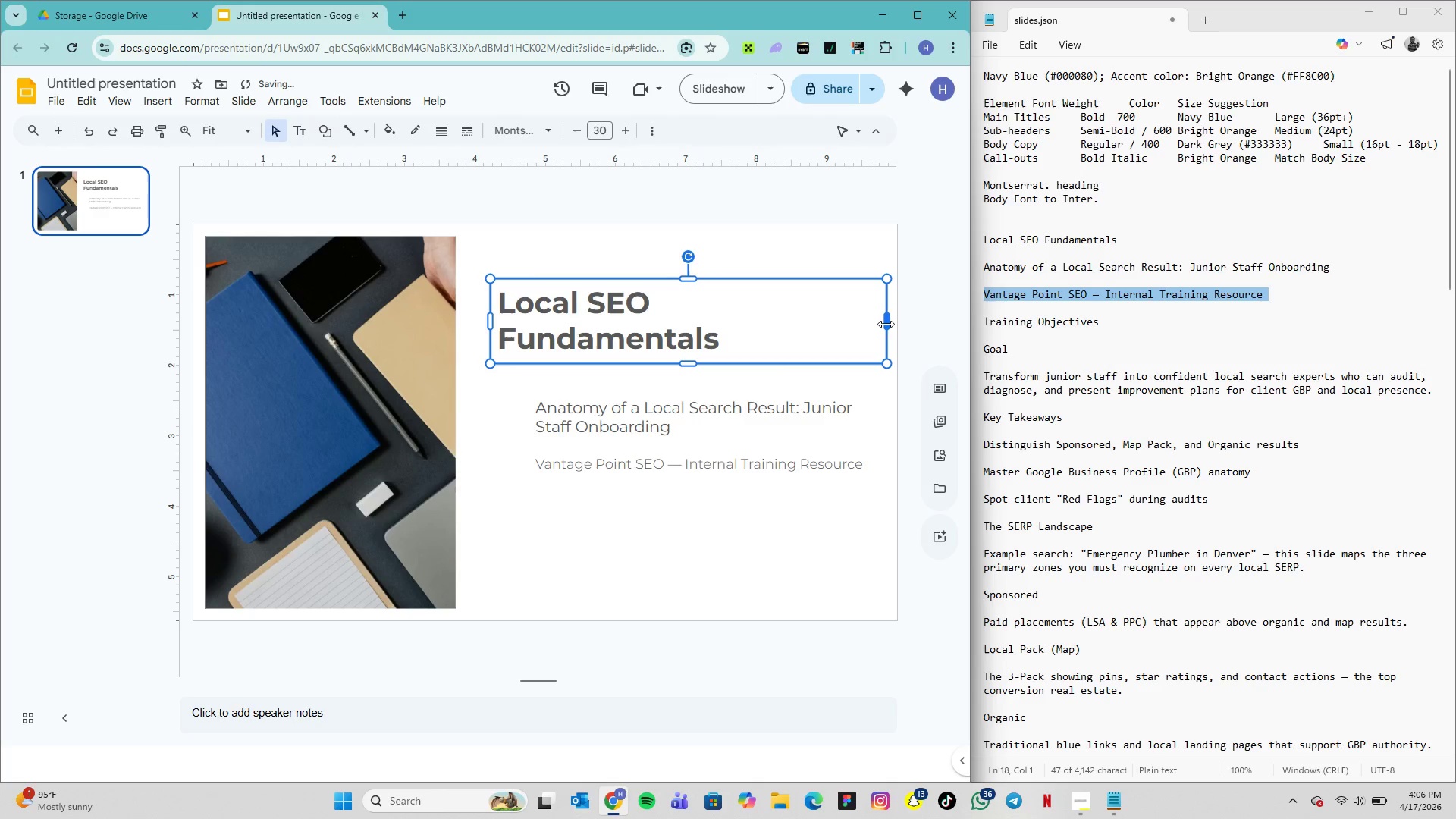 
left_click_drag(start_coordinate=[886, 324], to_coordinate=[858, 321])
 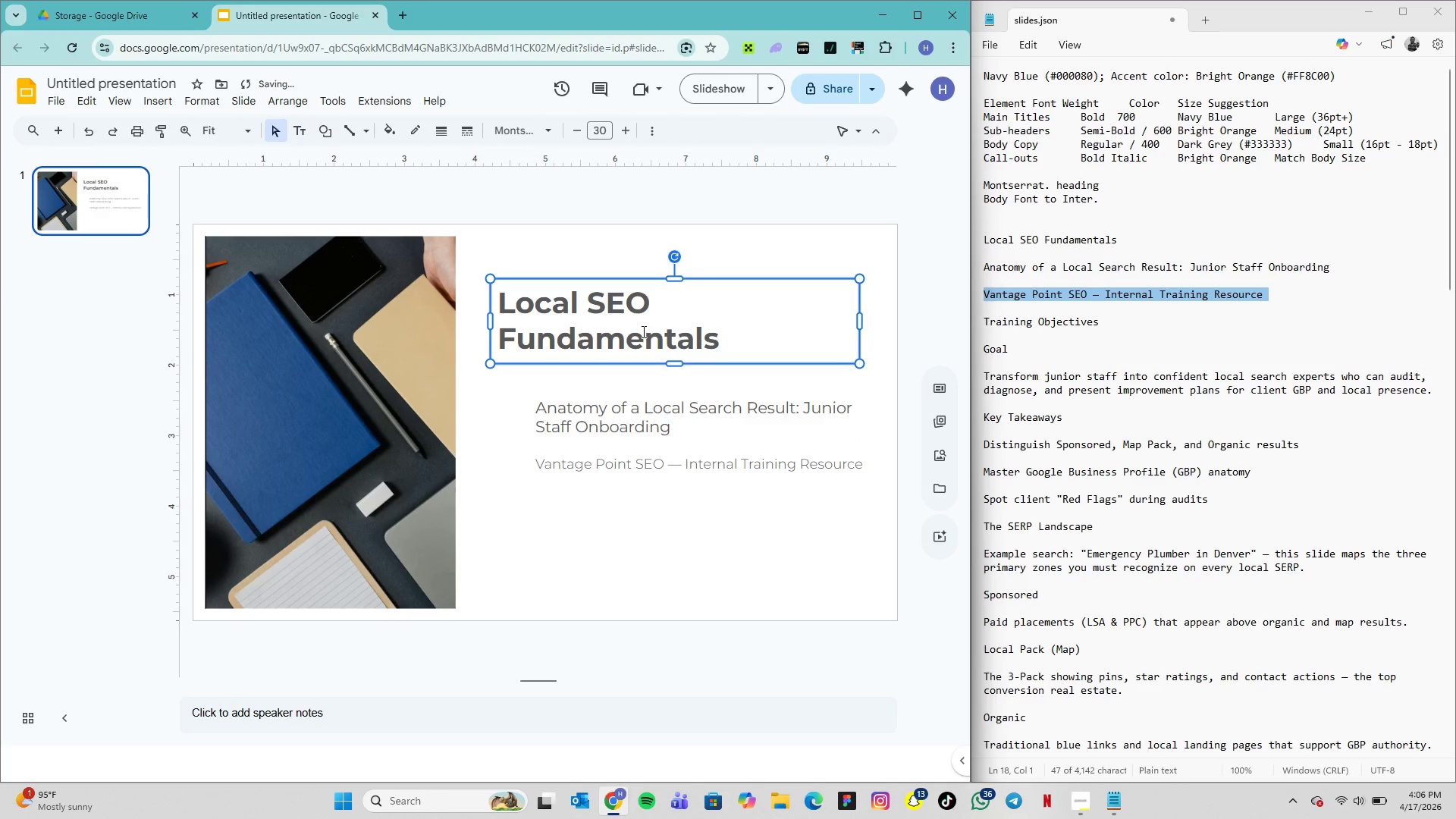 
left_click([642, 331])
 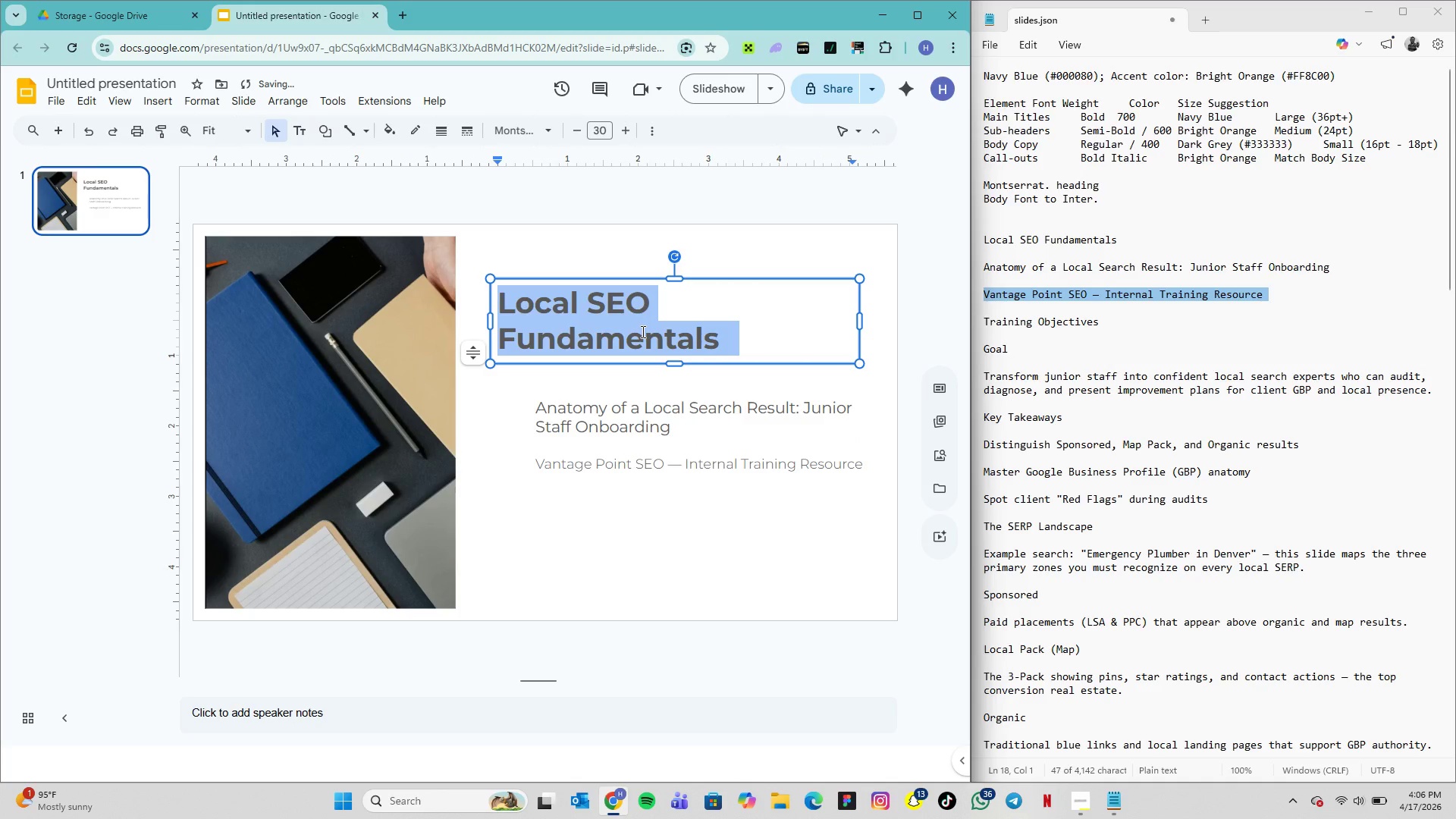 
triple_click([642, 331])
 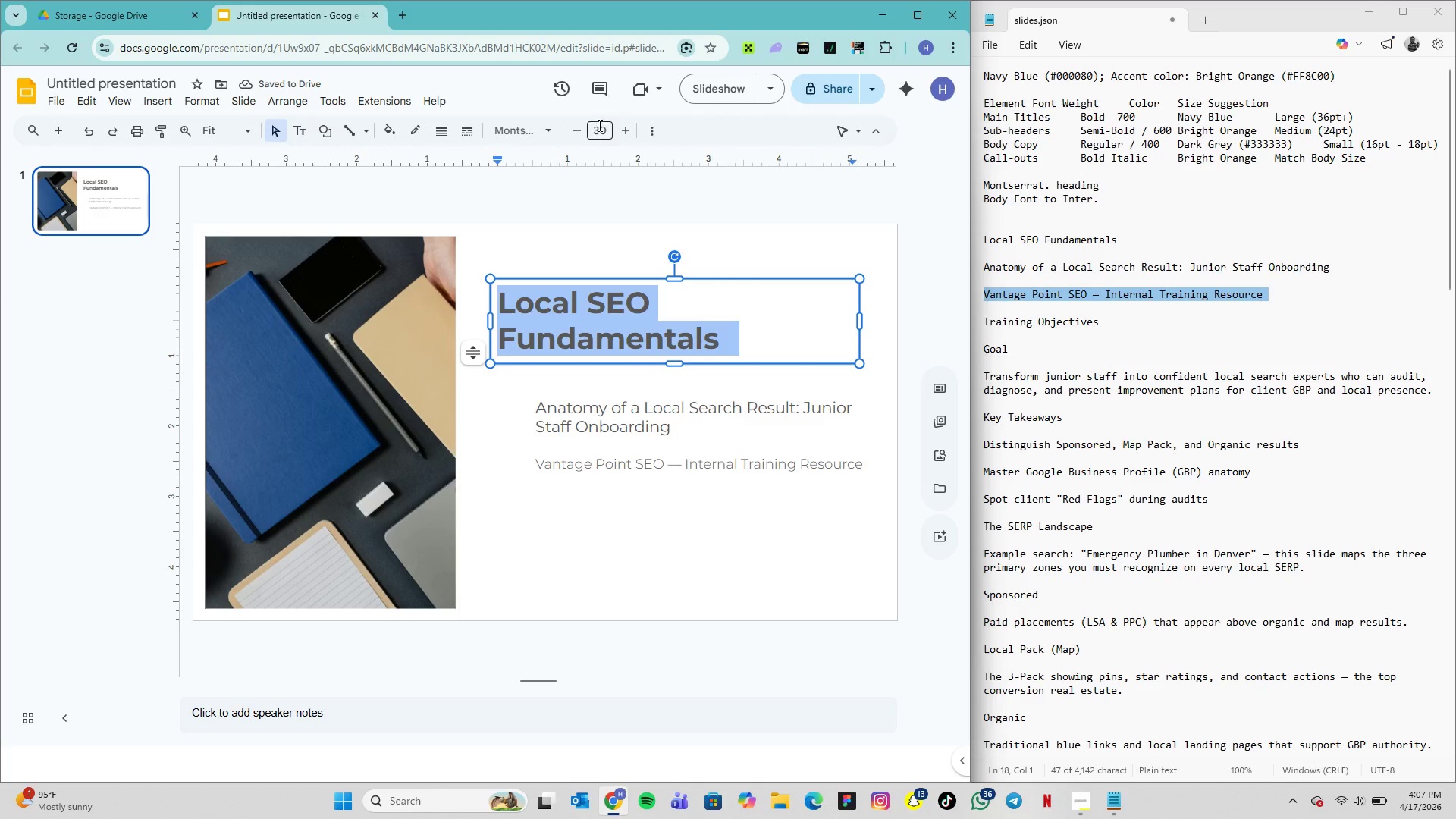 
left_click([599, 128])
 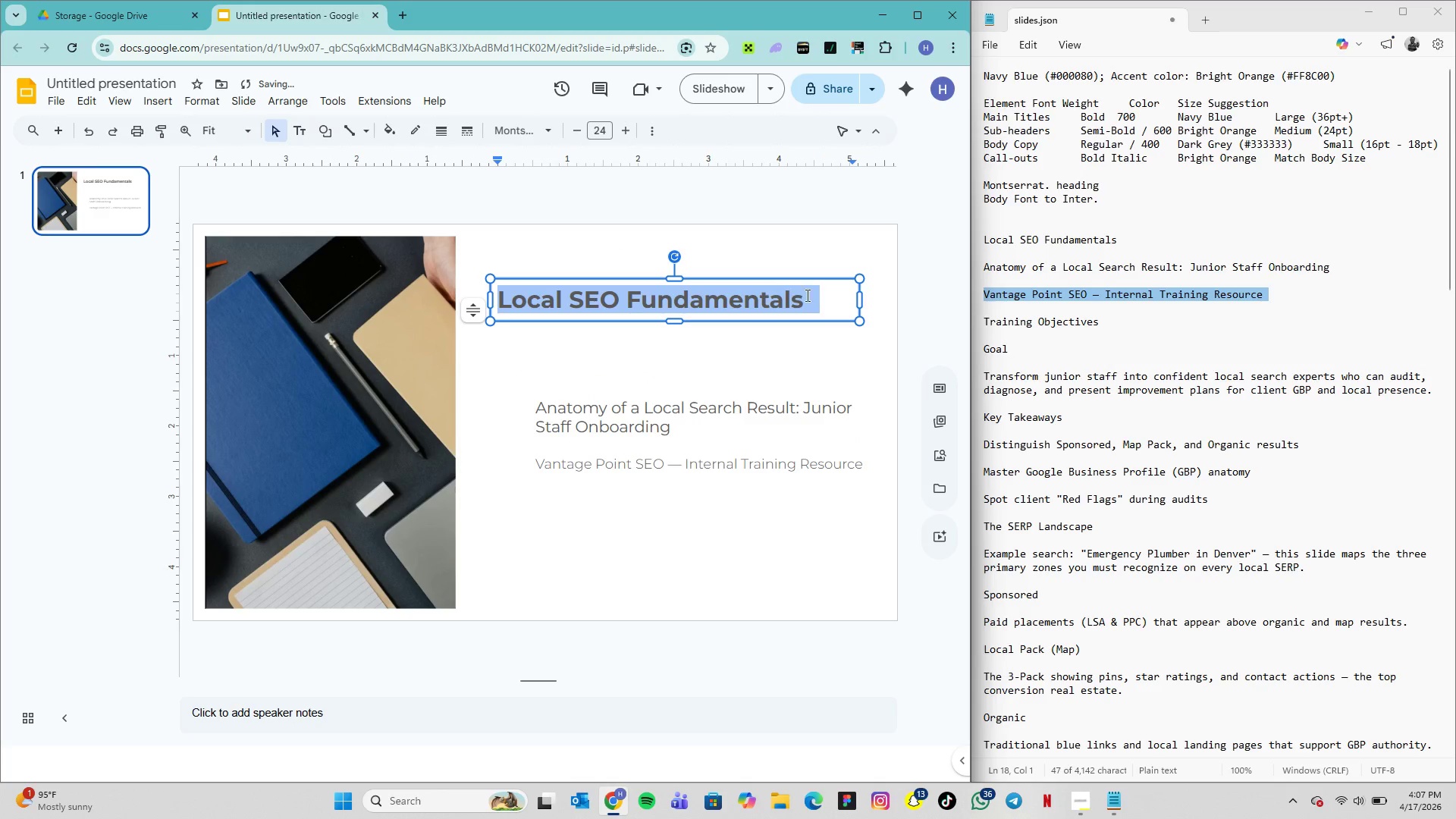 
left_click_drag(start_coordinate=[827, 283], to_coordinate=[846, 340])
 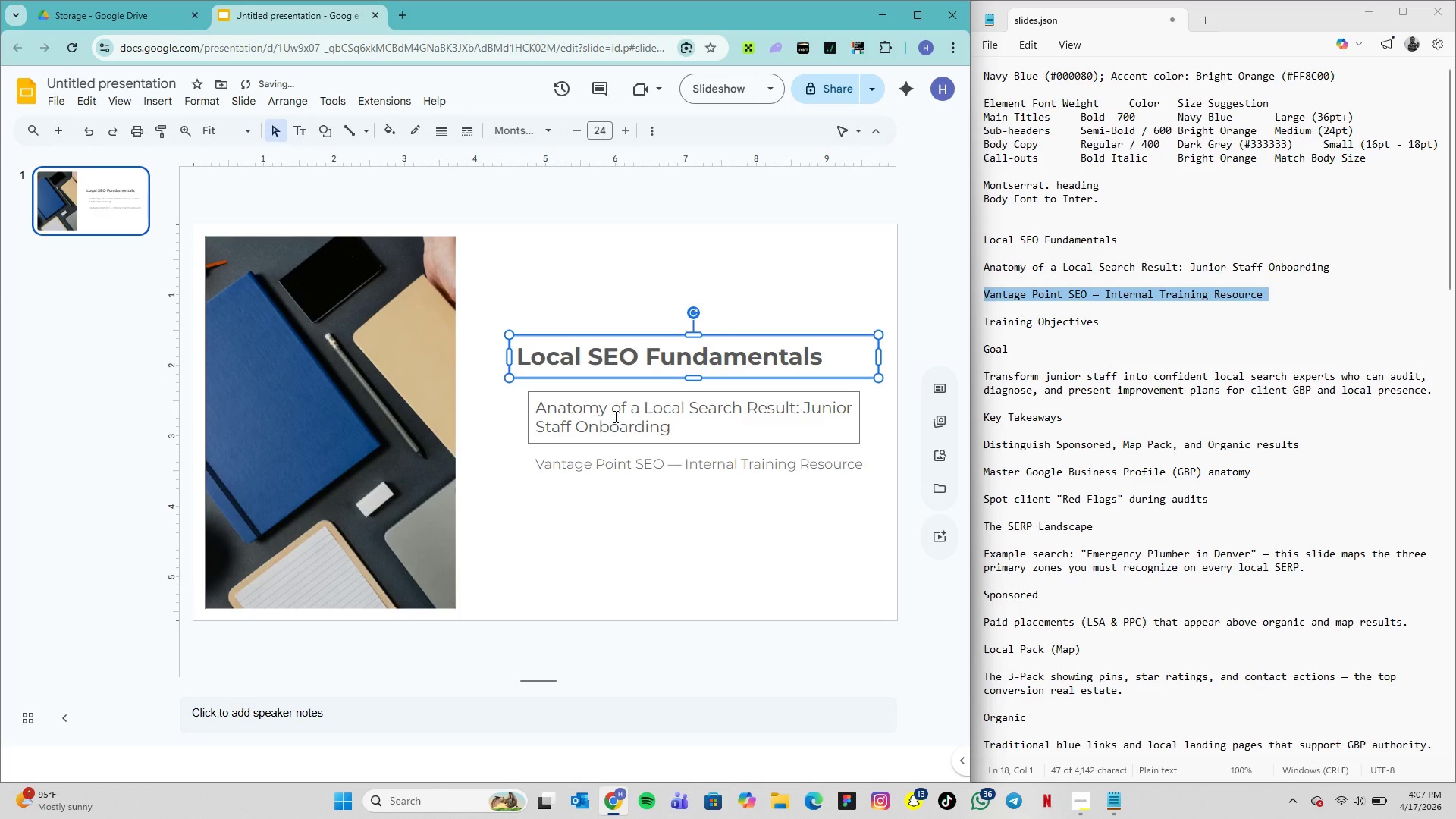 
left_click([614, 416])
 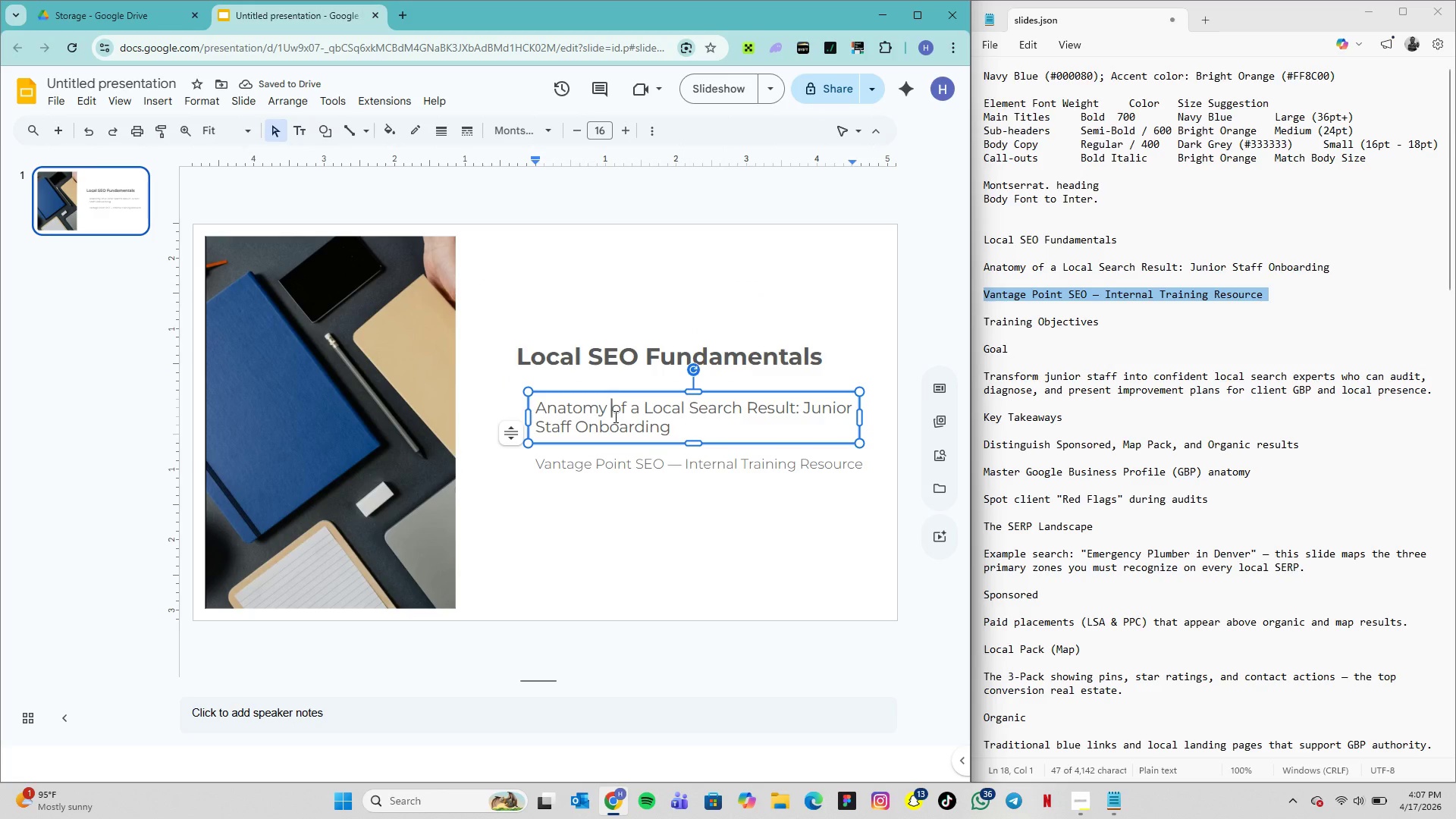 
key(ArrowLeft)
 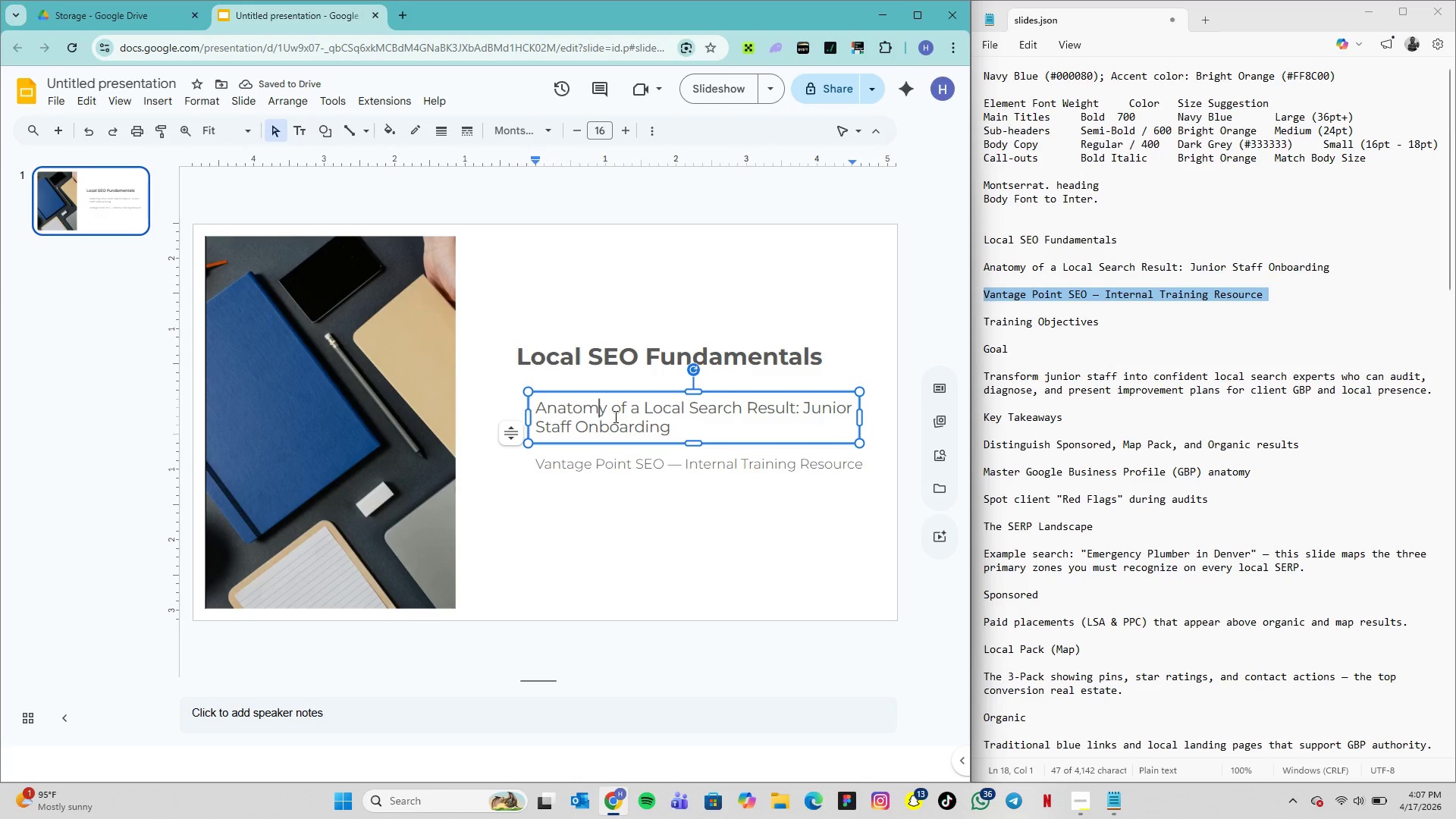 
key(ArrowLeft)
 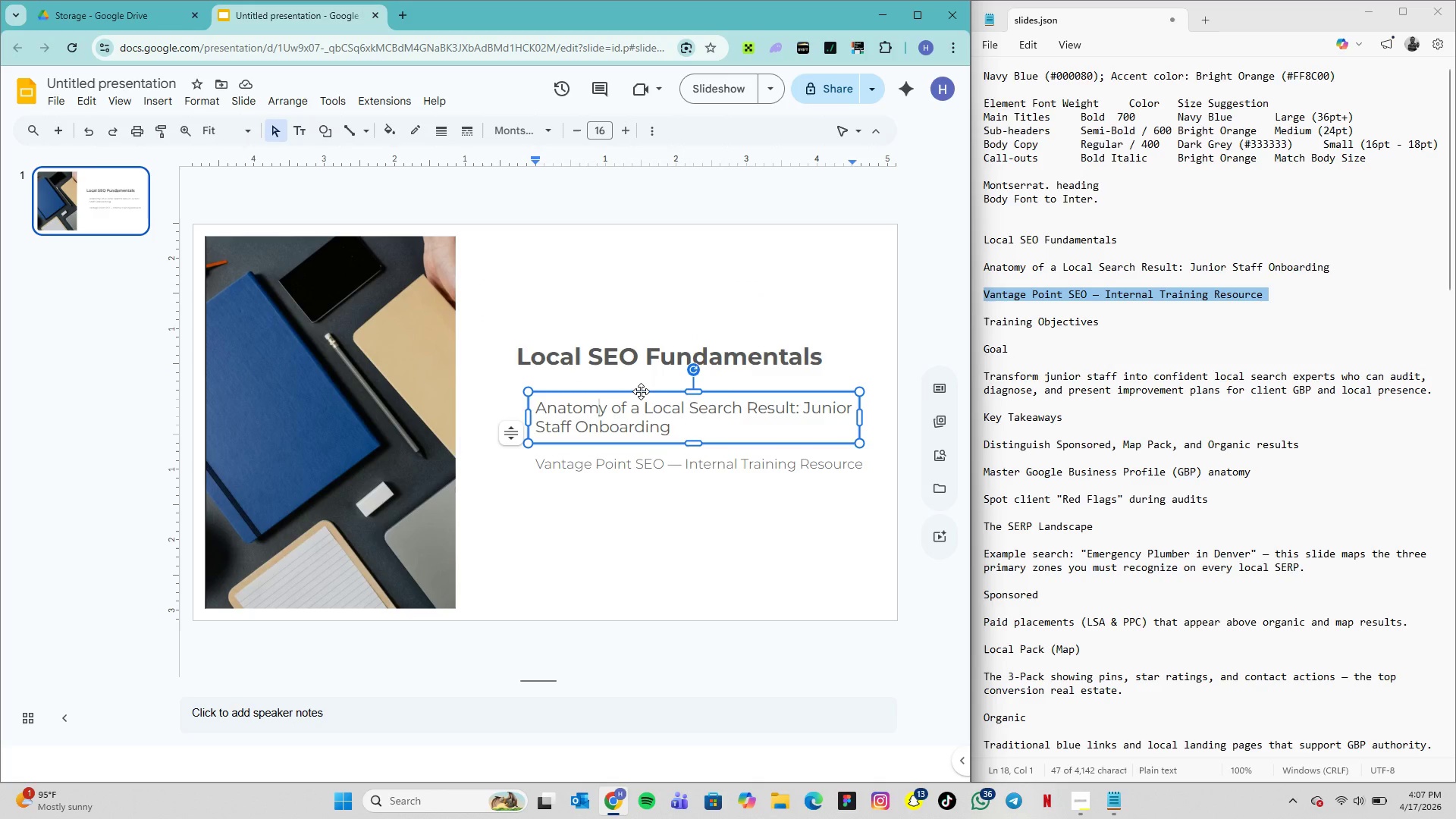 
left_click([641, 391])
 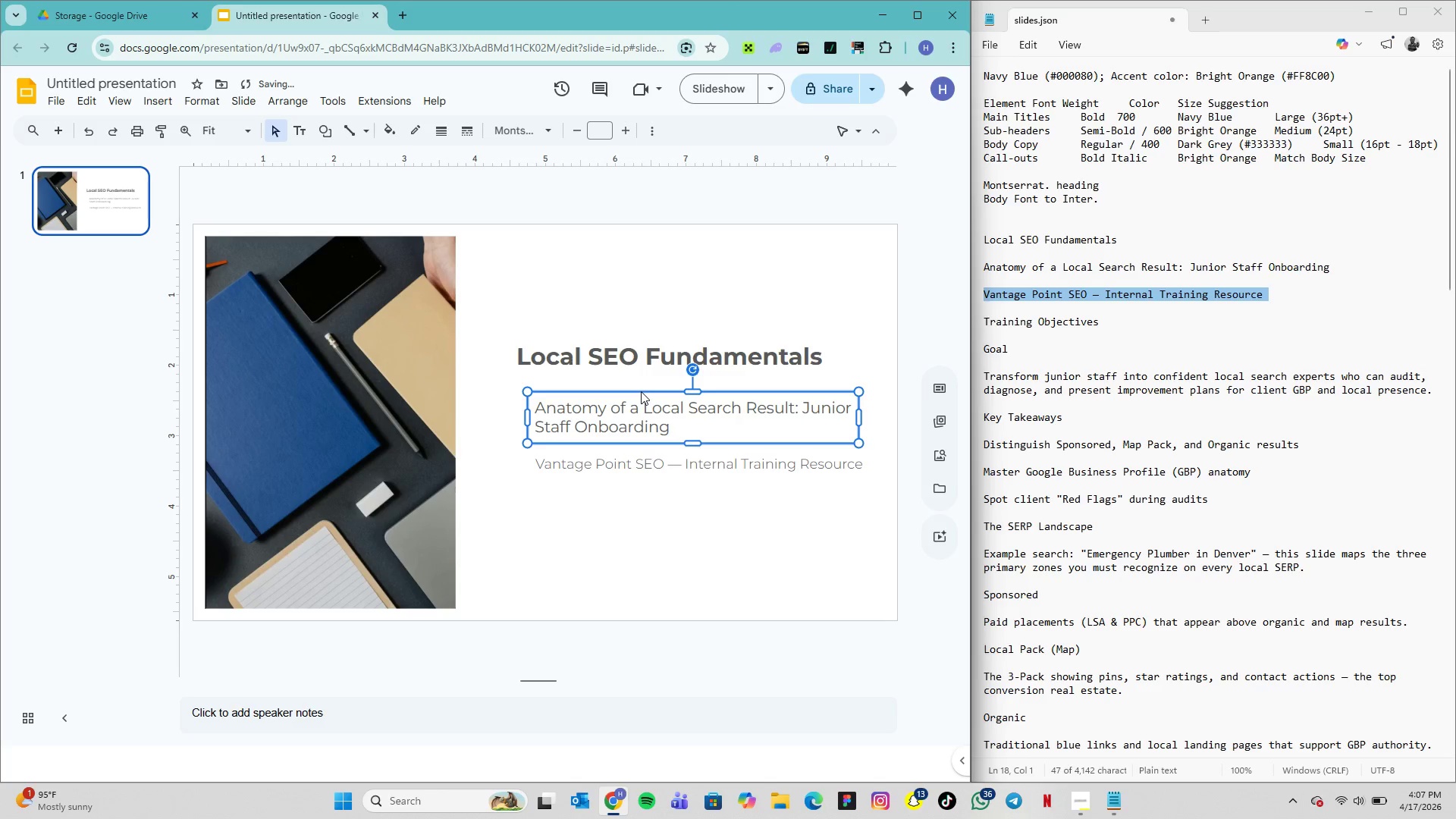 
hold_key(key=ArrowLeft, duration=0.72)
 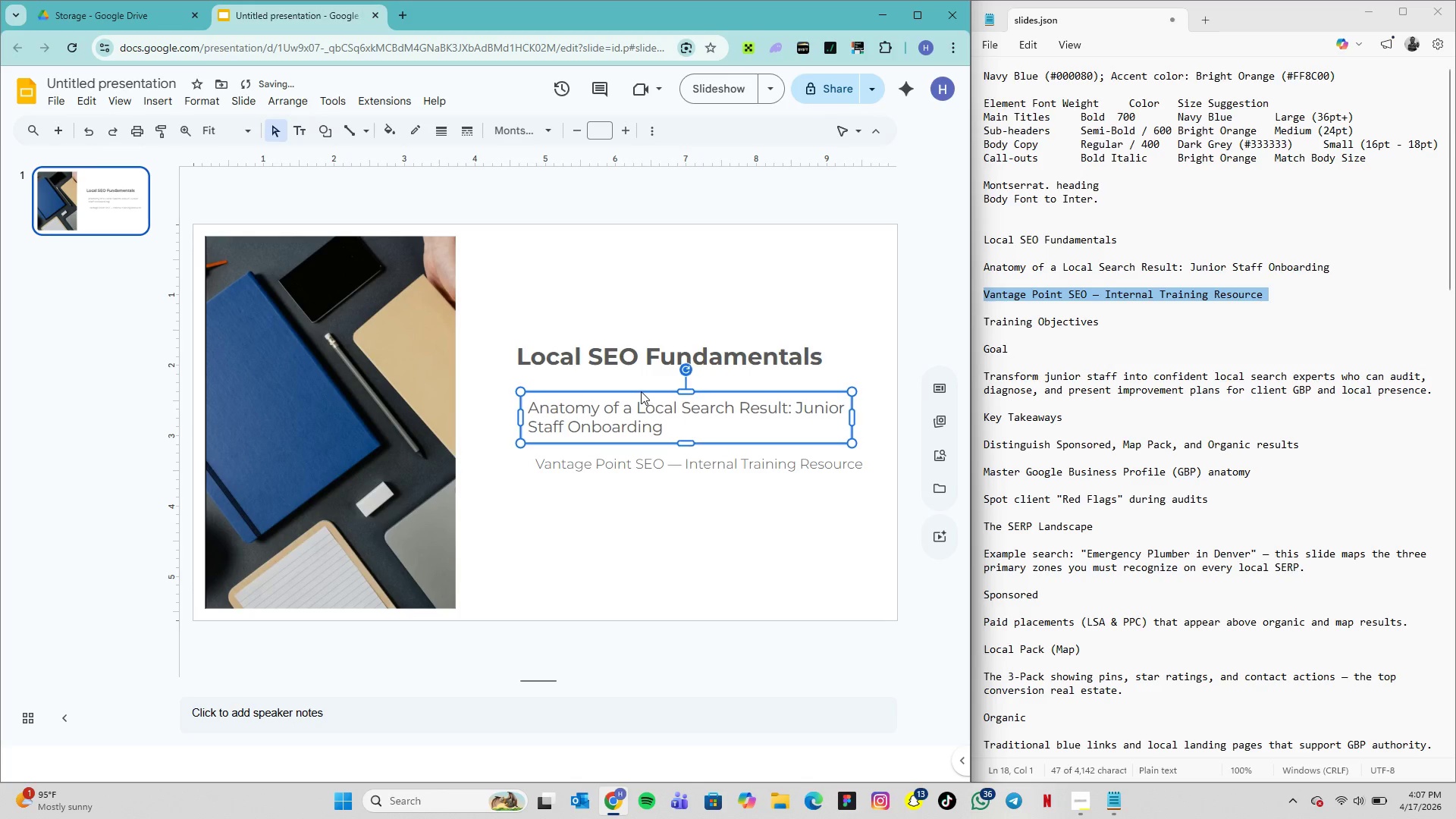 
key(ArrowLeft)
 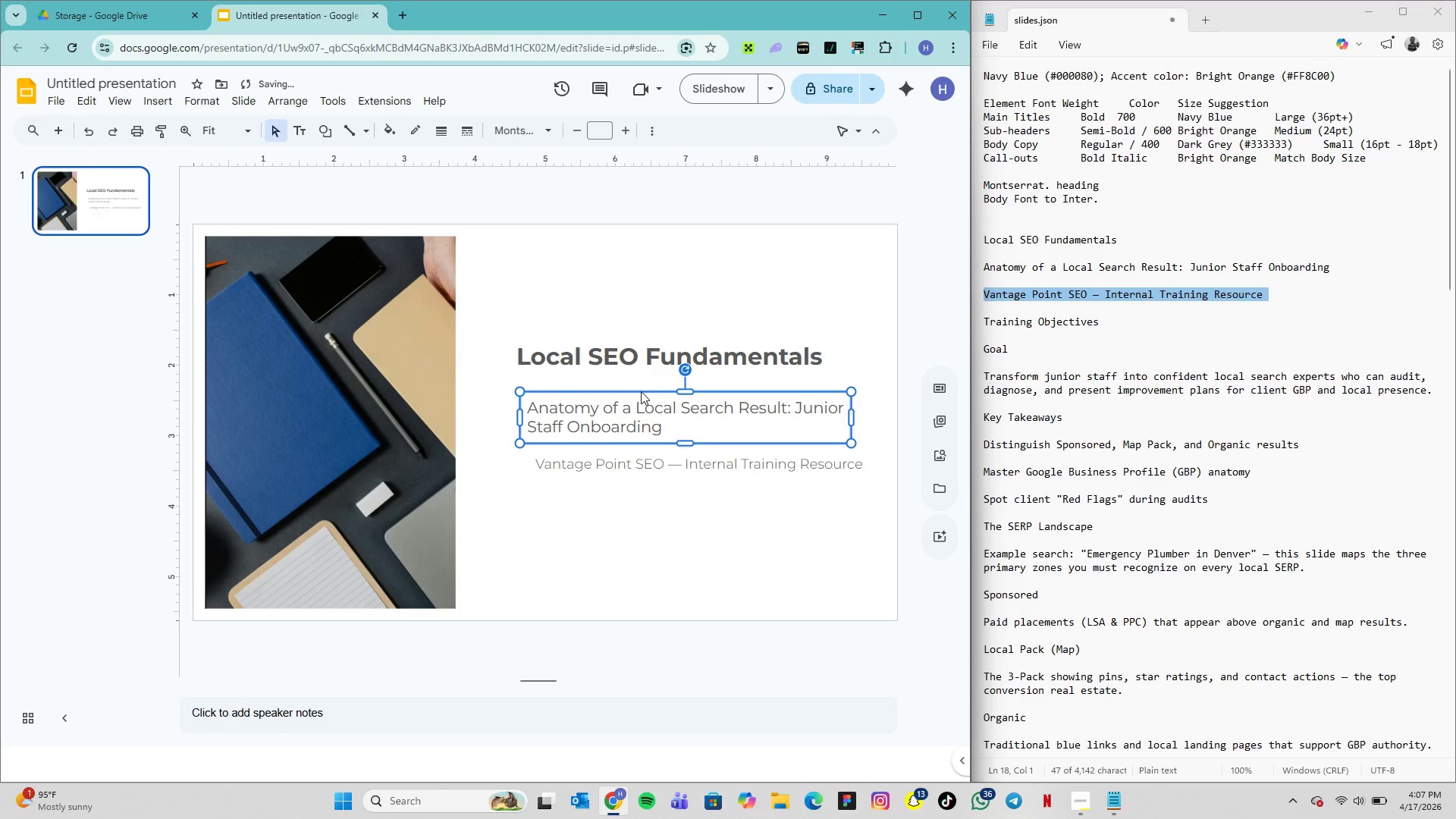 
key(ArrowLeft)
 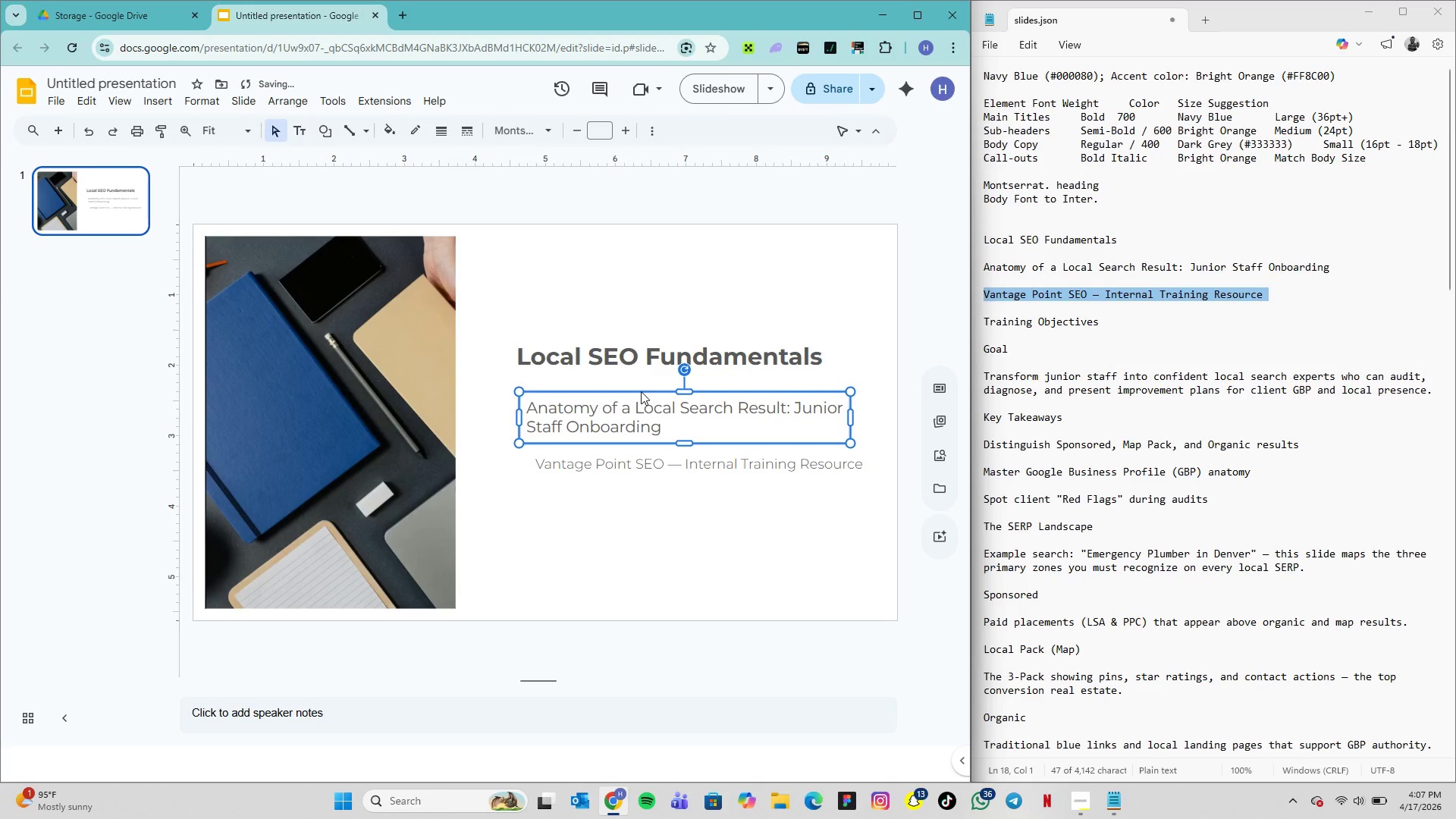 
key(ArrowLeft)
 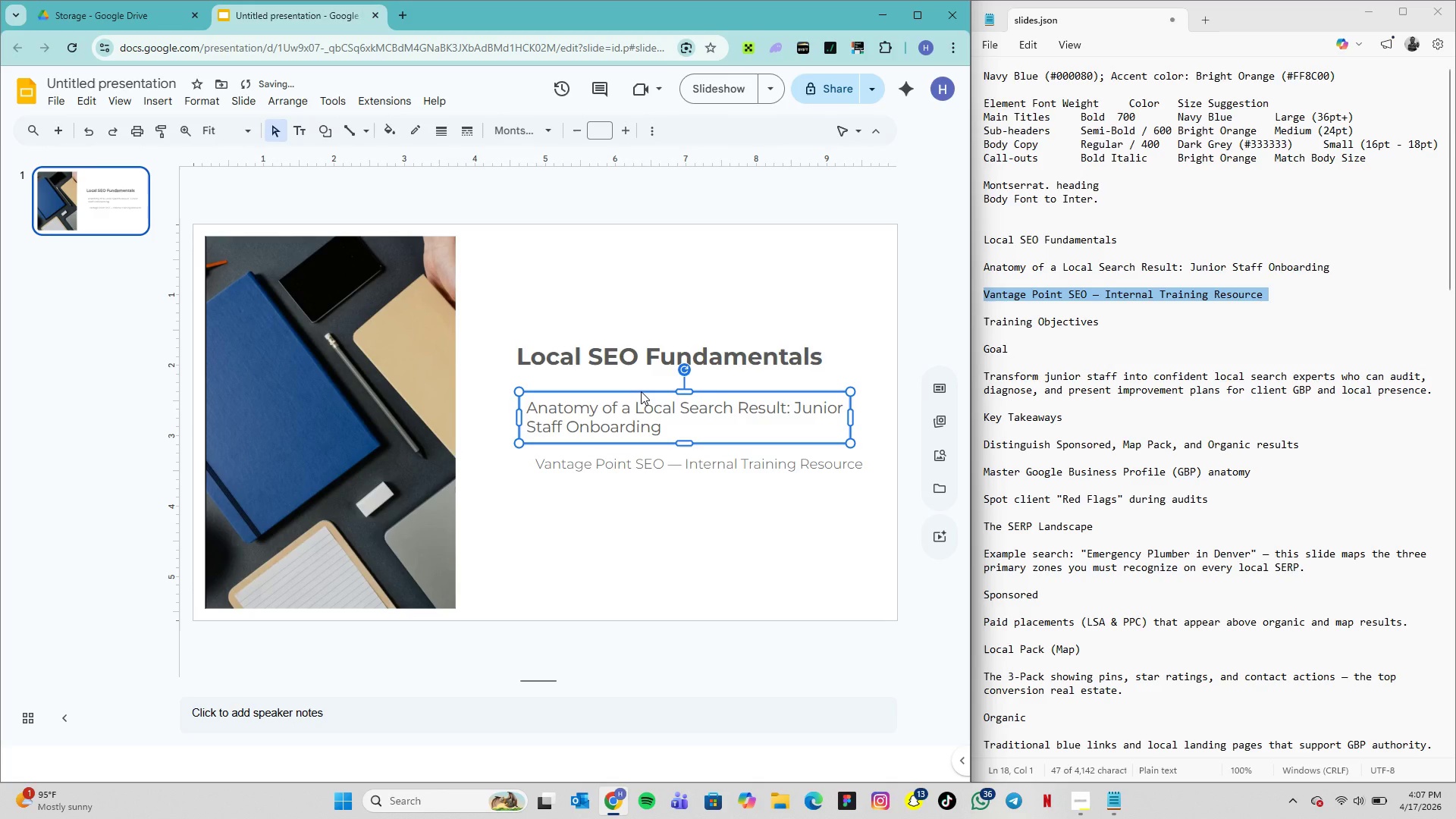 
key(ArrowLeft)
 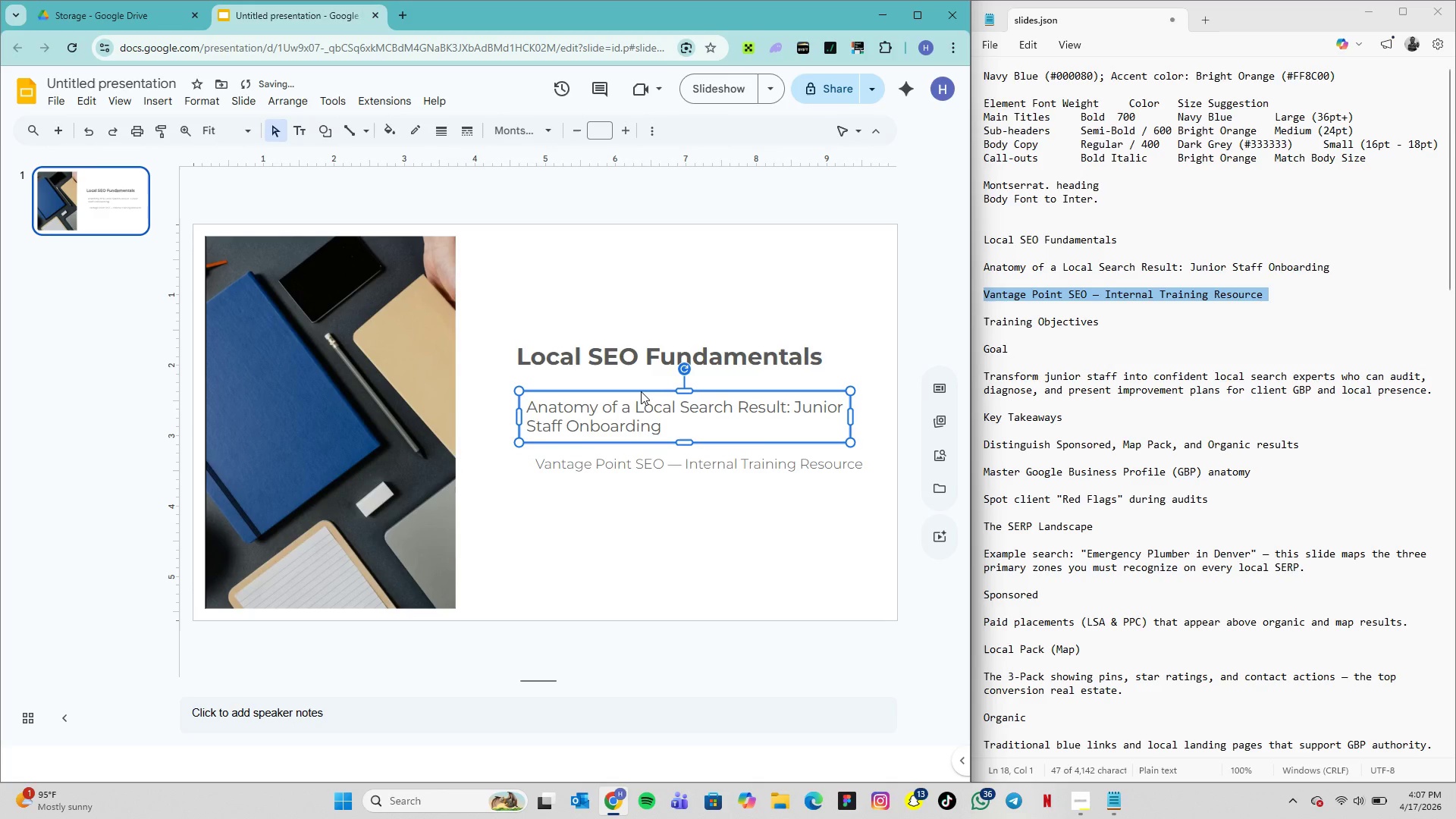 
key(ArrowUp)
 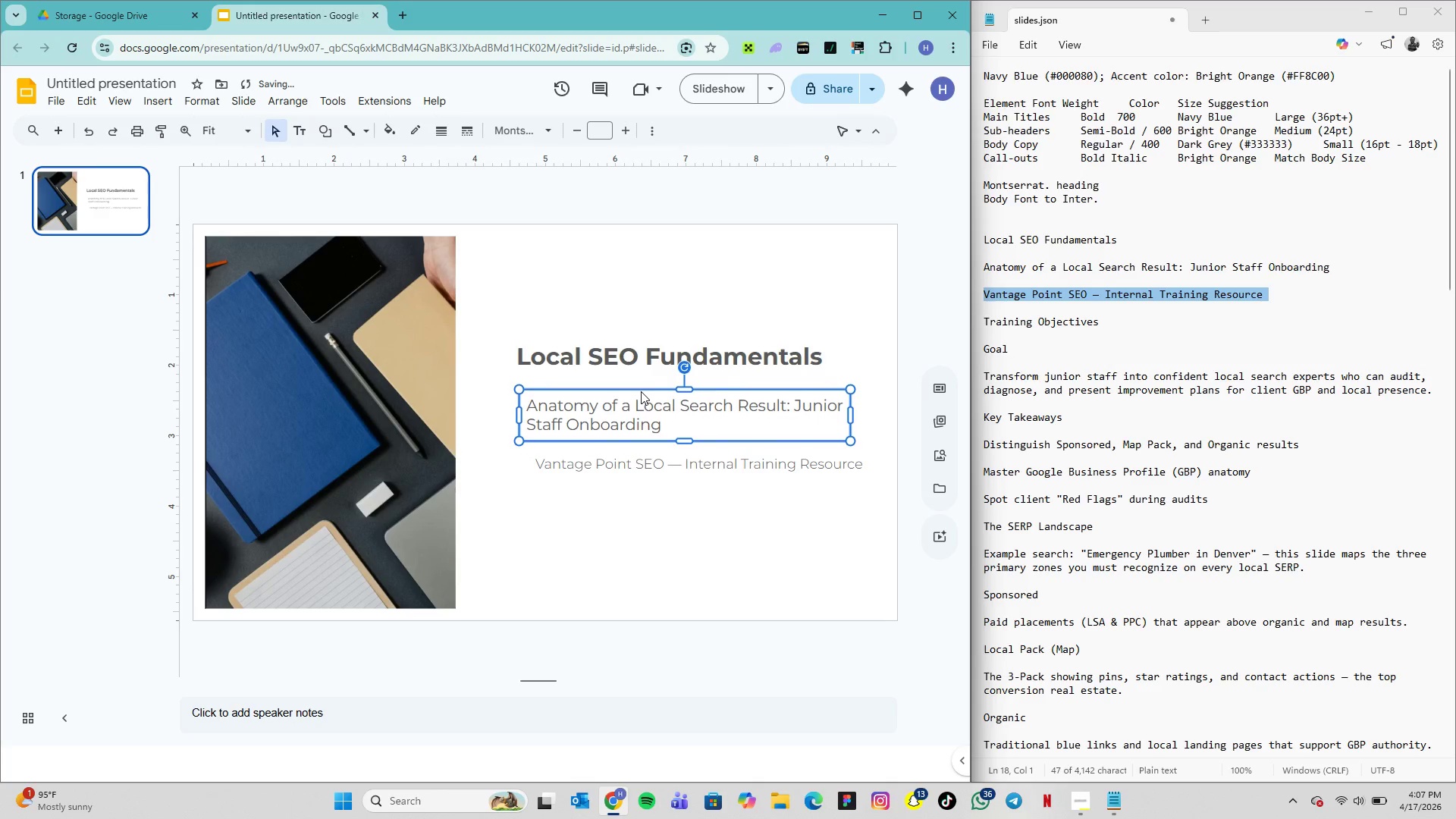 
key(ArrowUp)
 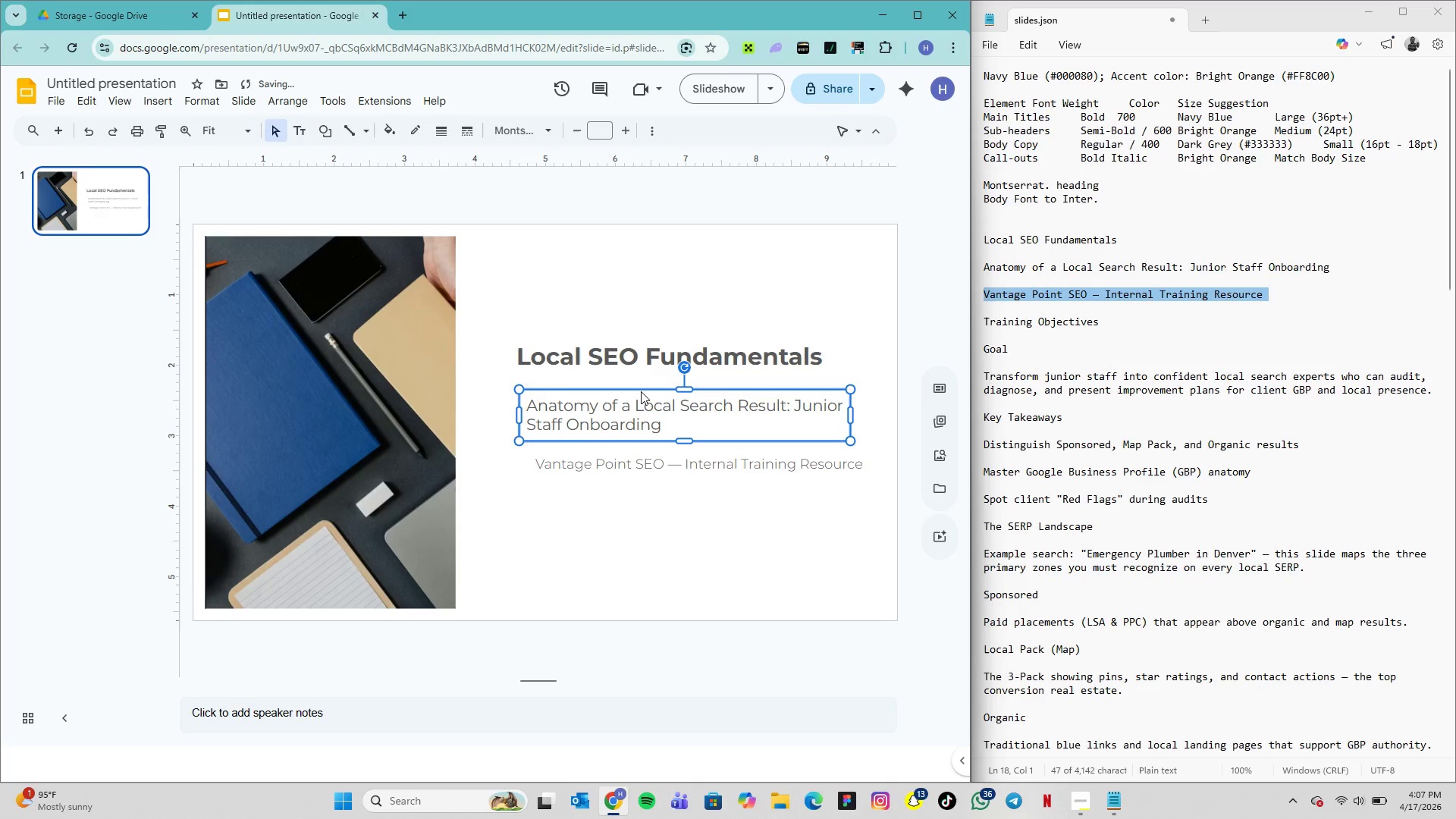 
key(ArrowUp)
 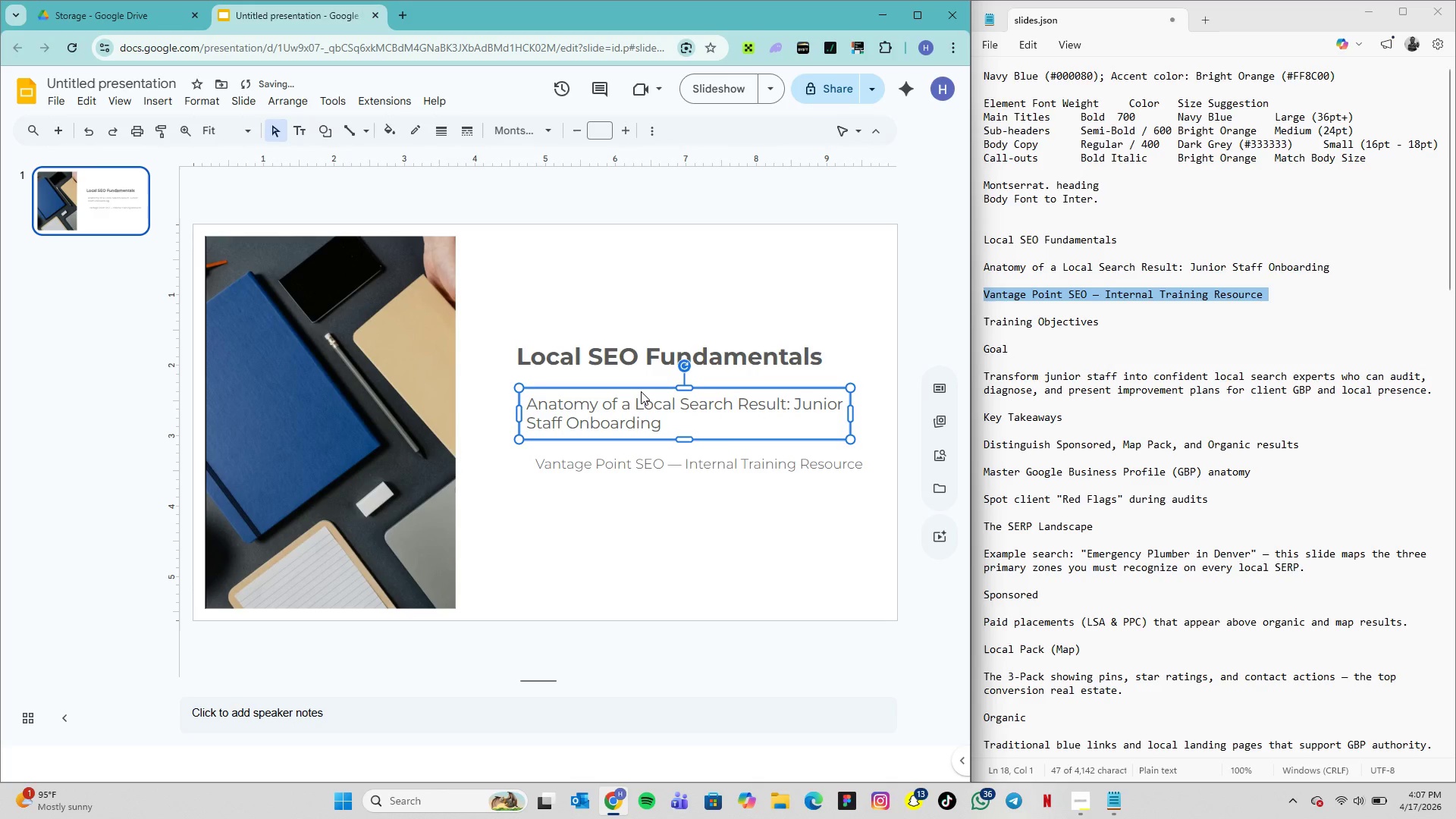 
key(ArrowUp)
 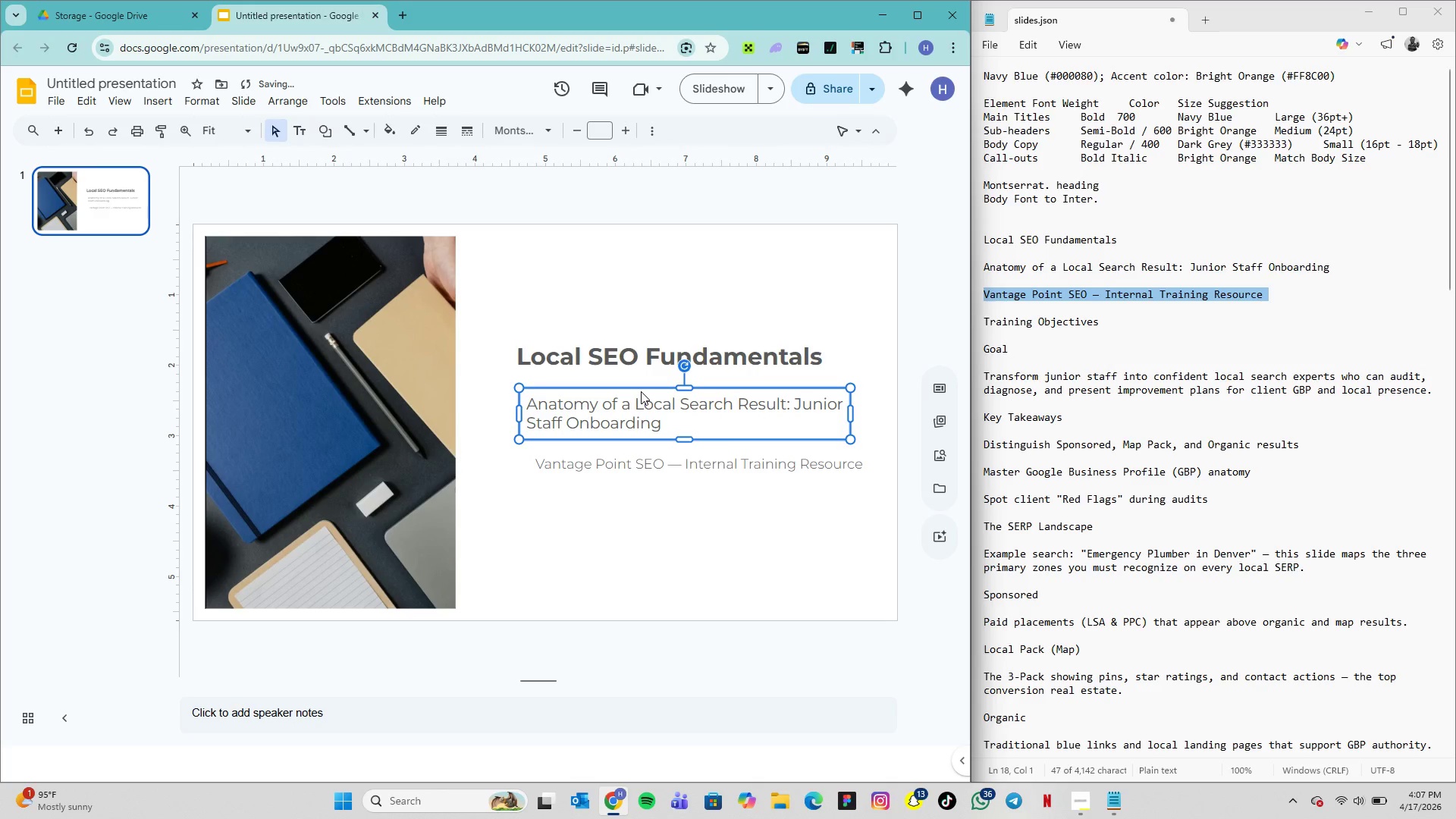 
key(ArrowUp)
 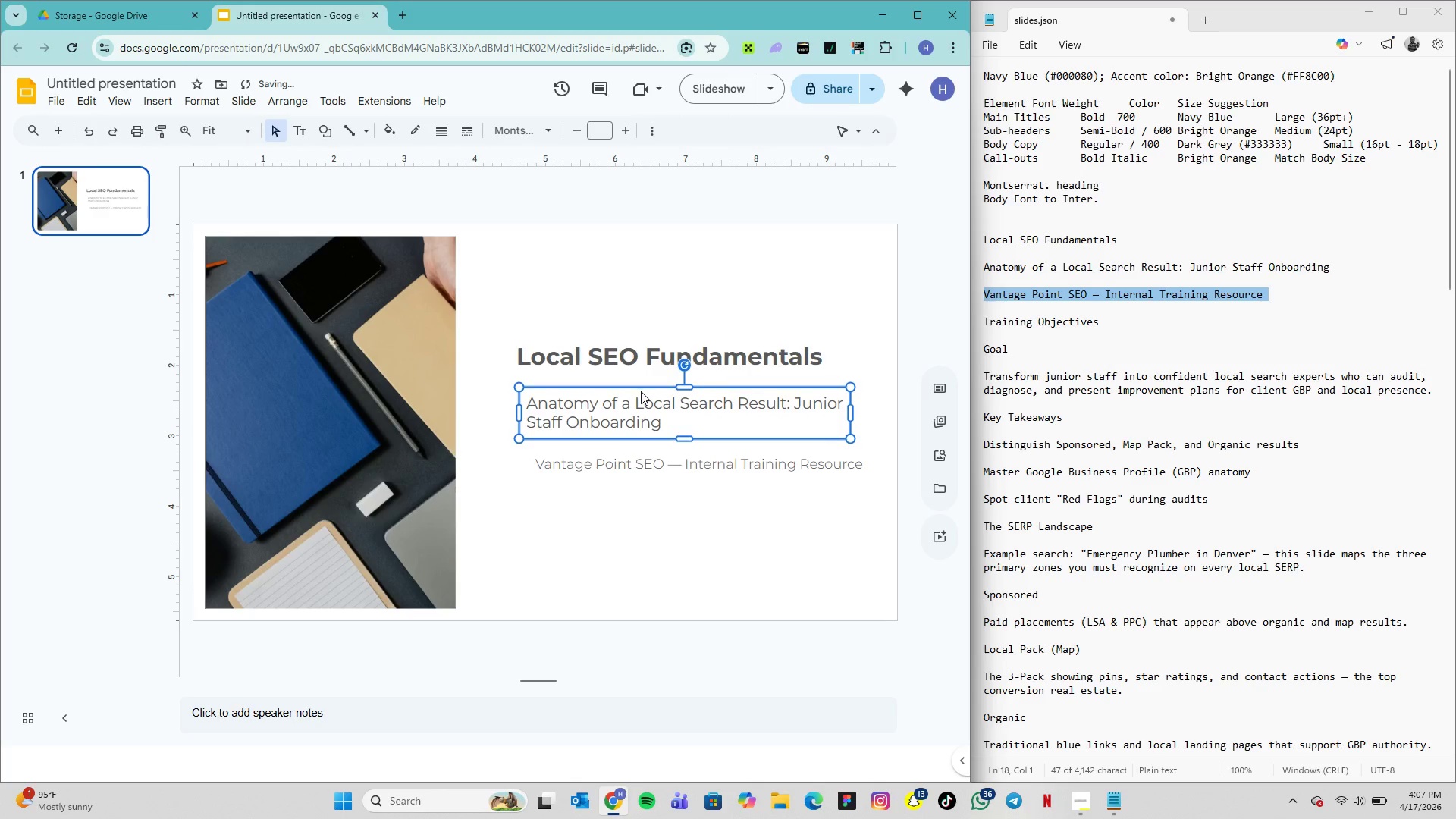 
key(ArrowUp)
 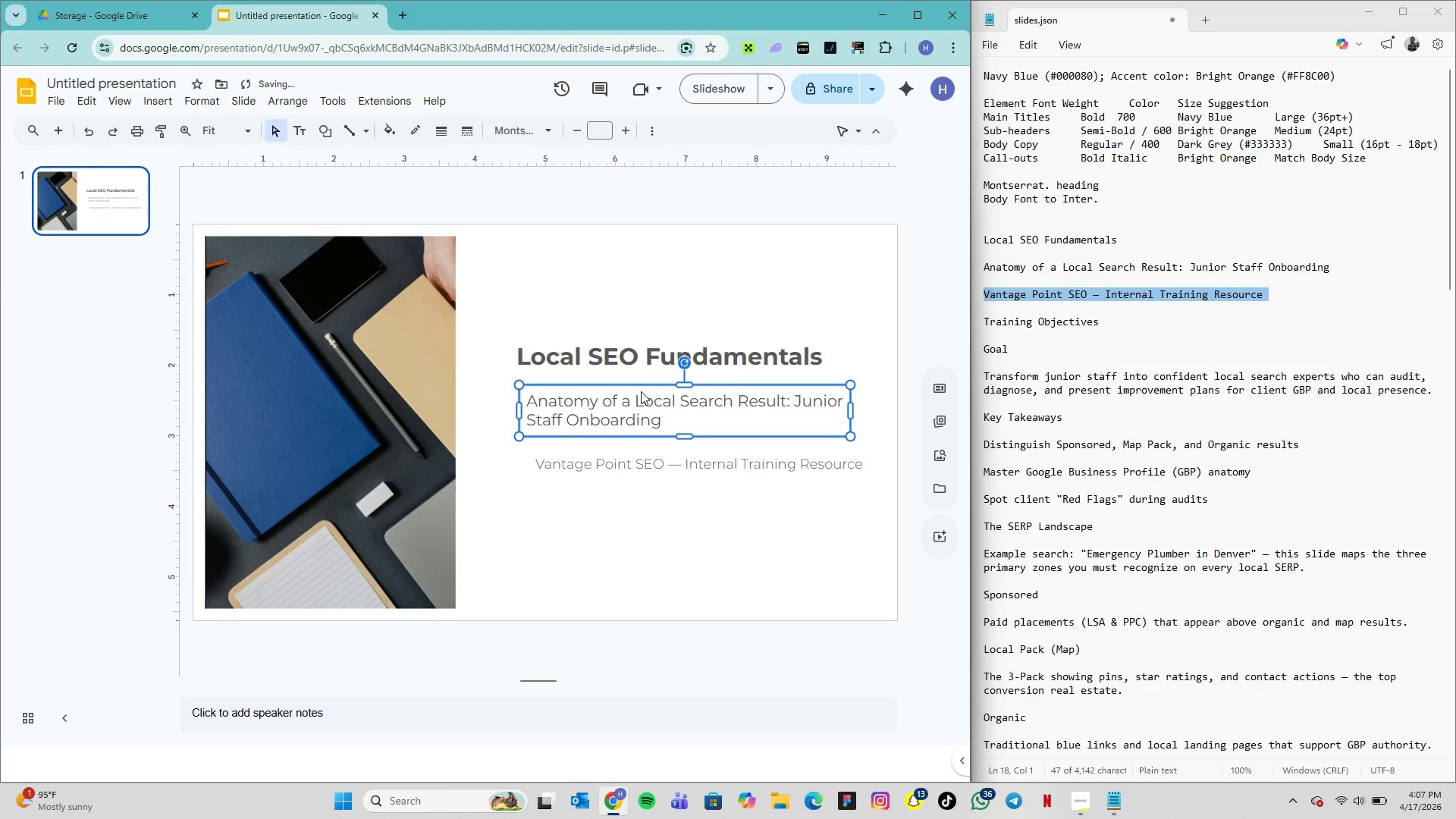 
key(ArrowDown)
 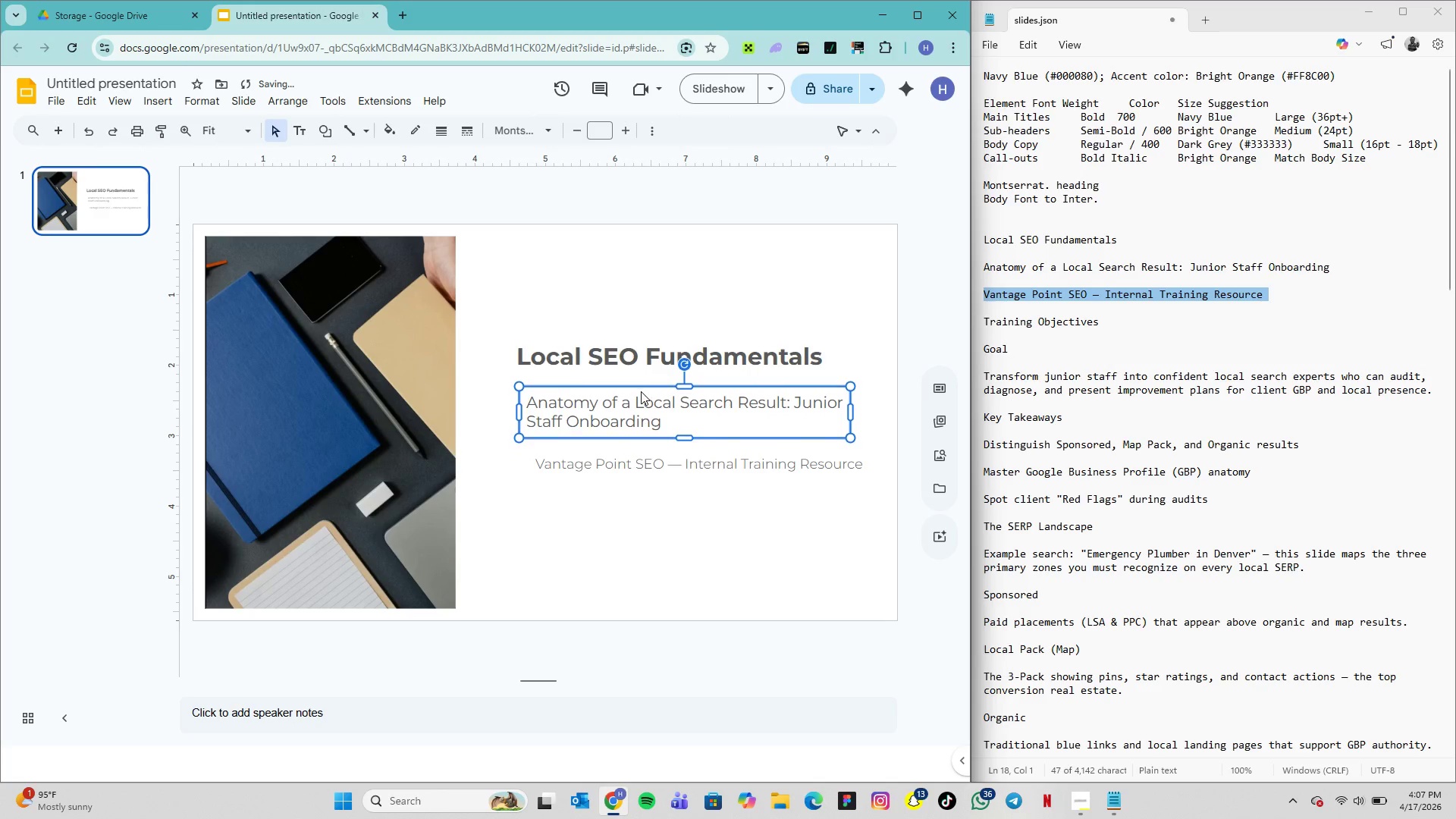 
key(ArrowUp)
 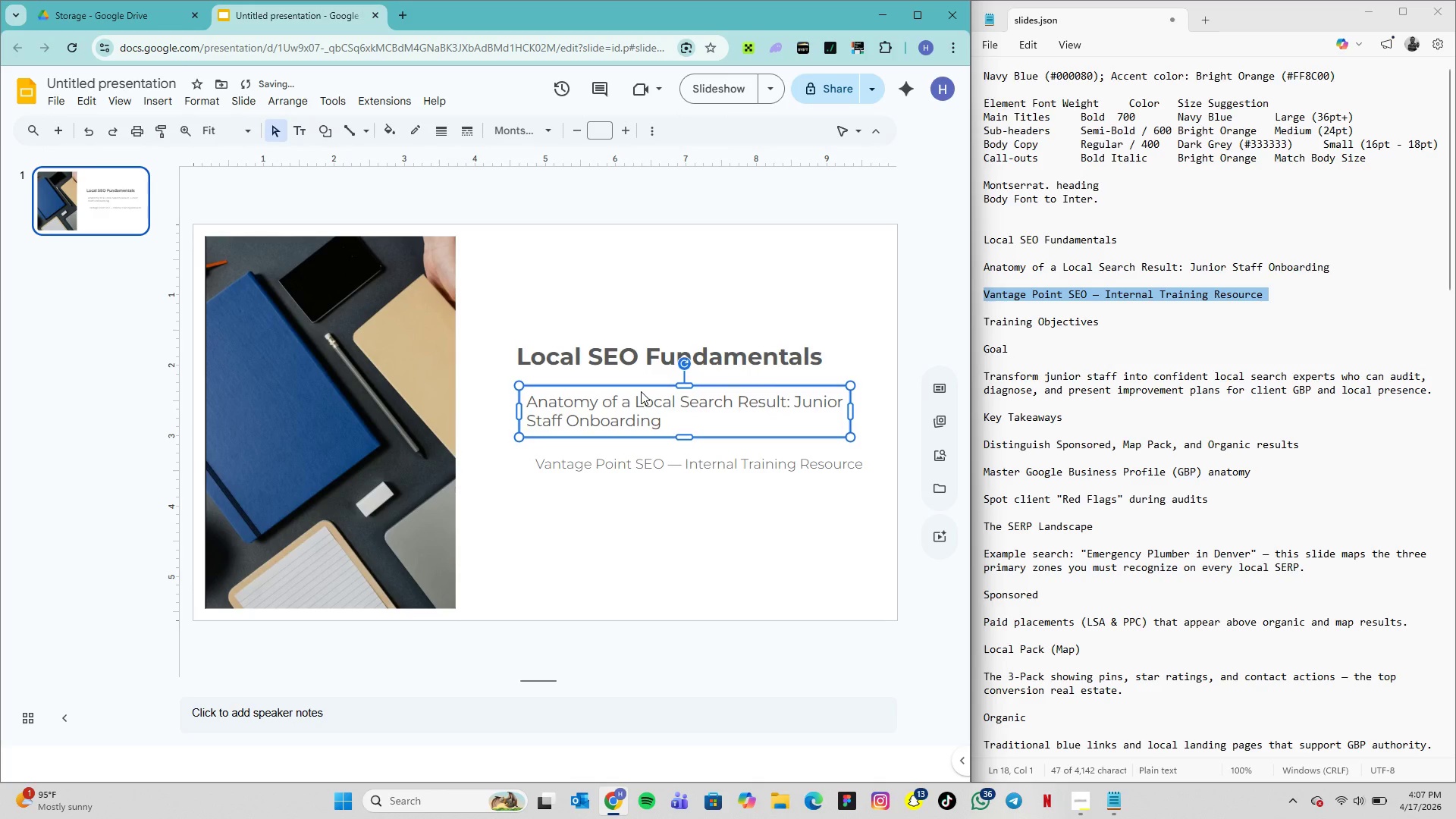 
key(ArrowUp)
 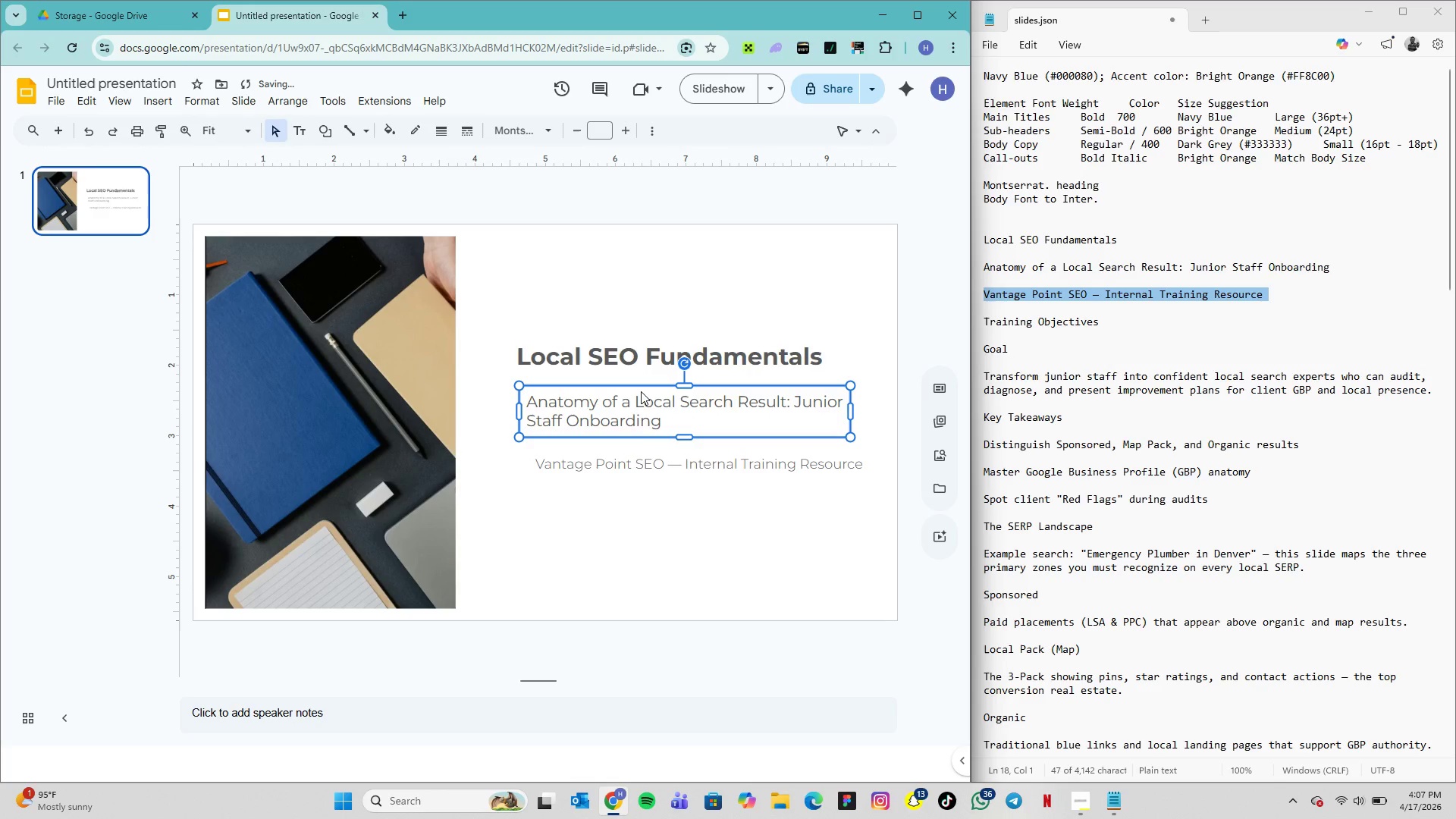 
key(ArrowUp)
 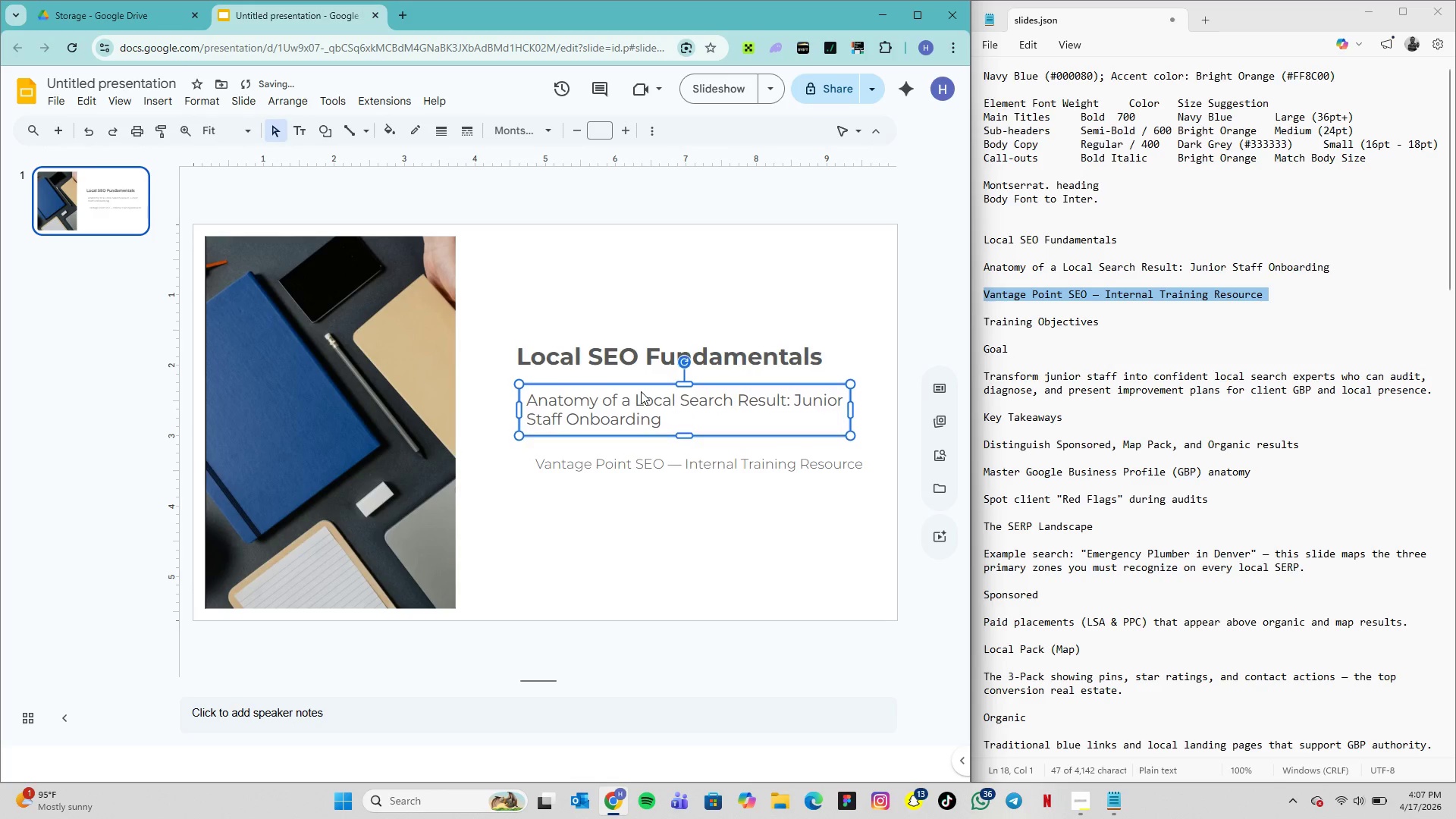 
key(ArrowUp)
 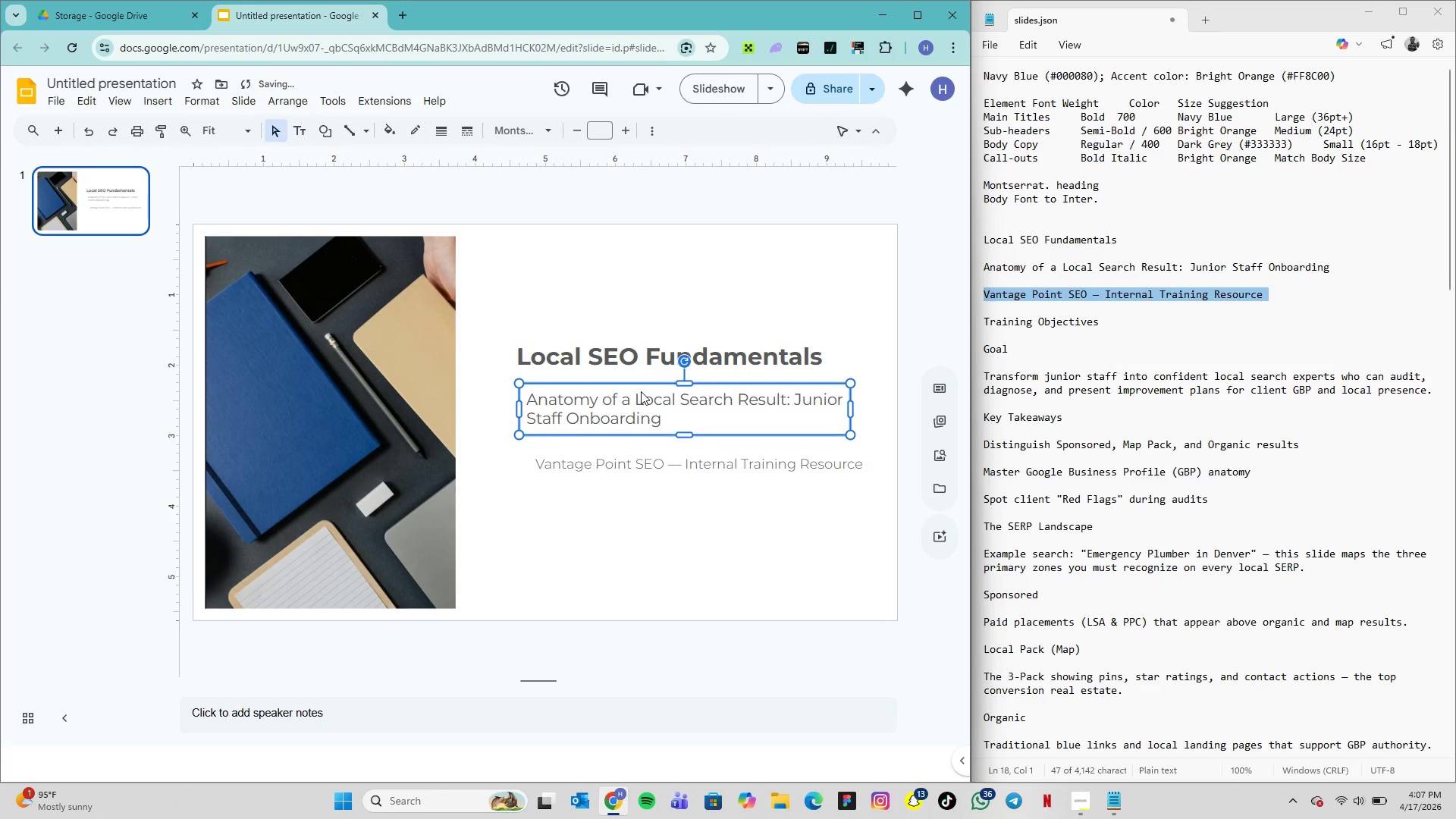 
key(ArrowUp)
 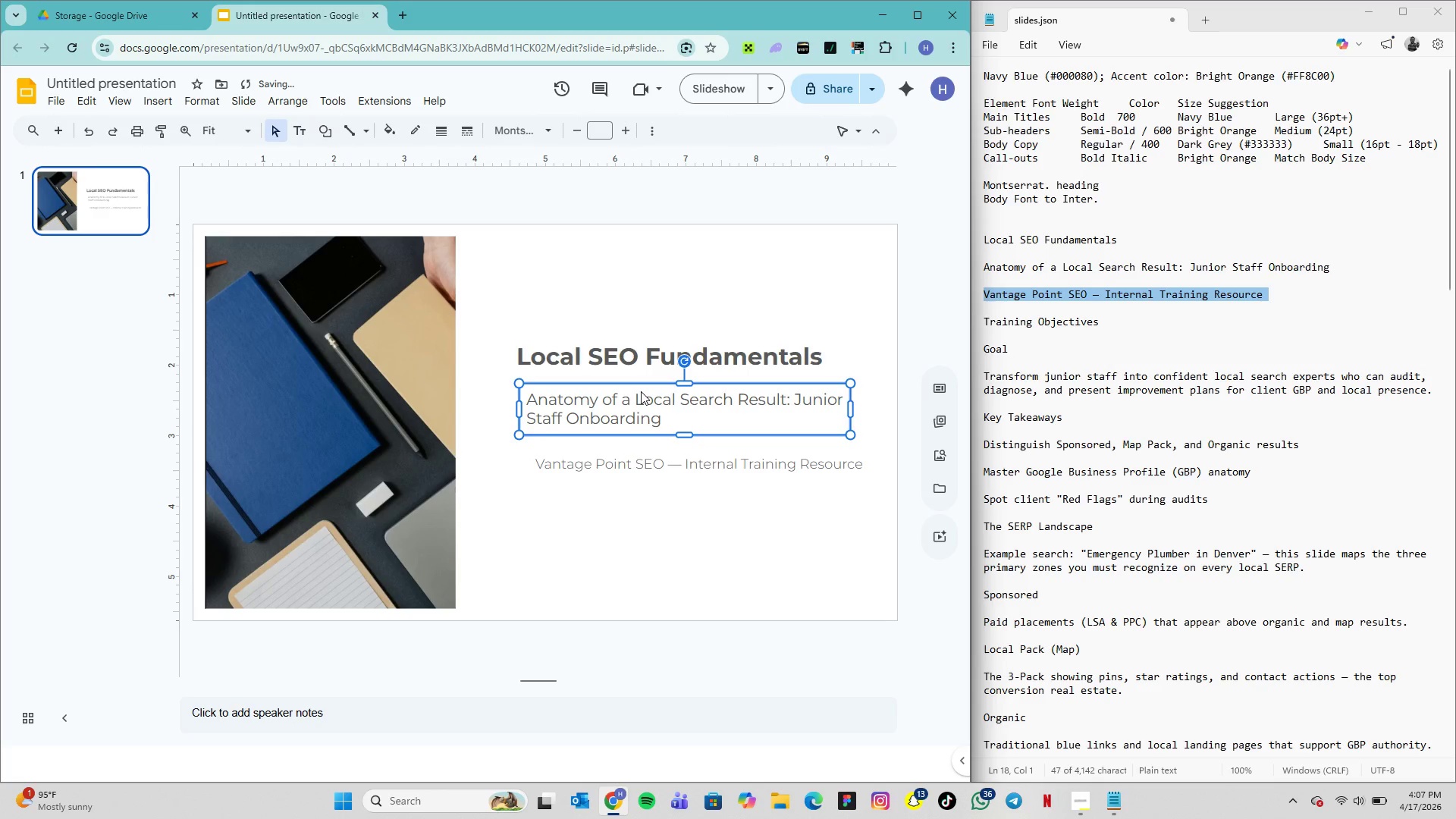 
key(ArrowUp)
 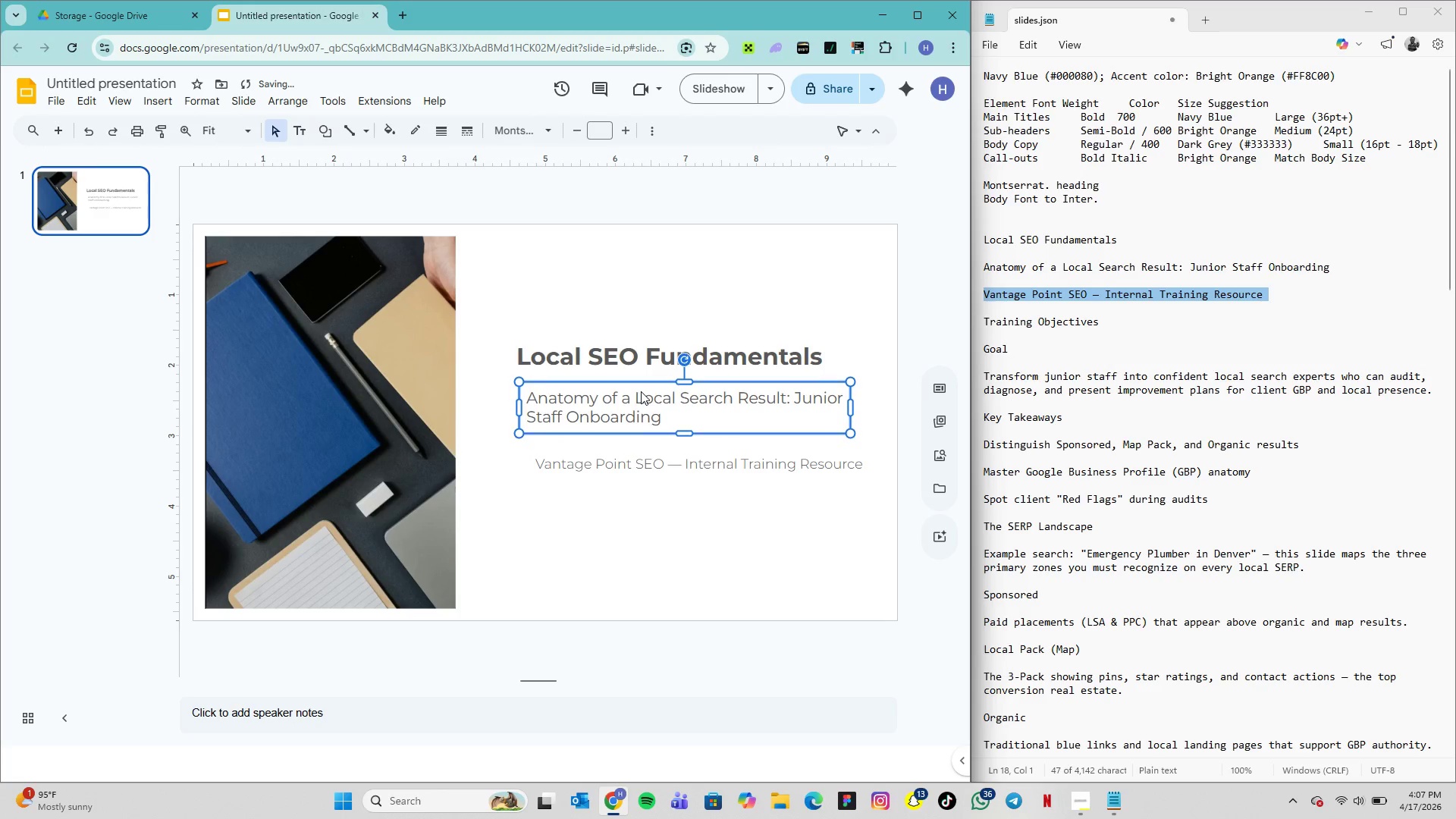 
key(ArrowUp)
 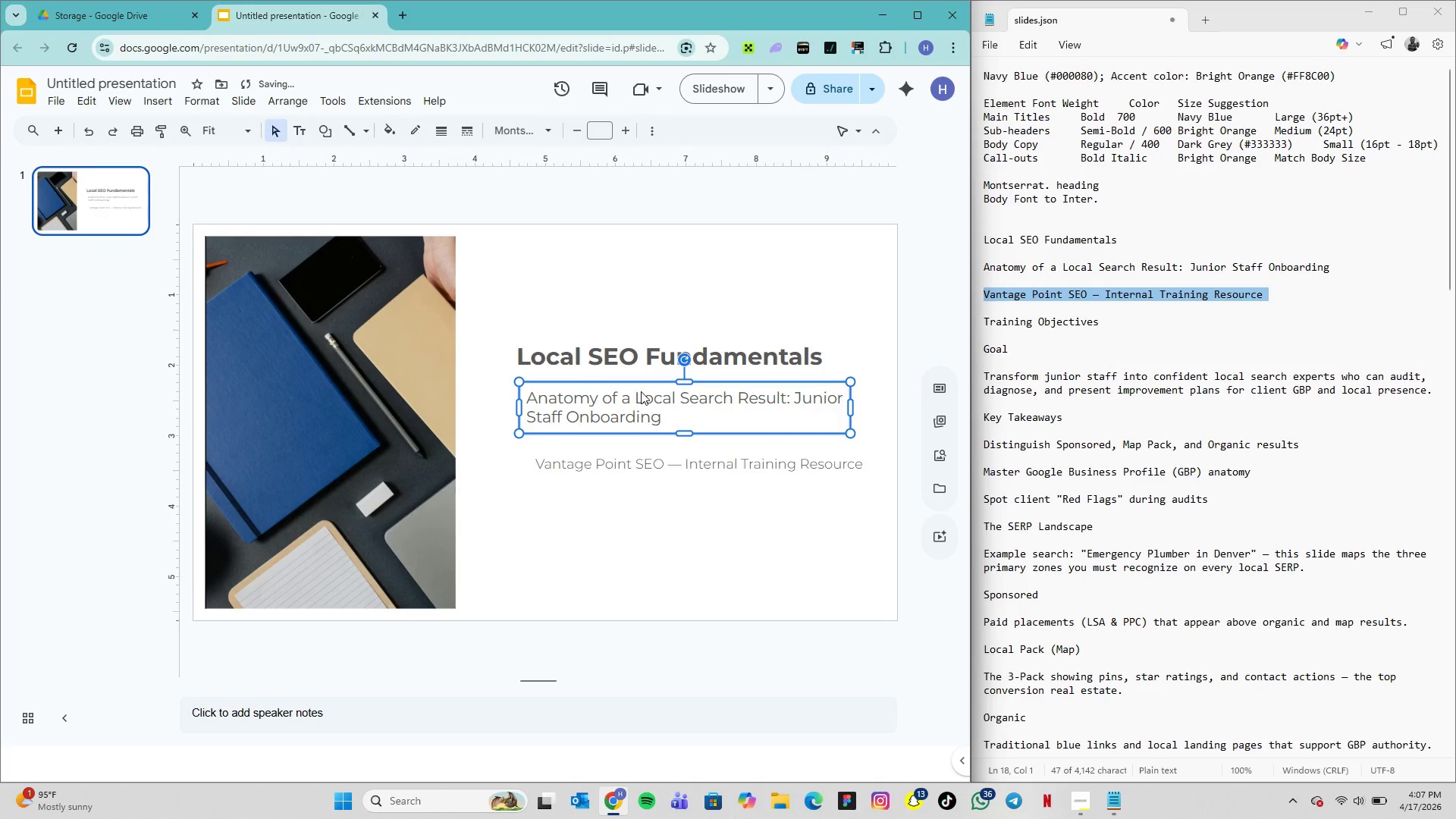 
key(ArrowUp)
 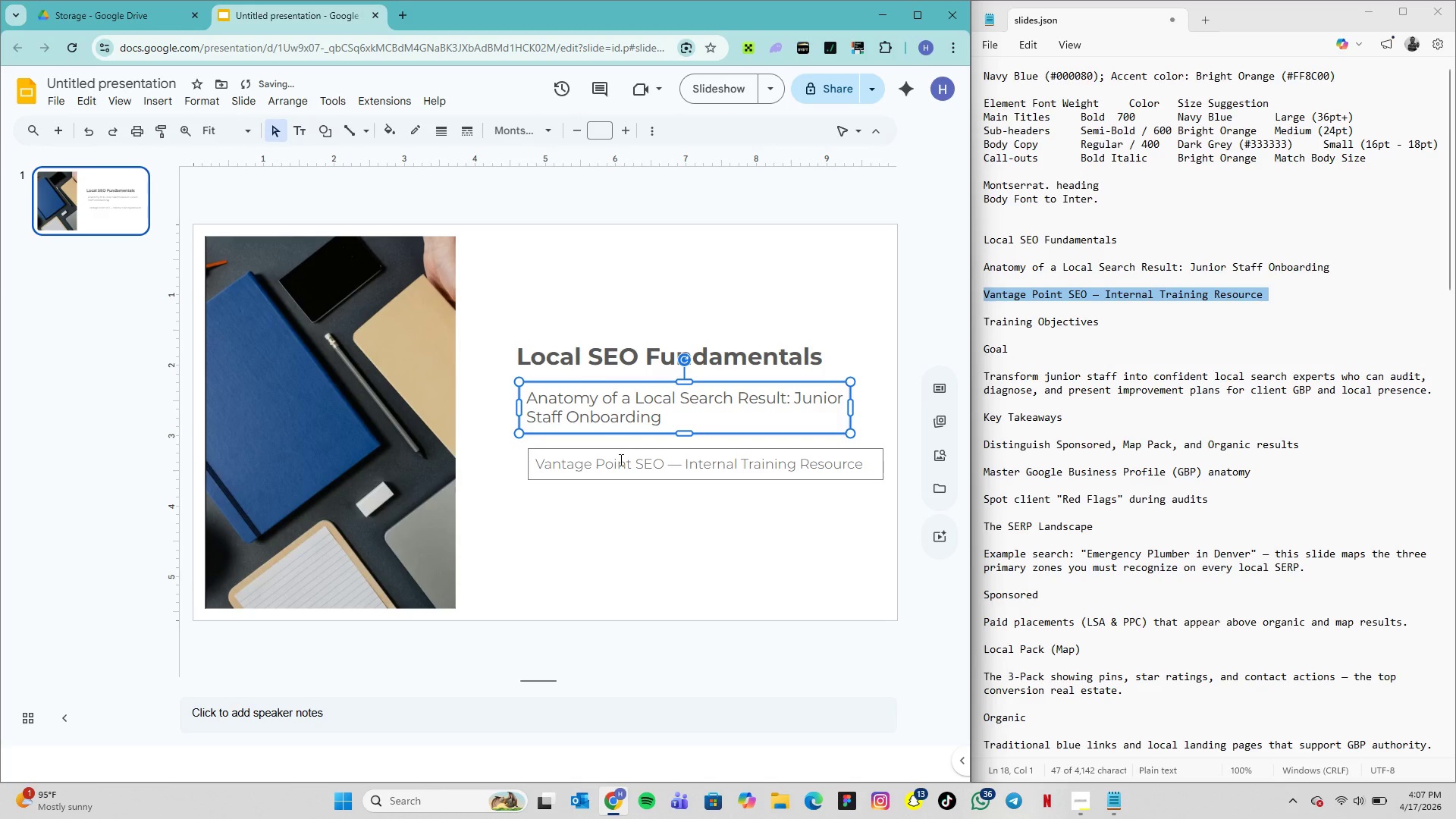 
left_click([620, 460])
 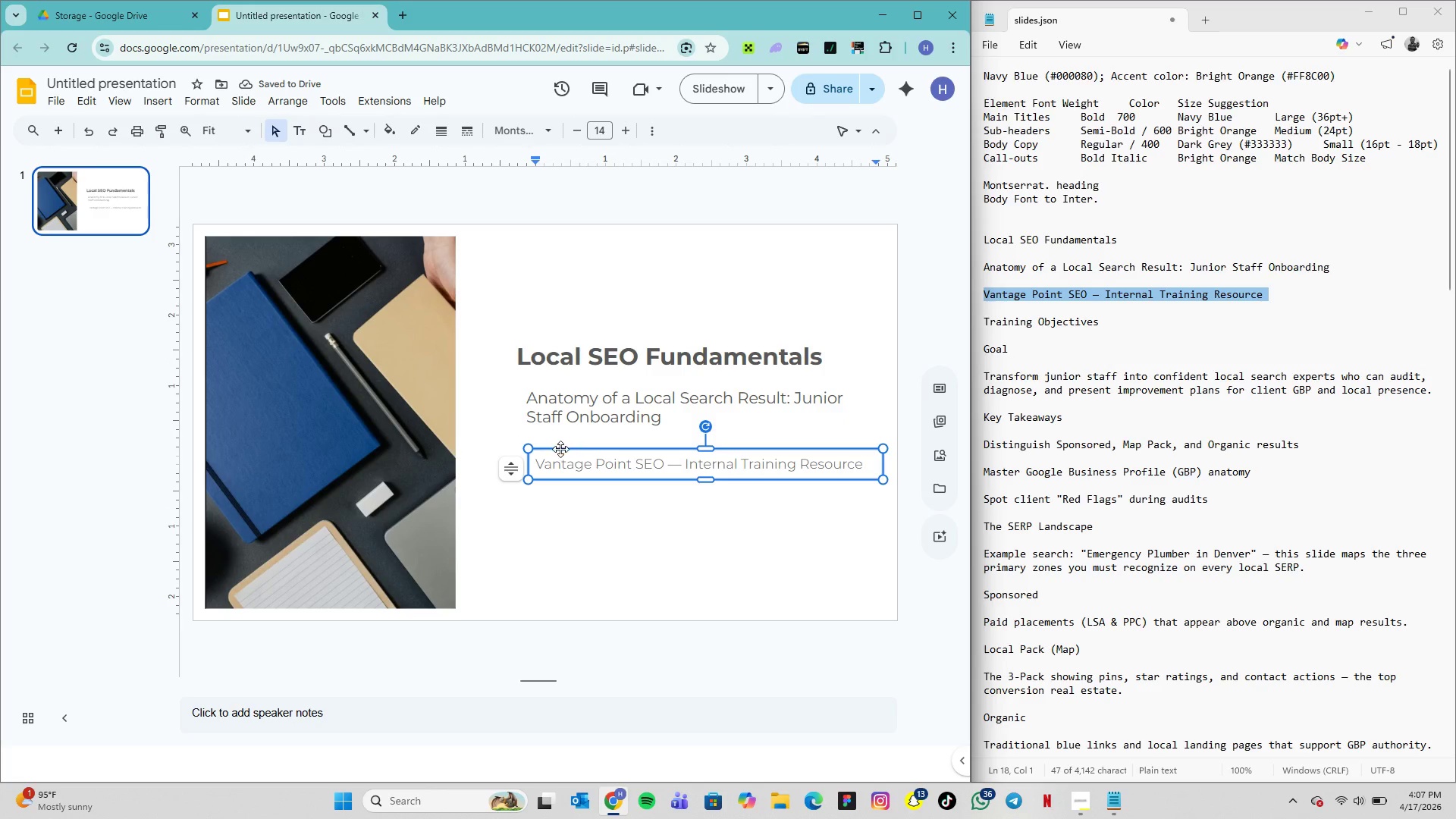 
left_click([544, 452])
 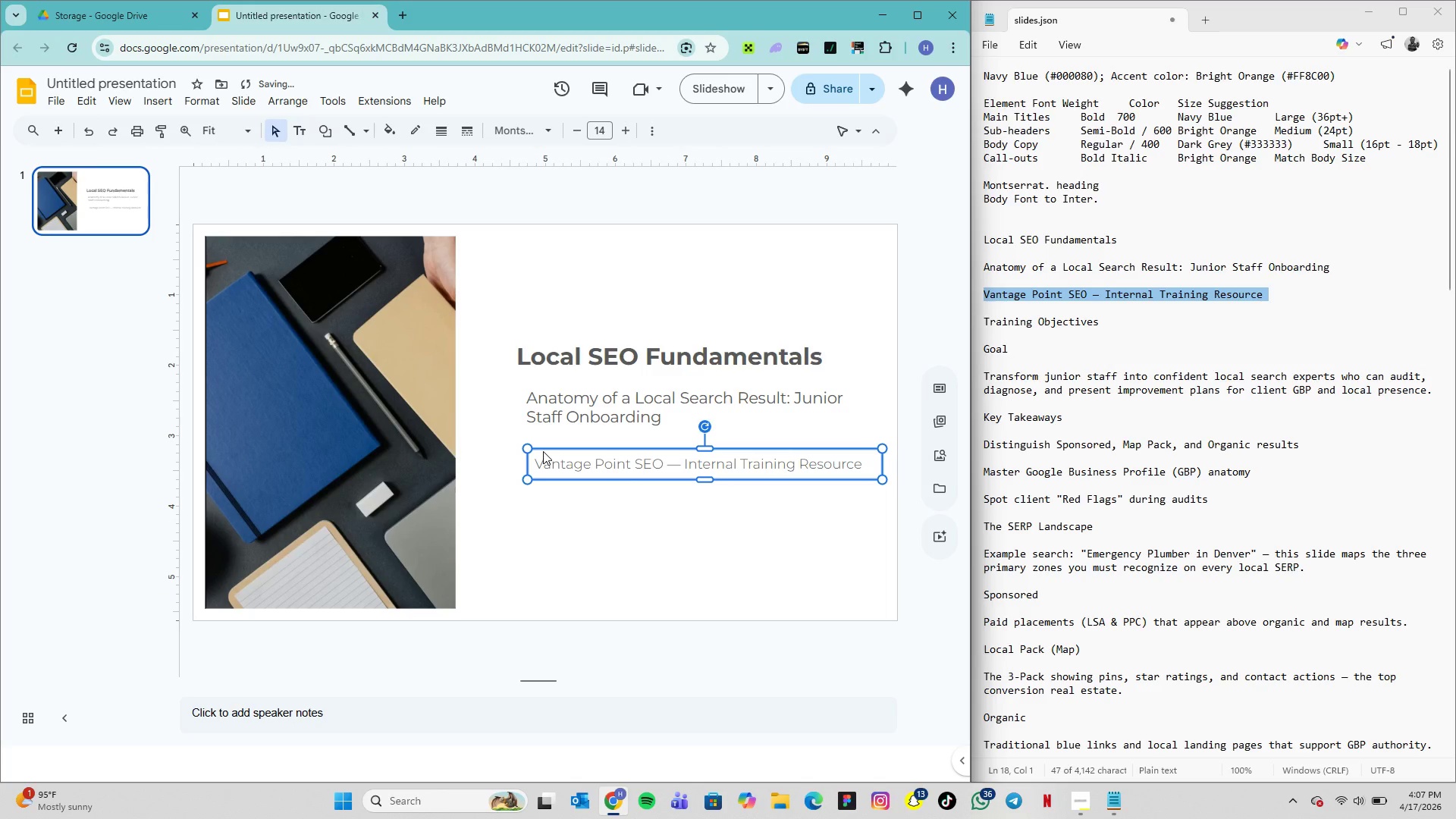 
key(ArrowLeft)
 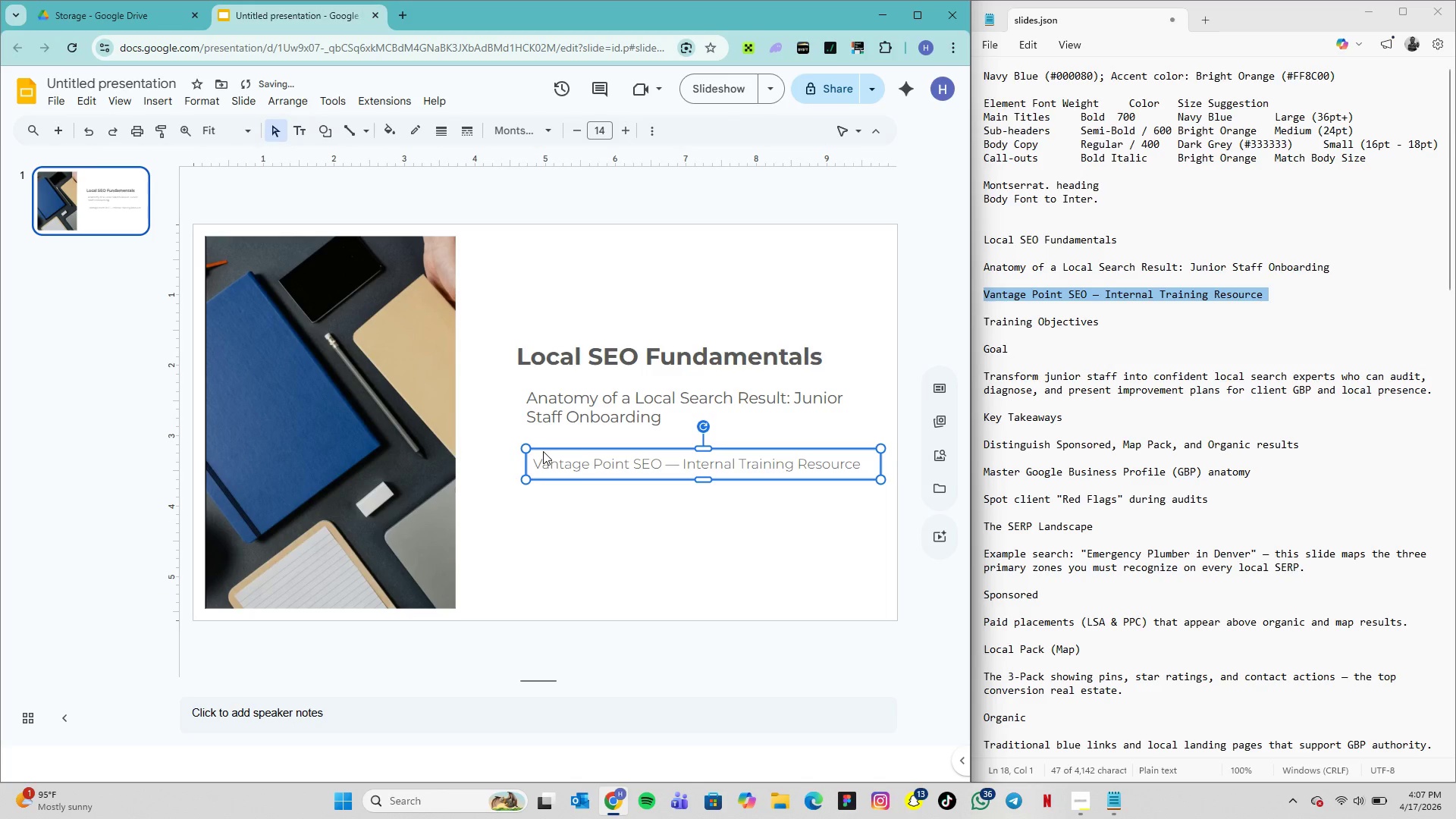 
key(ArrowLeft)
 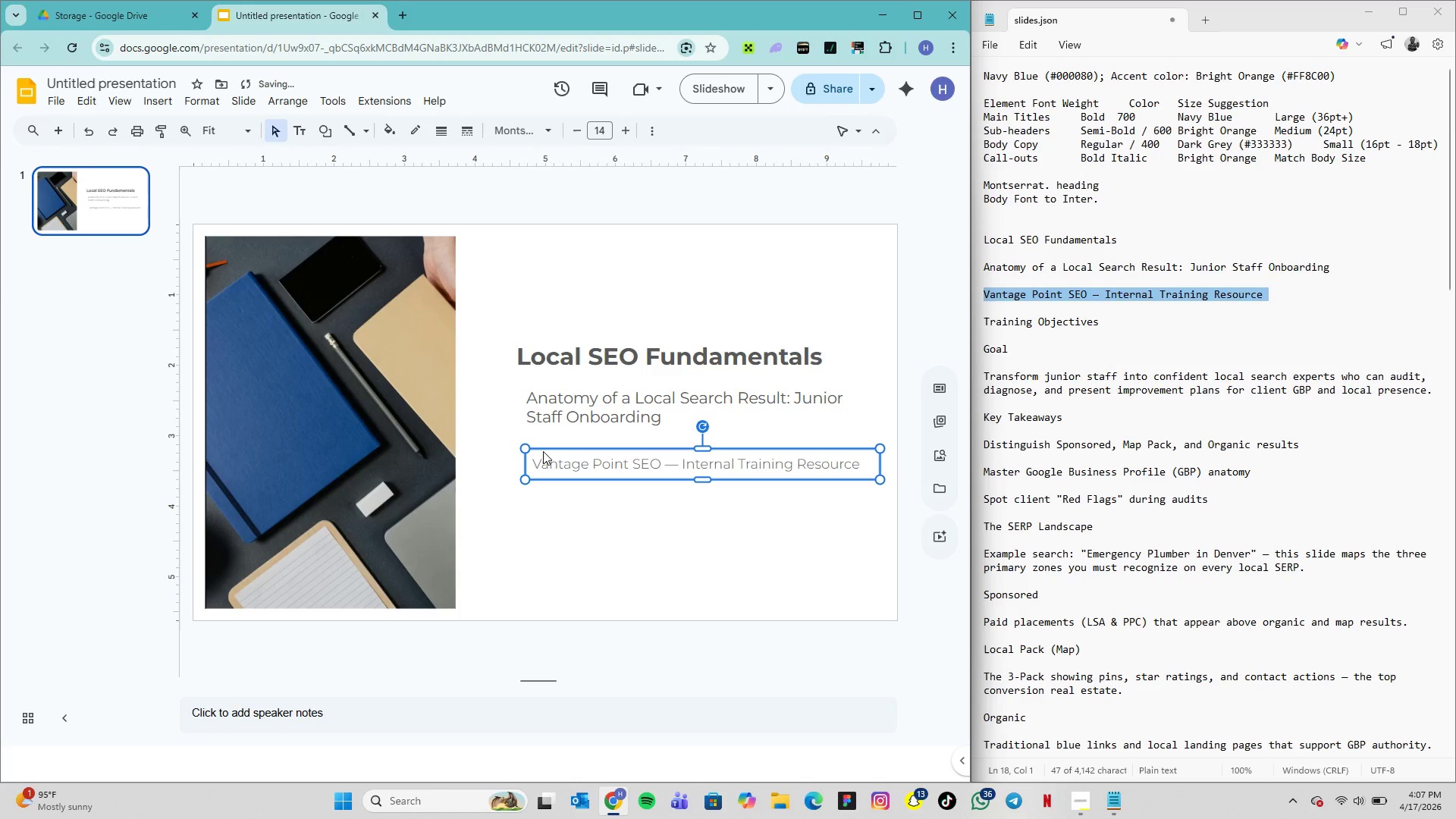 
key(ArrowLeft)
 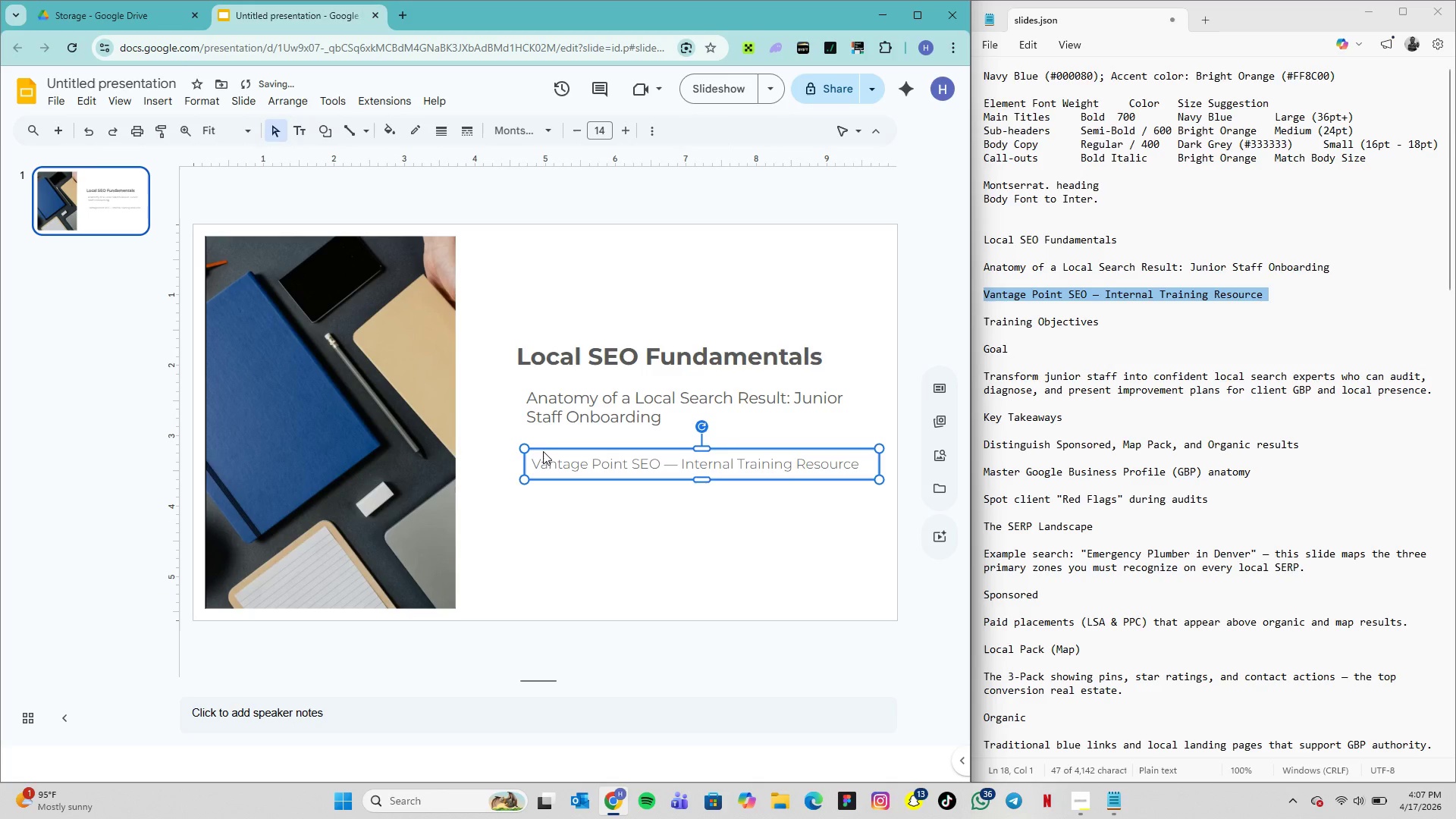 
key(ArrowLeft)
 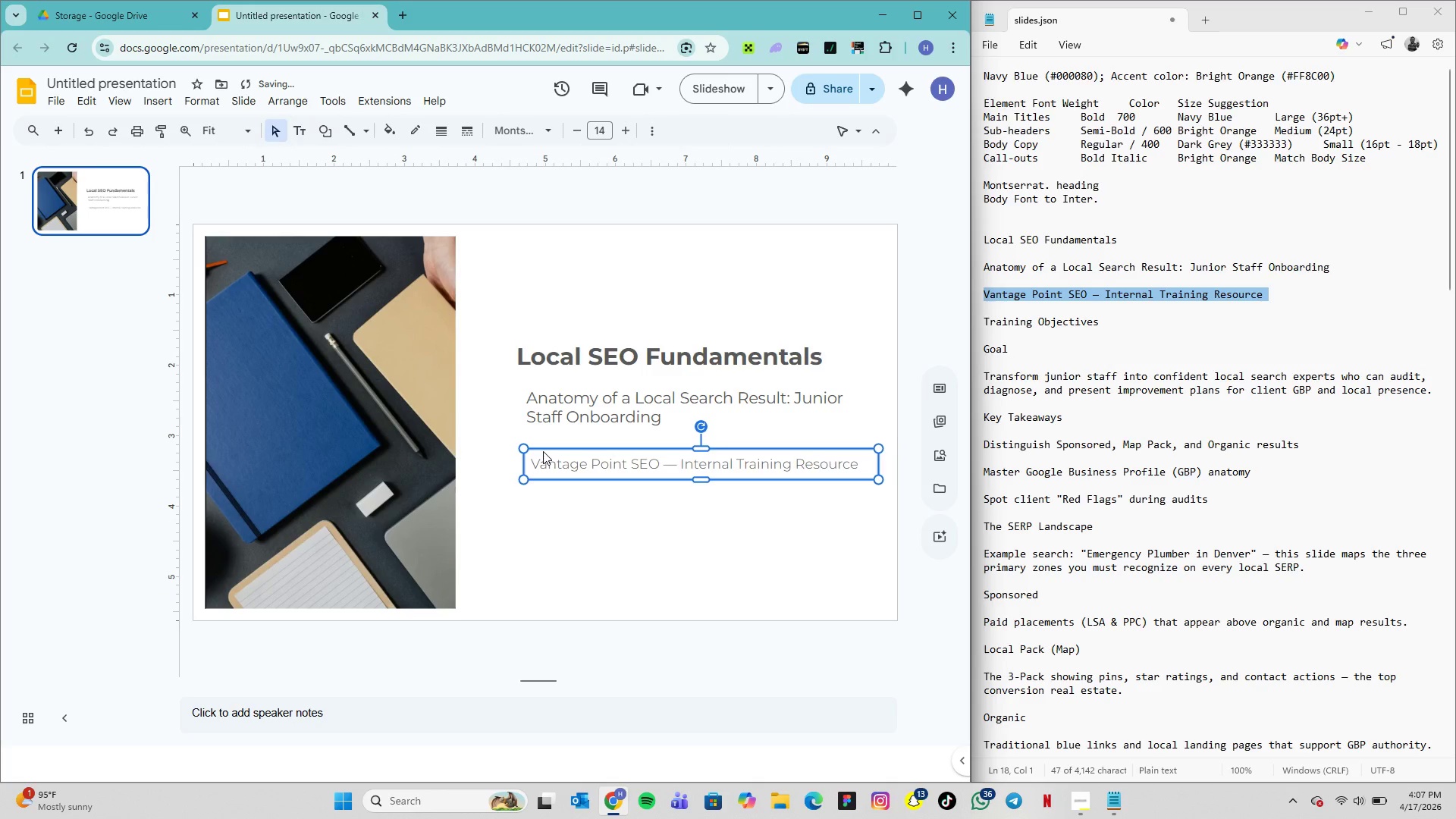 
key(ArrowLeft)
 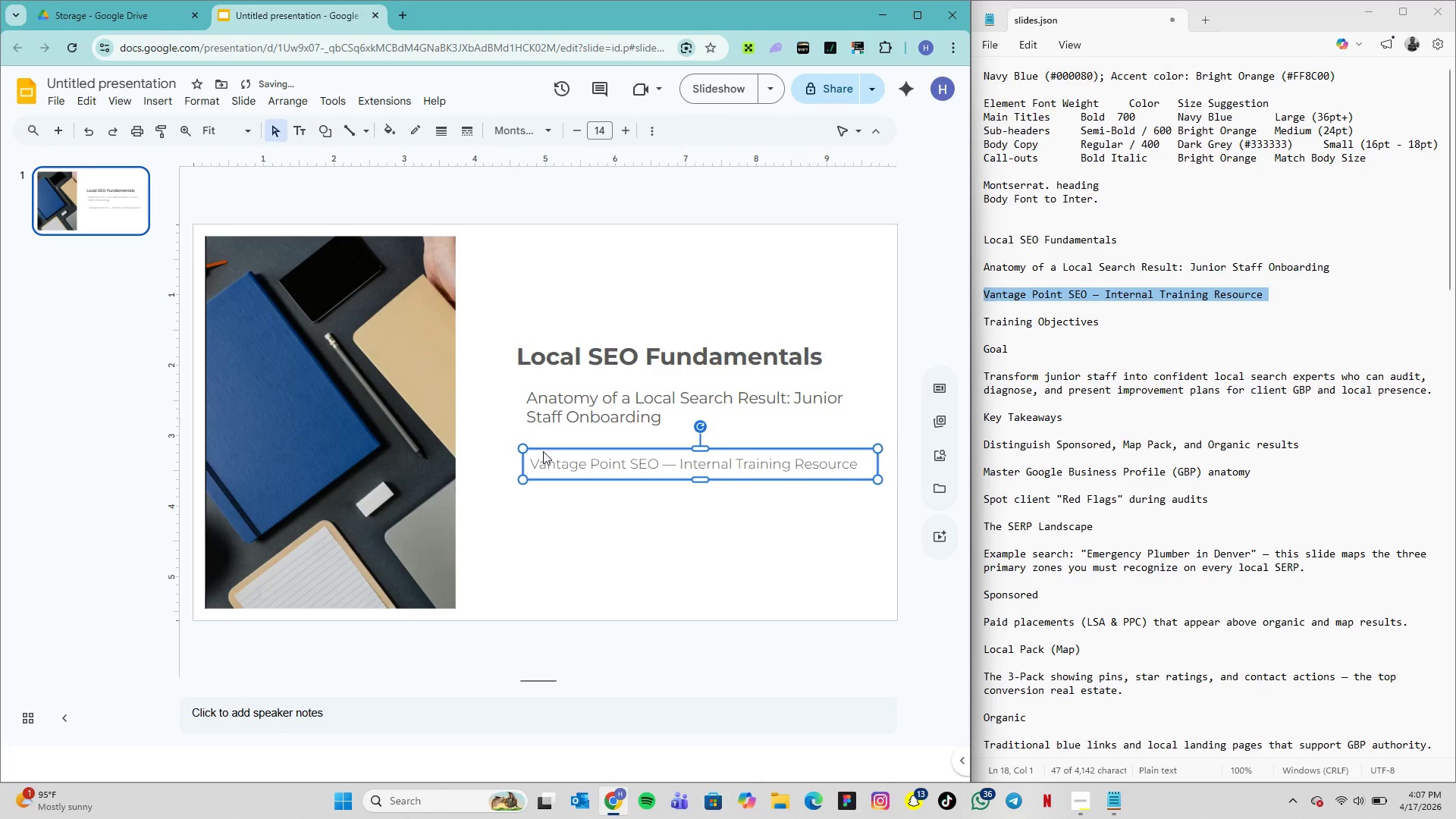 
key(ArrowLeft)
 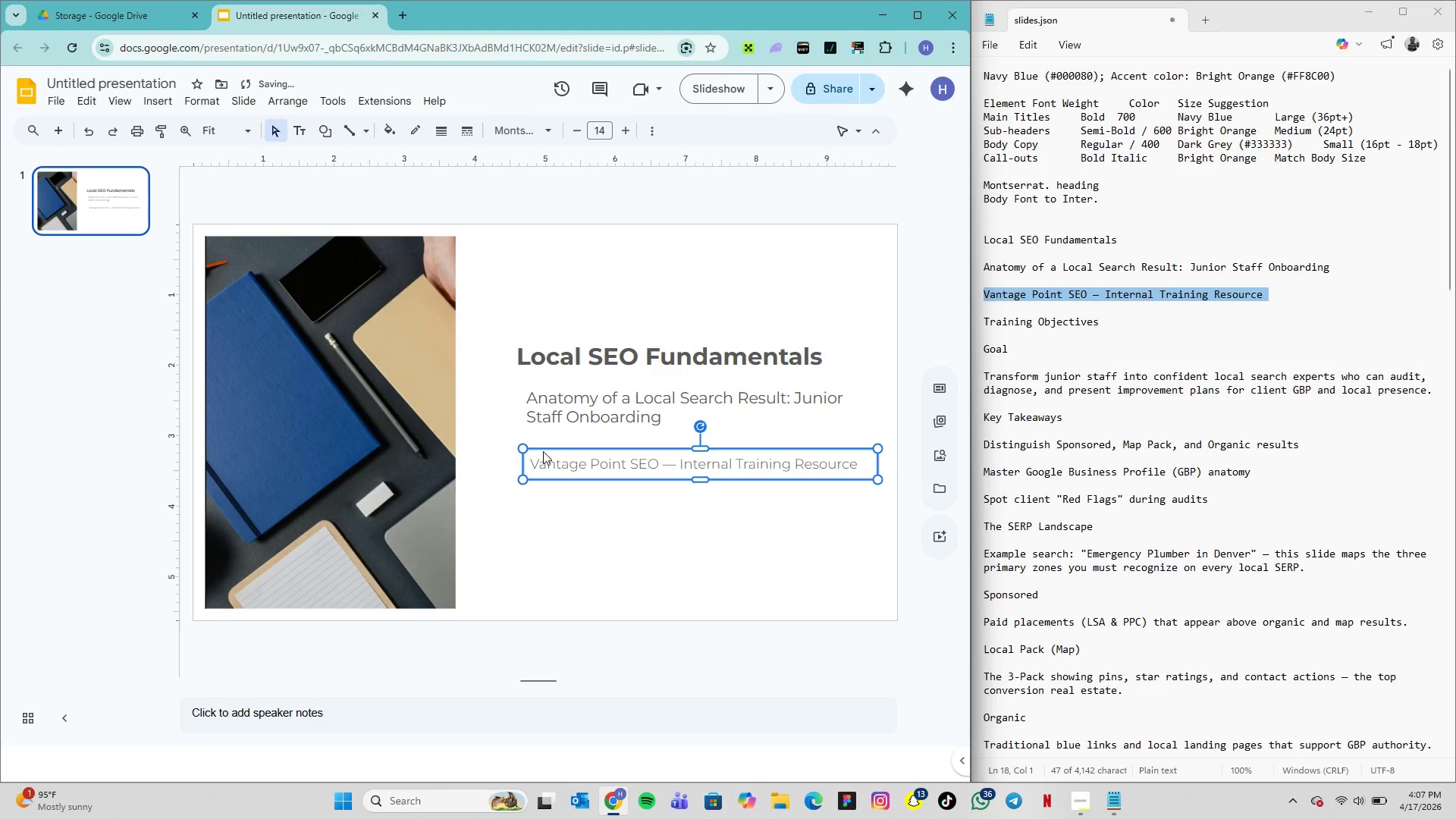 
key(ArrowLeft)
 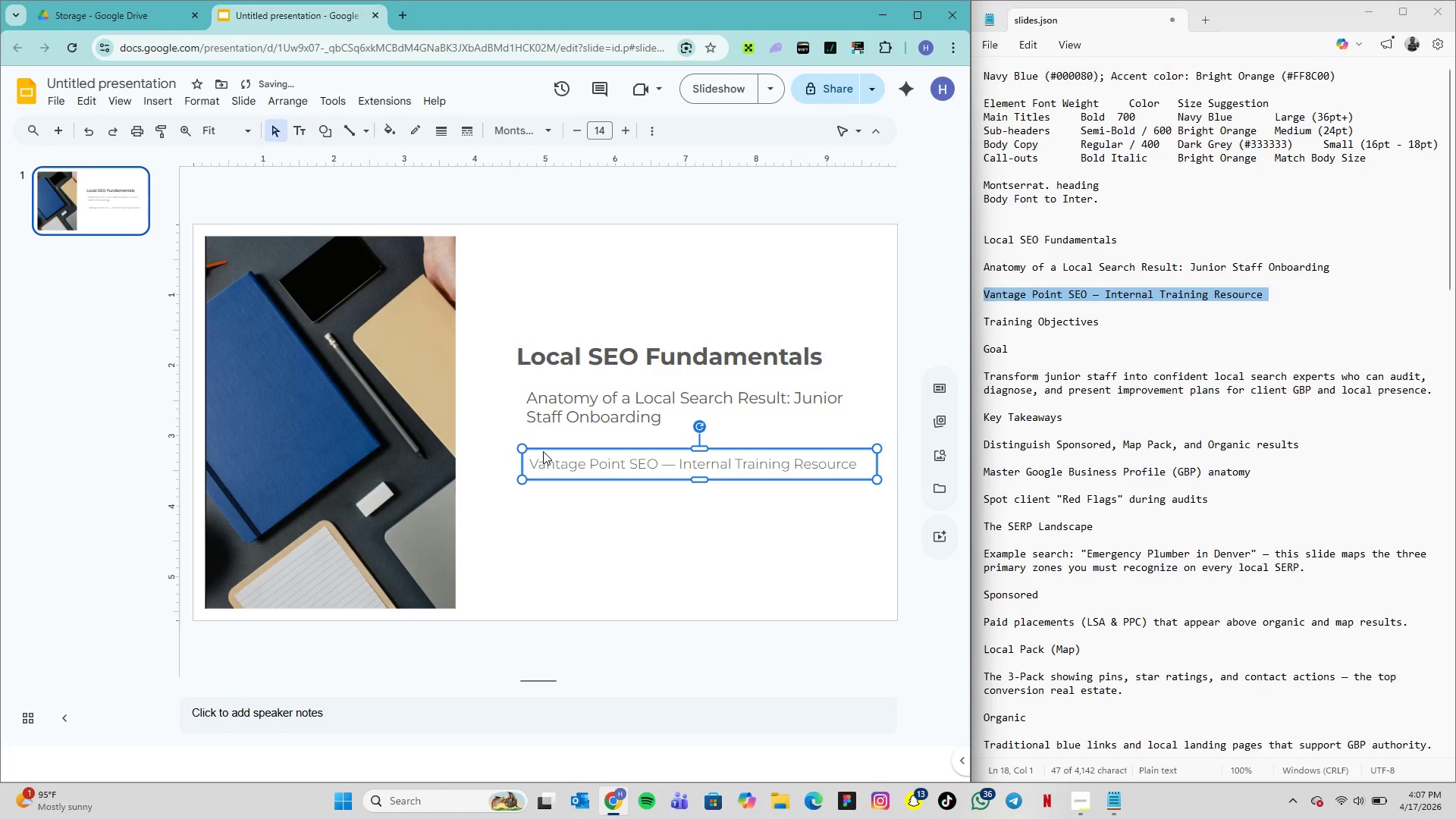 
key(ArrowLeft)
 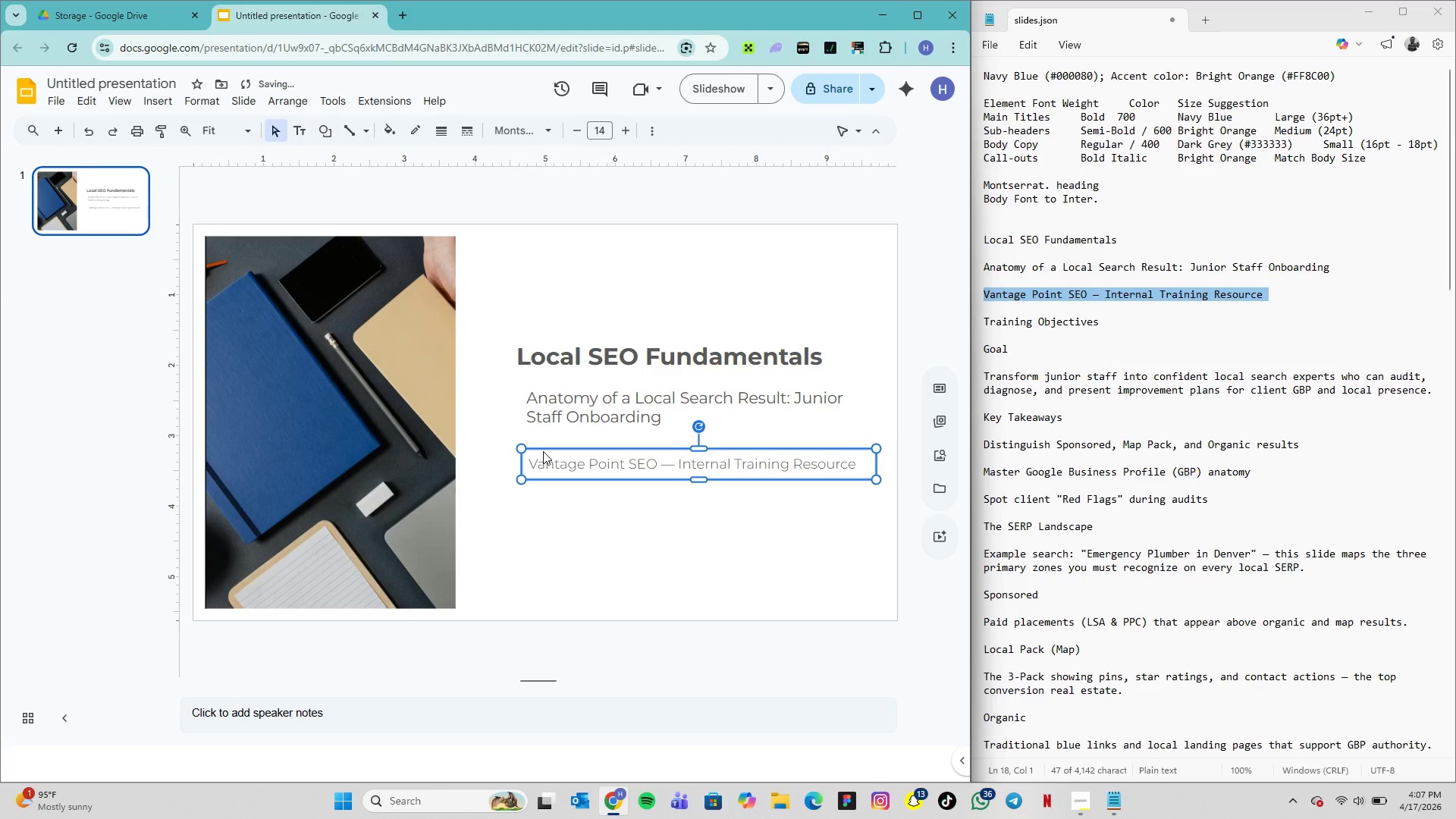 
key(ArrowLeft)
 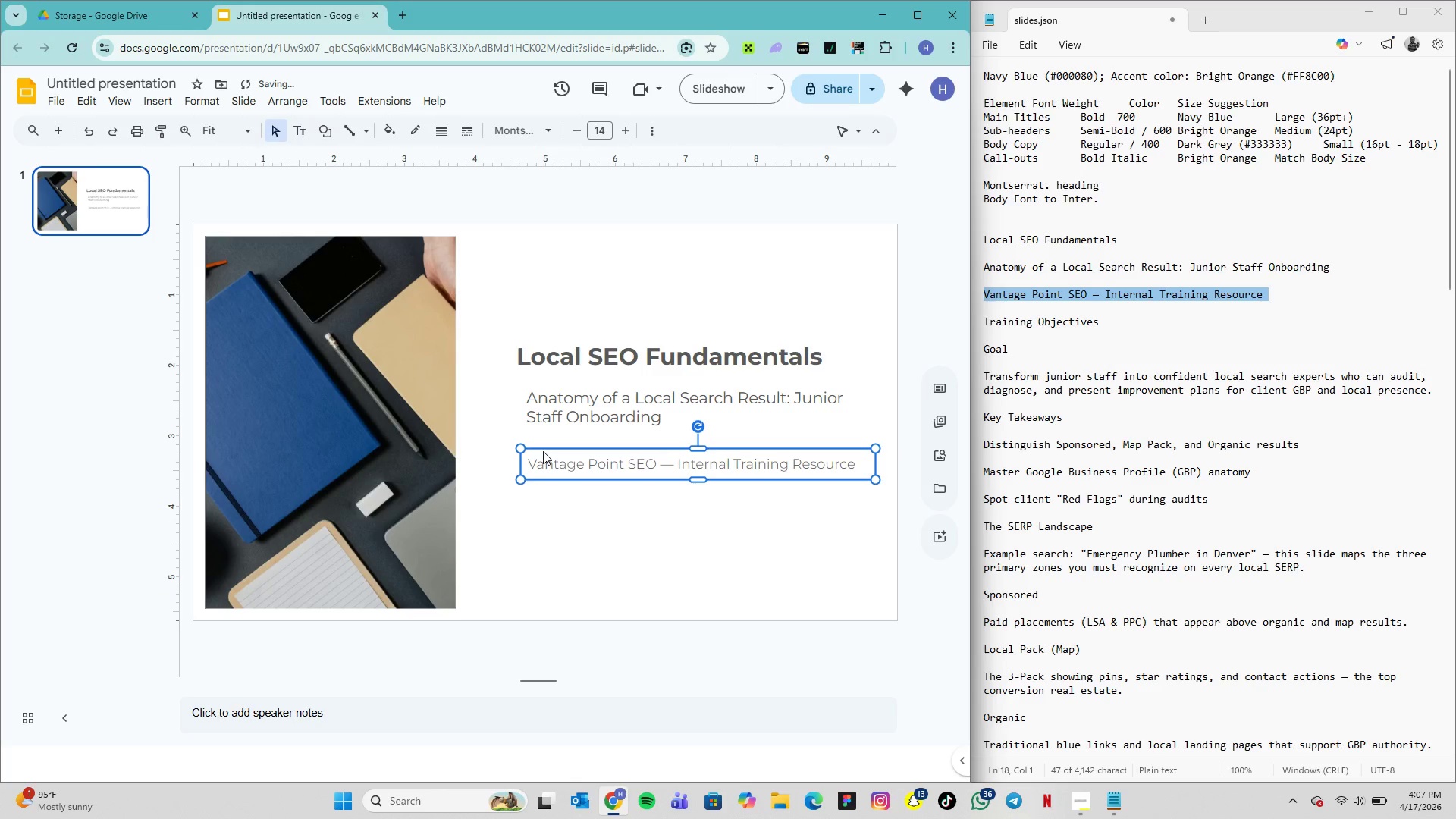 
key(ArrowLeft)
 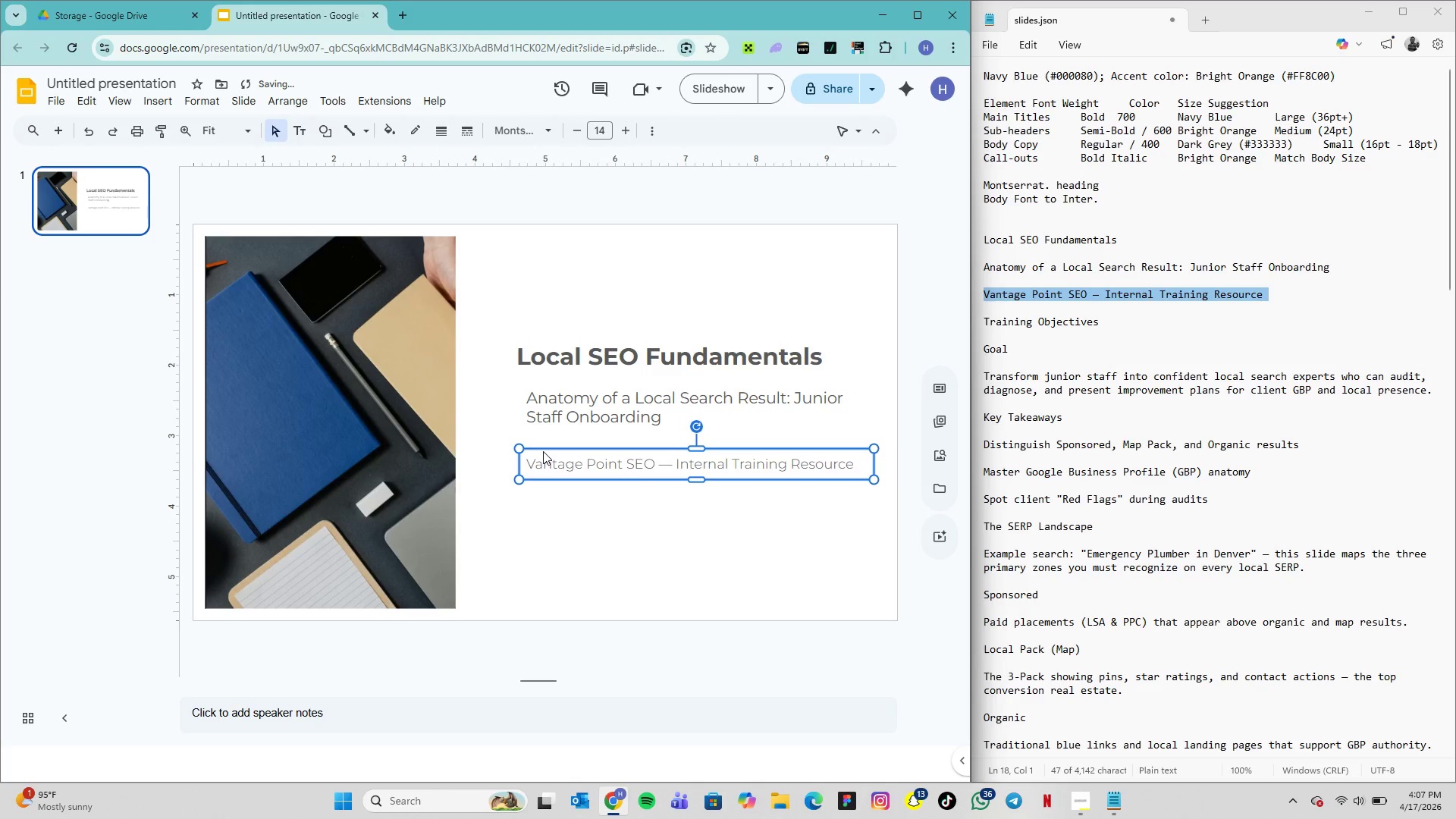 
key(ArrowLeft)
 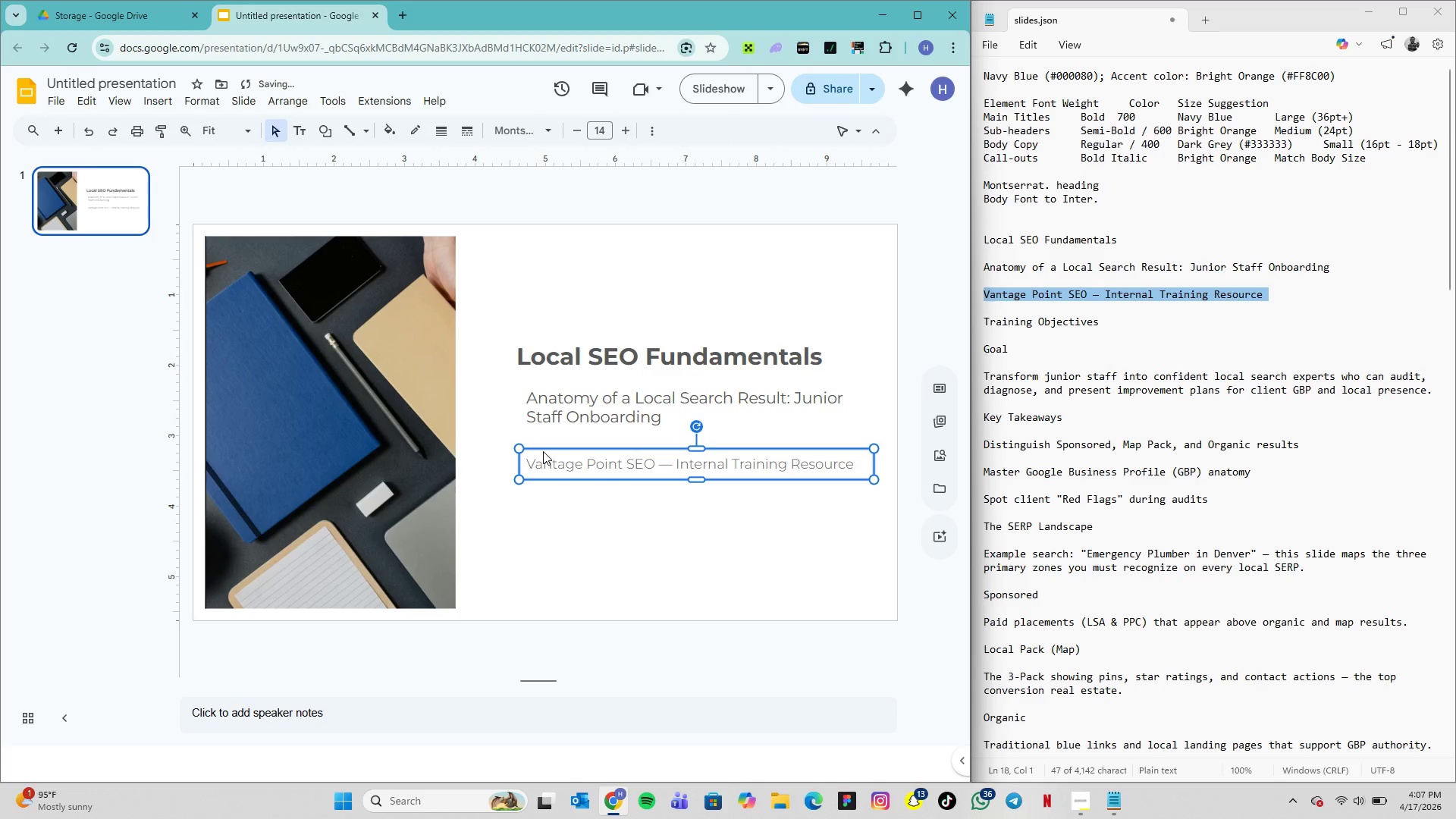 
key(ArrowLeft)
 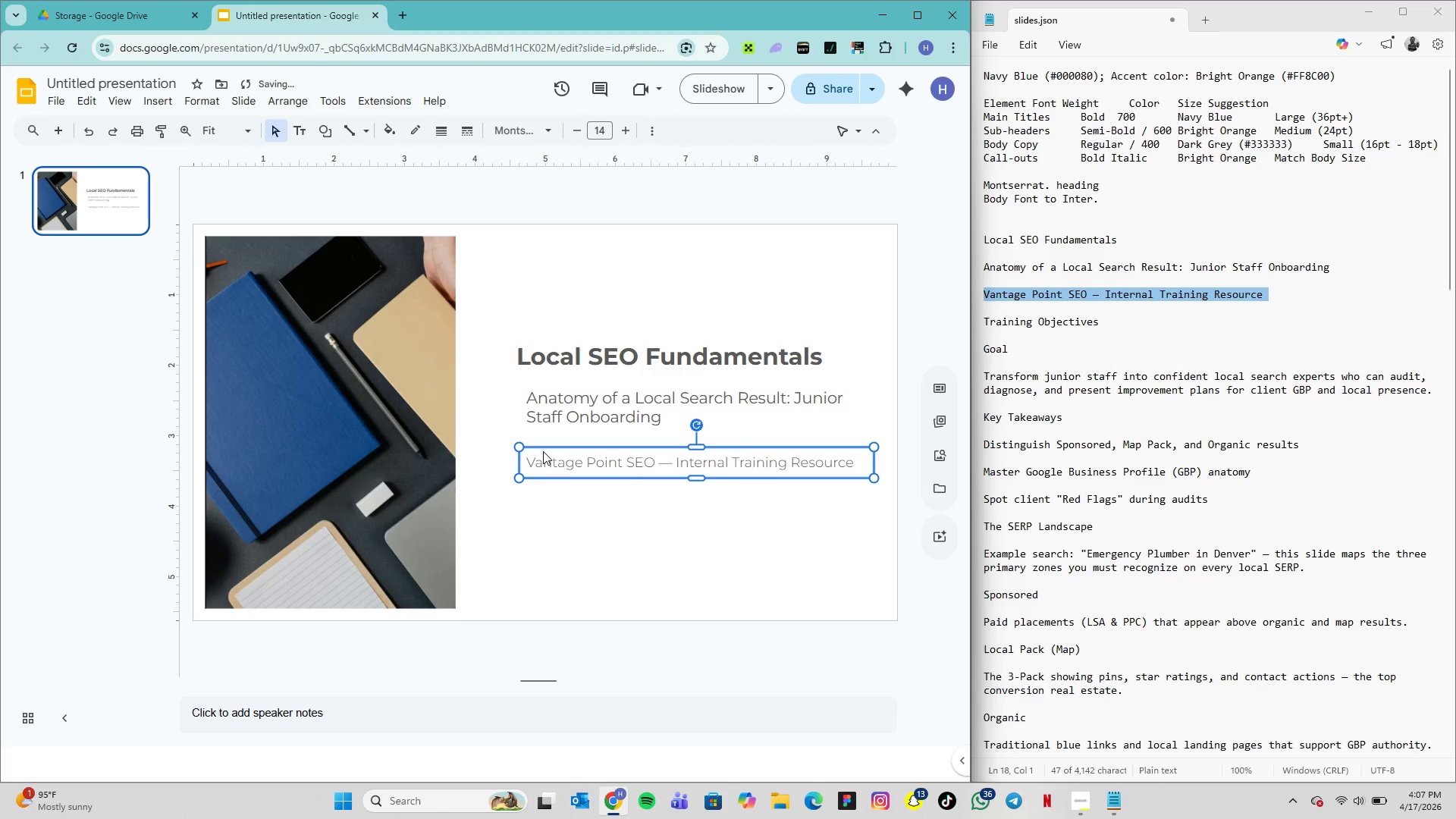 
key(ArrowUp)
 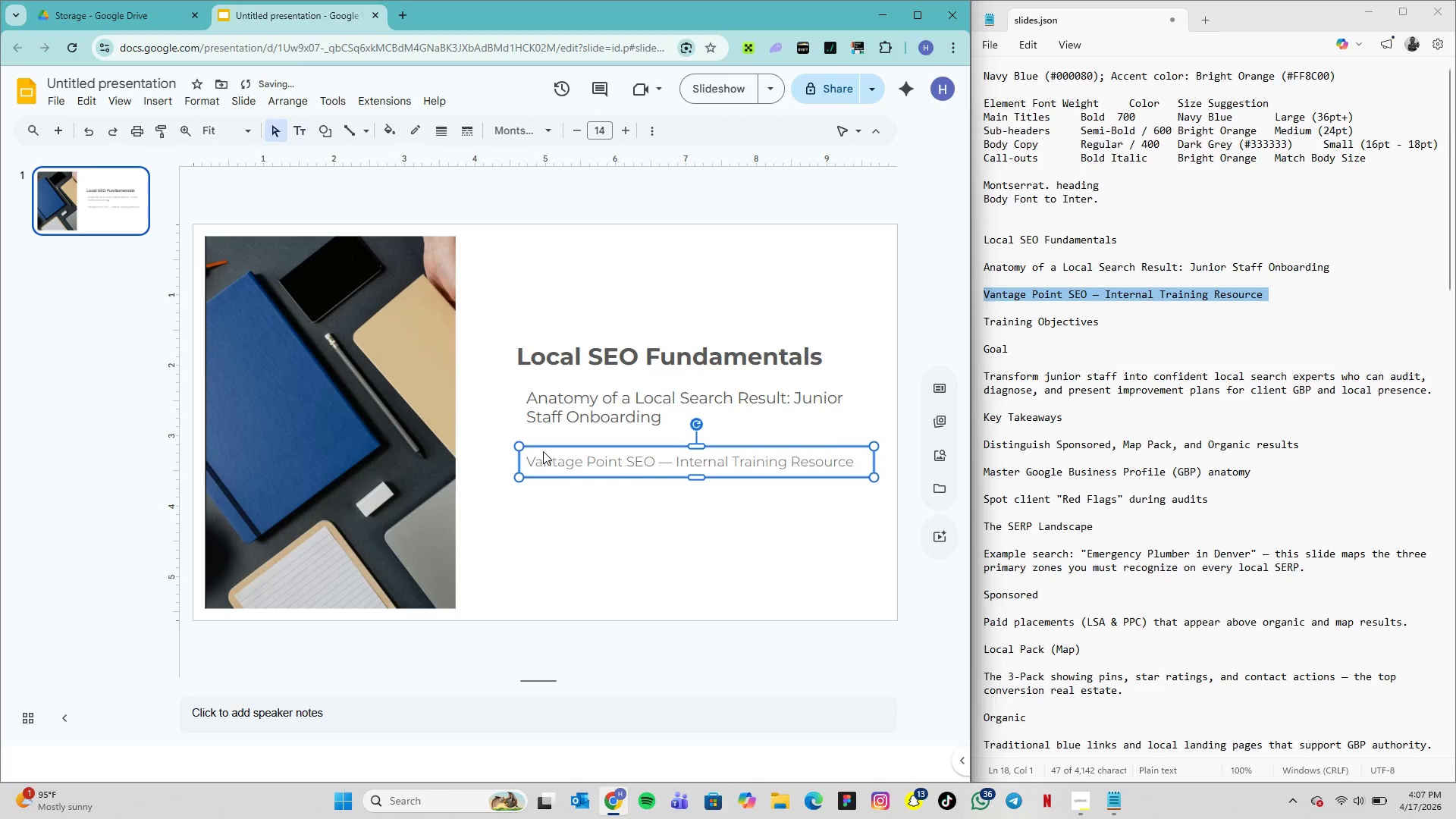 
key(ArrowUp)
 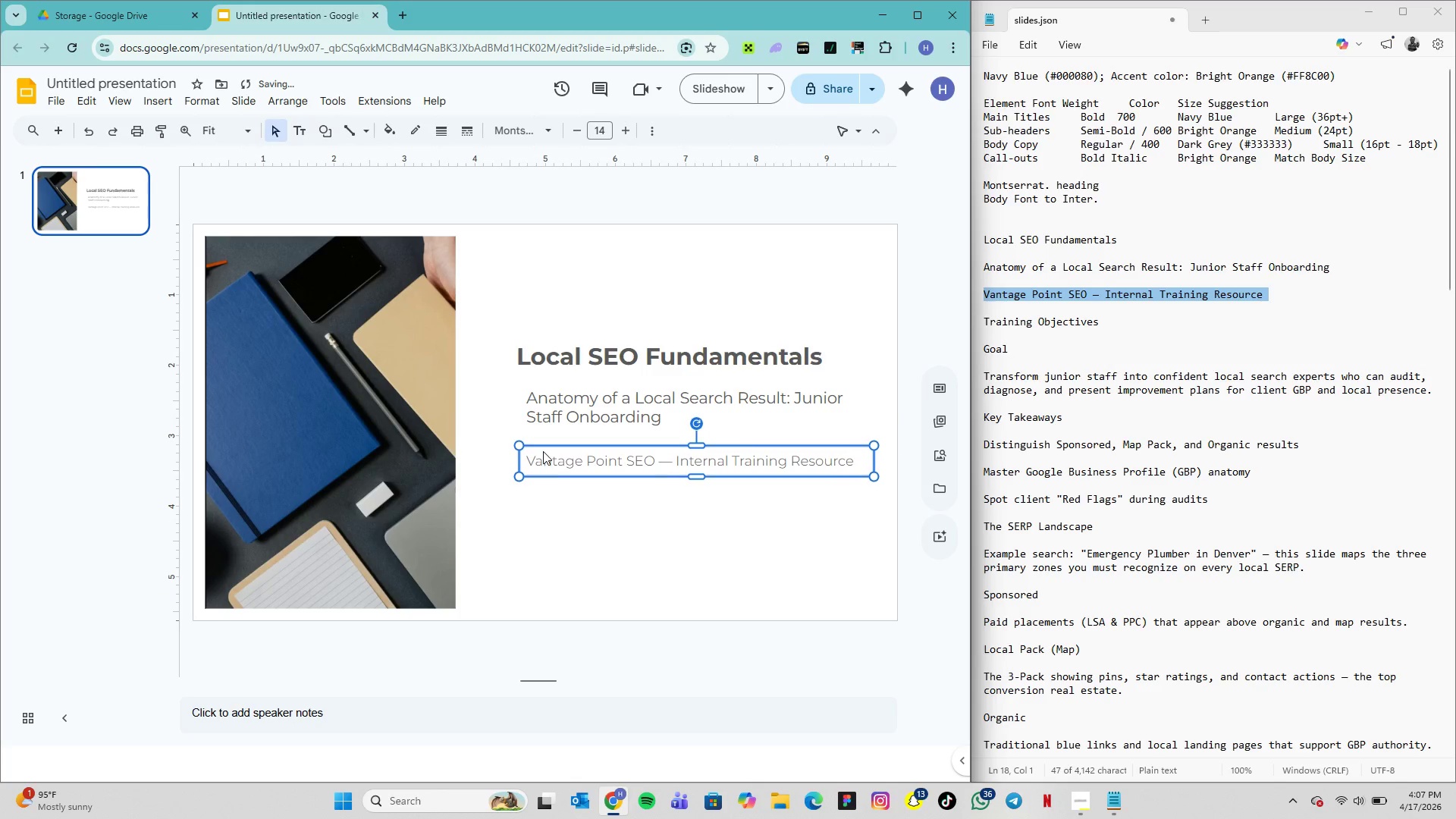 
key(ArrowUp)
 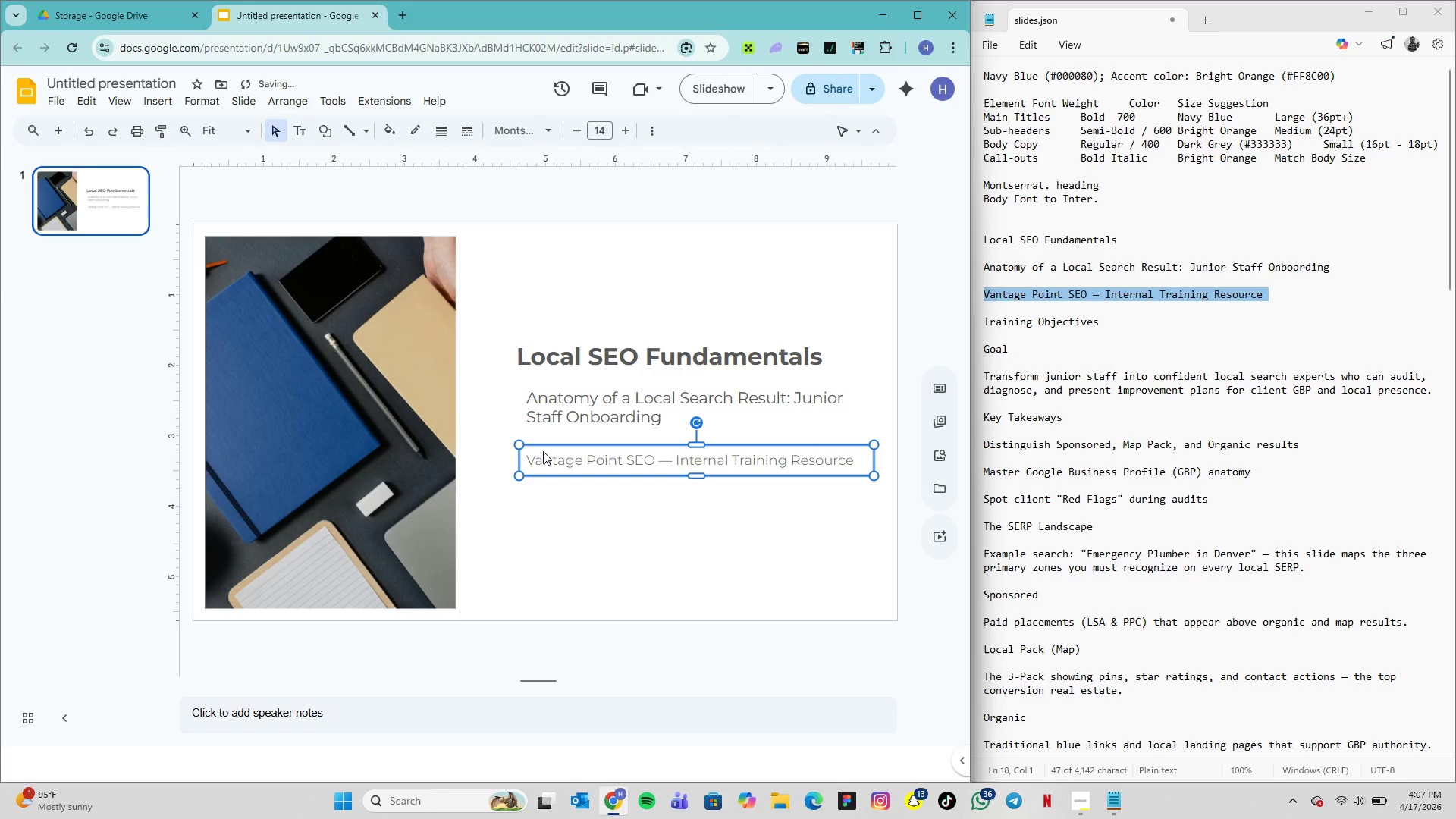 
key(ArrowUp)
 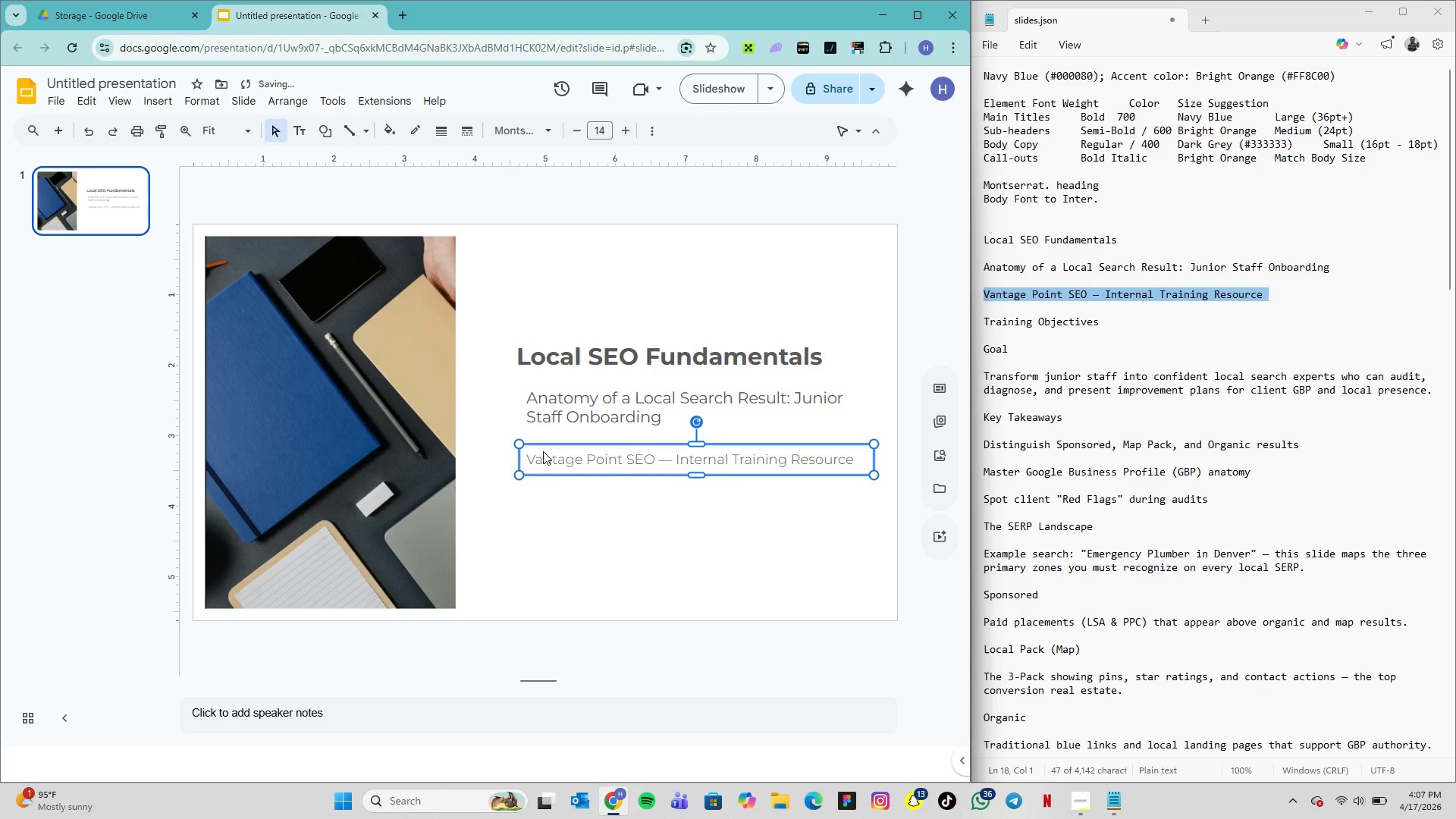 
key(ArrowUp)
 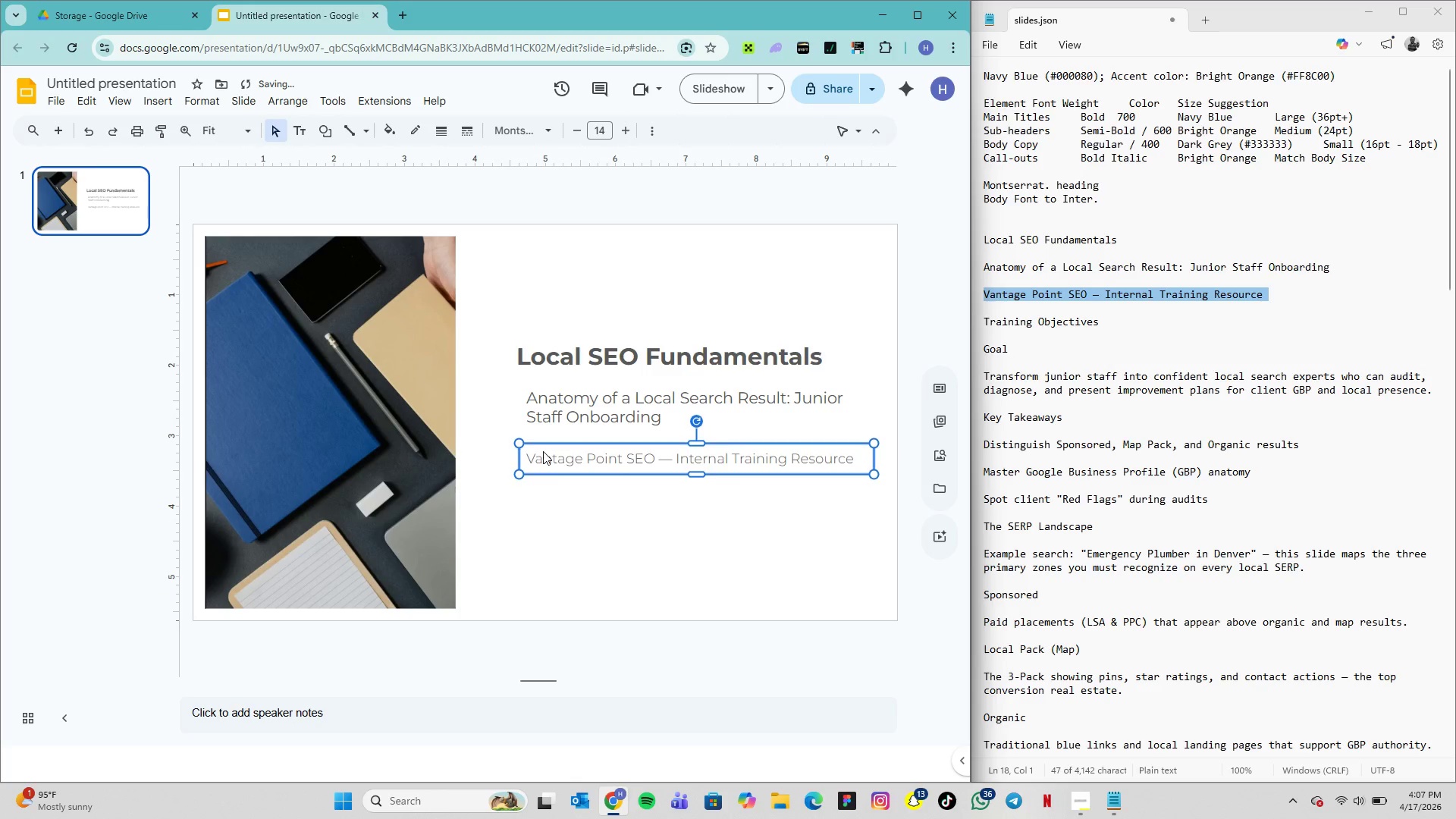 
key(ArrowUp)
 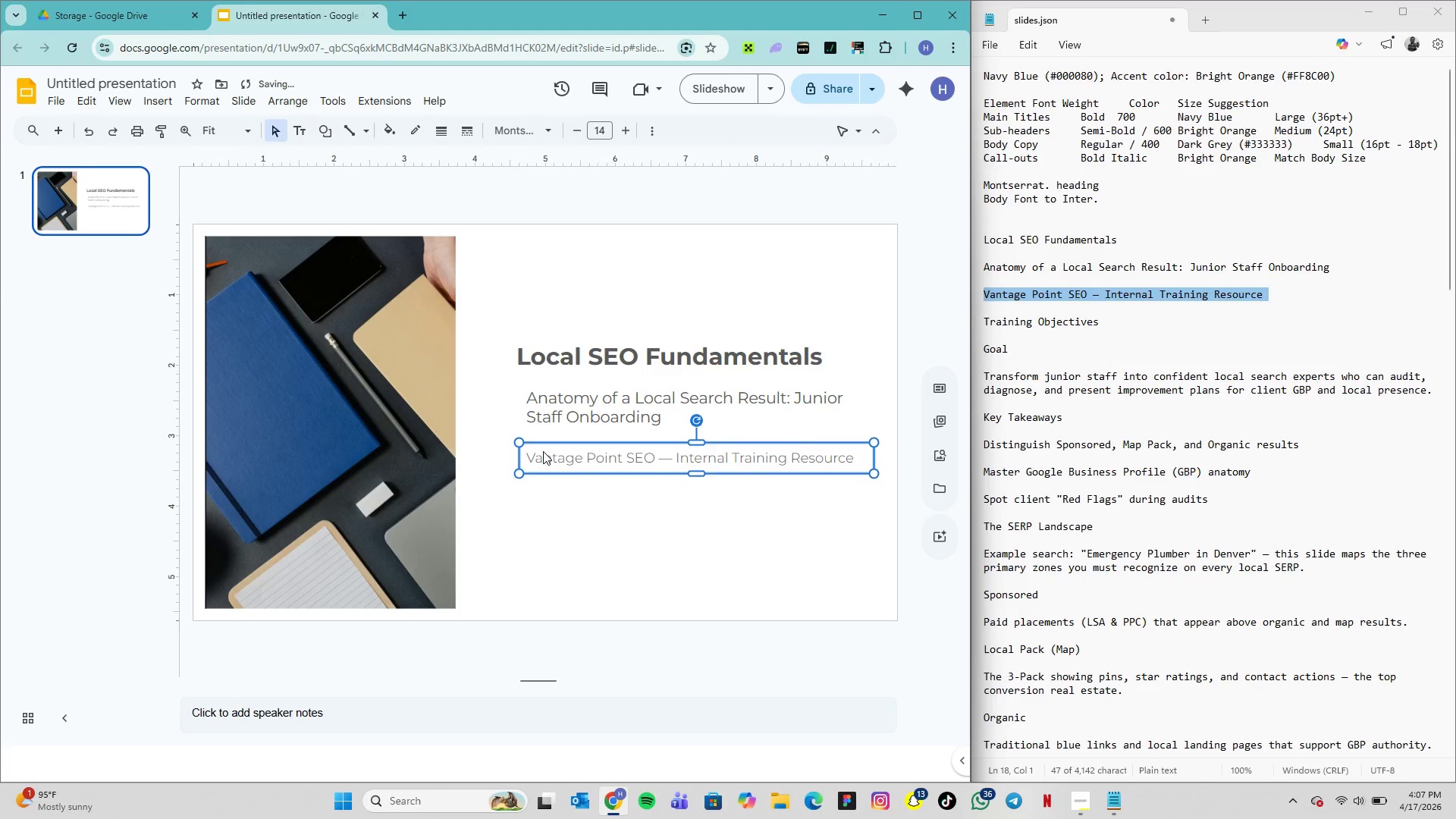 
key(ArrowUp)
 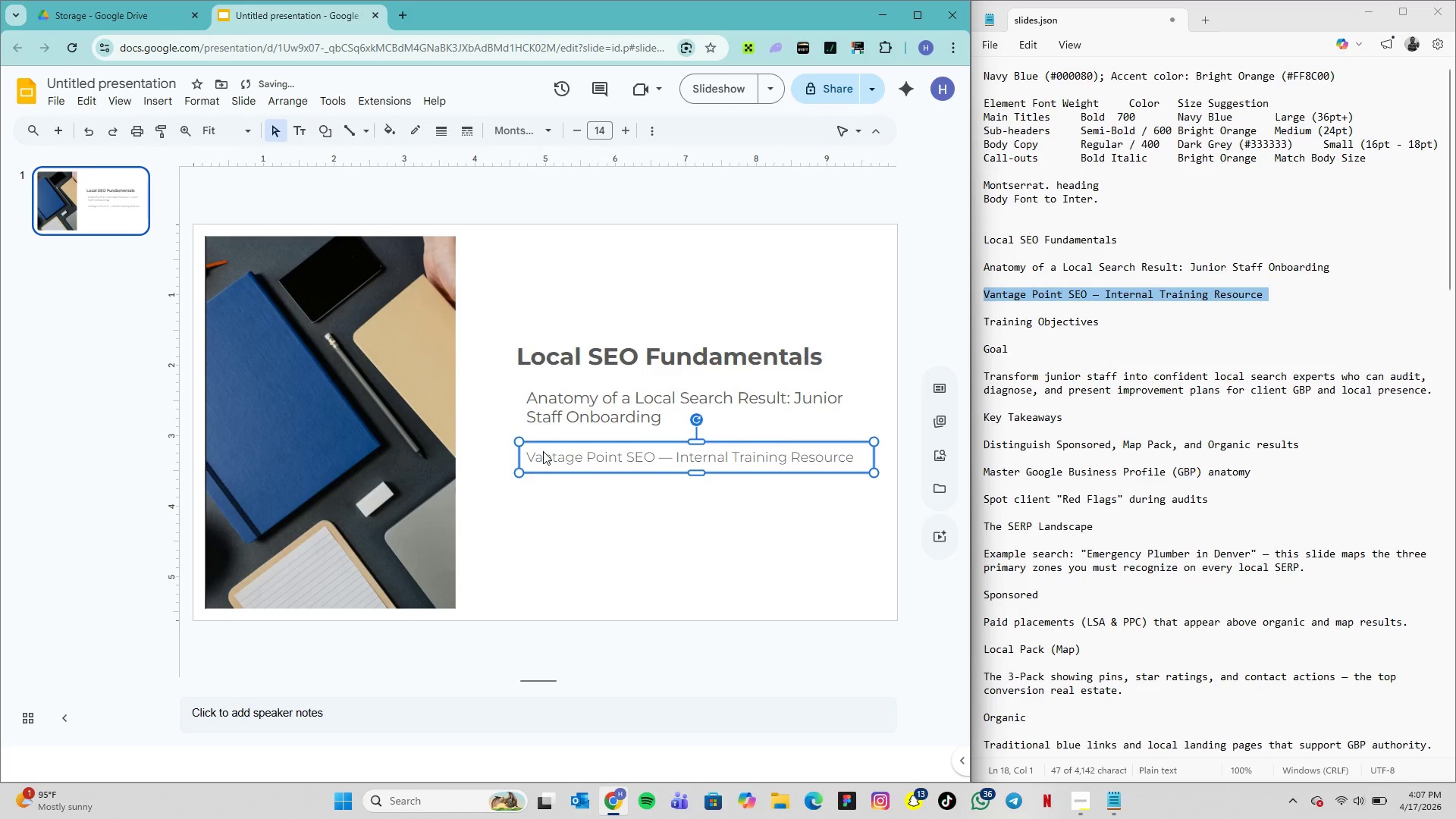 
key(ArrowUp)
 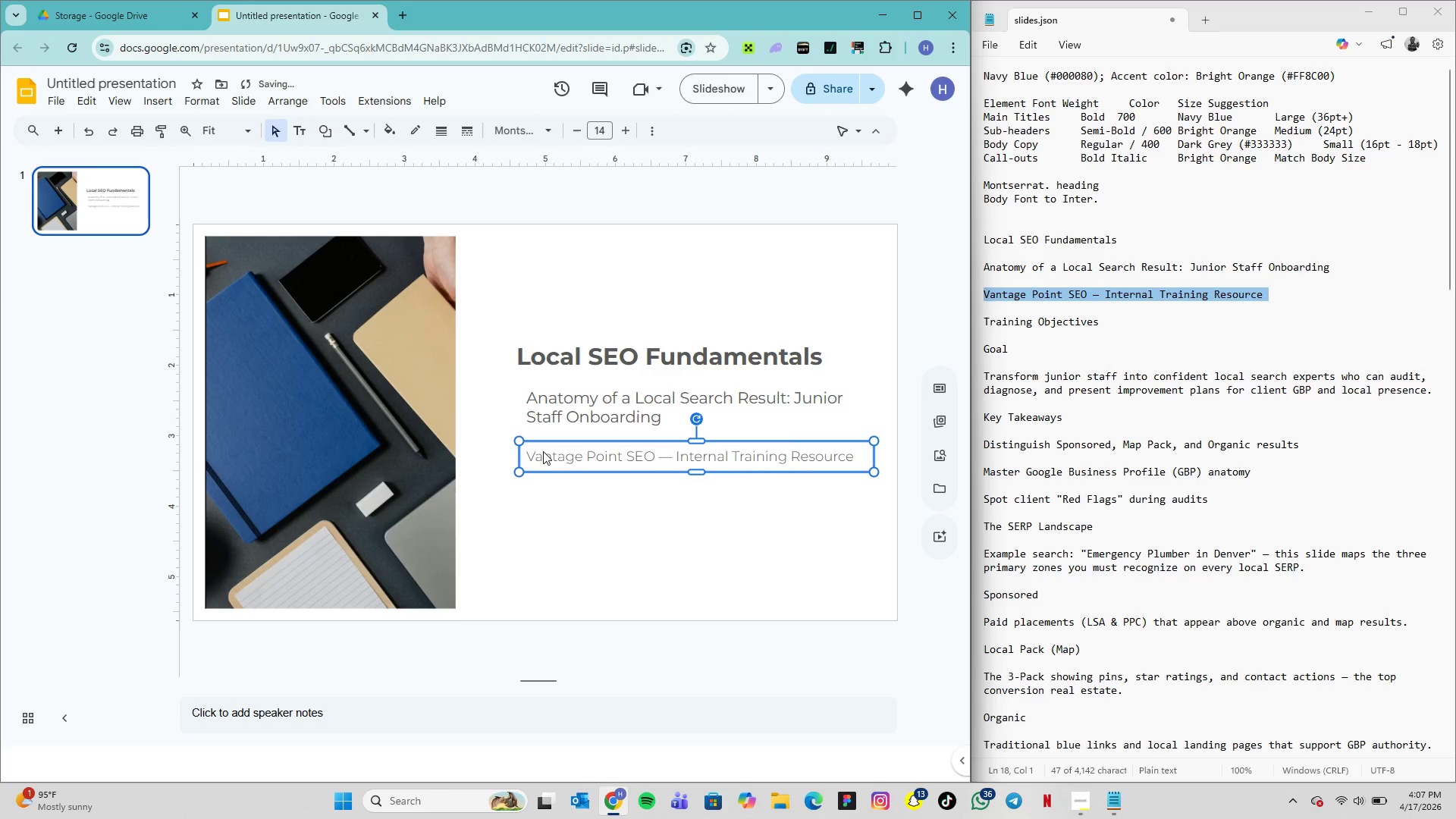 
key(ArrowUp)
 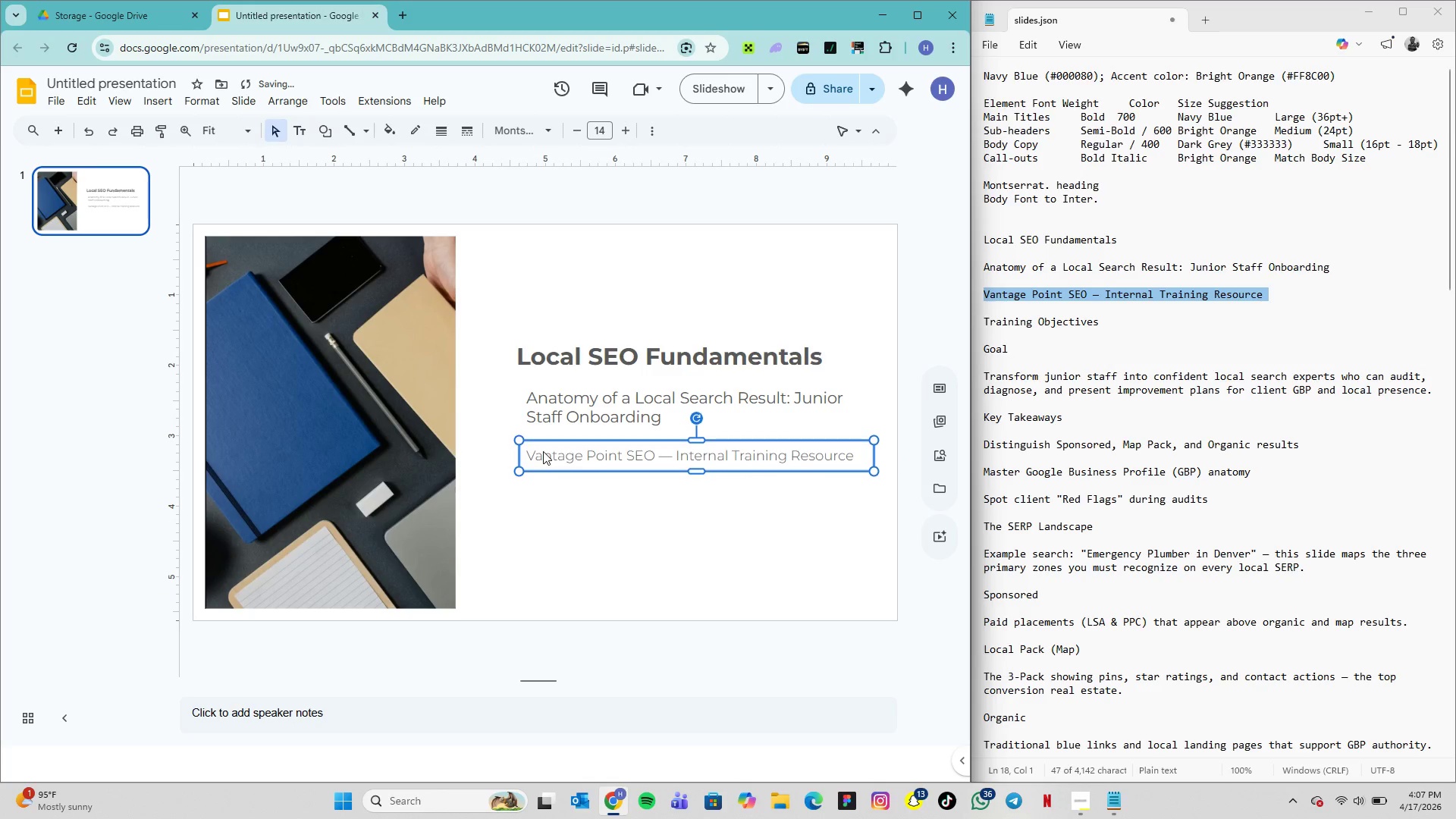 
key(ArrowUp)
 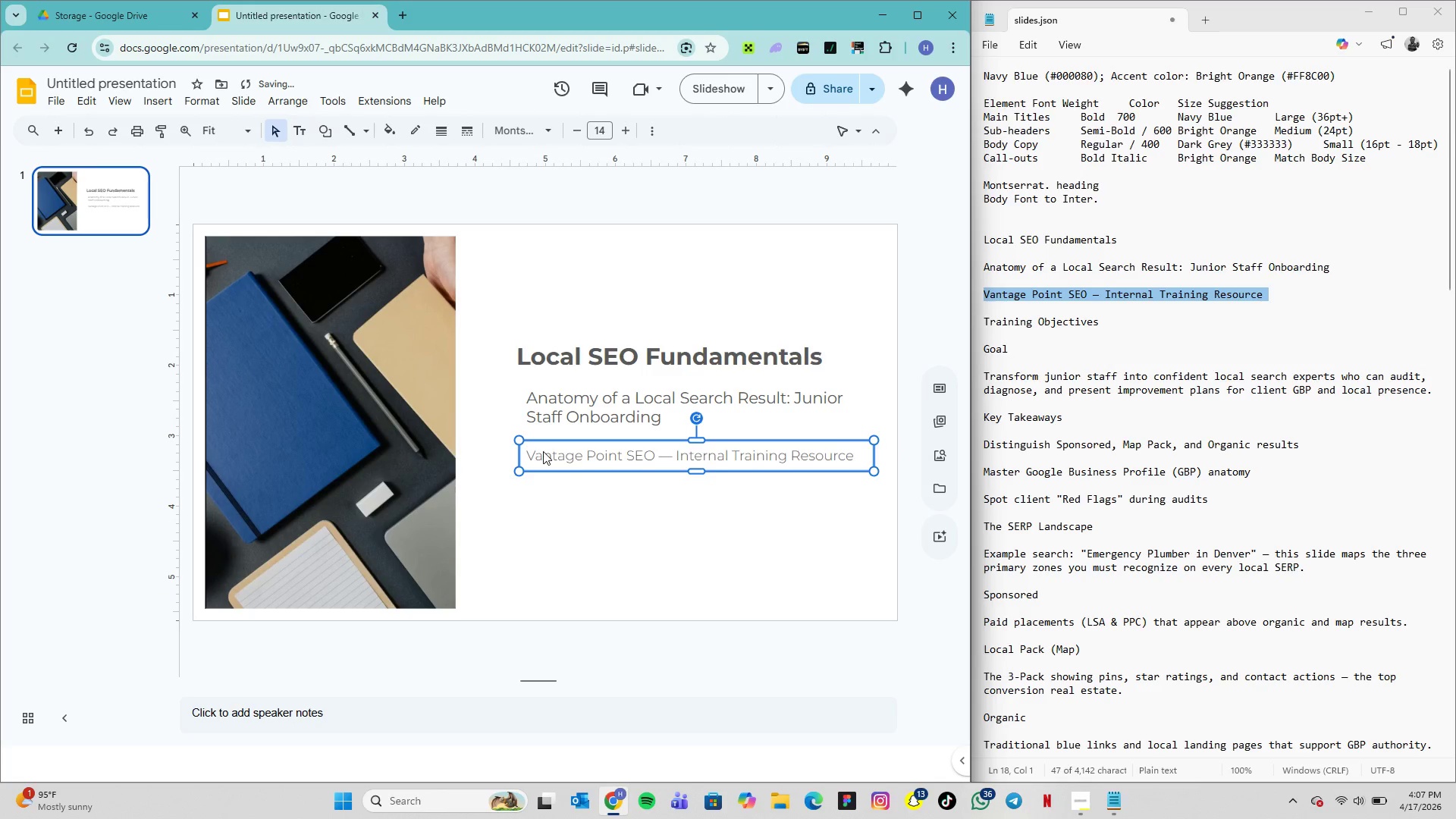 
key(ArrowUp)
 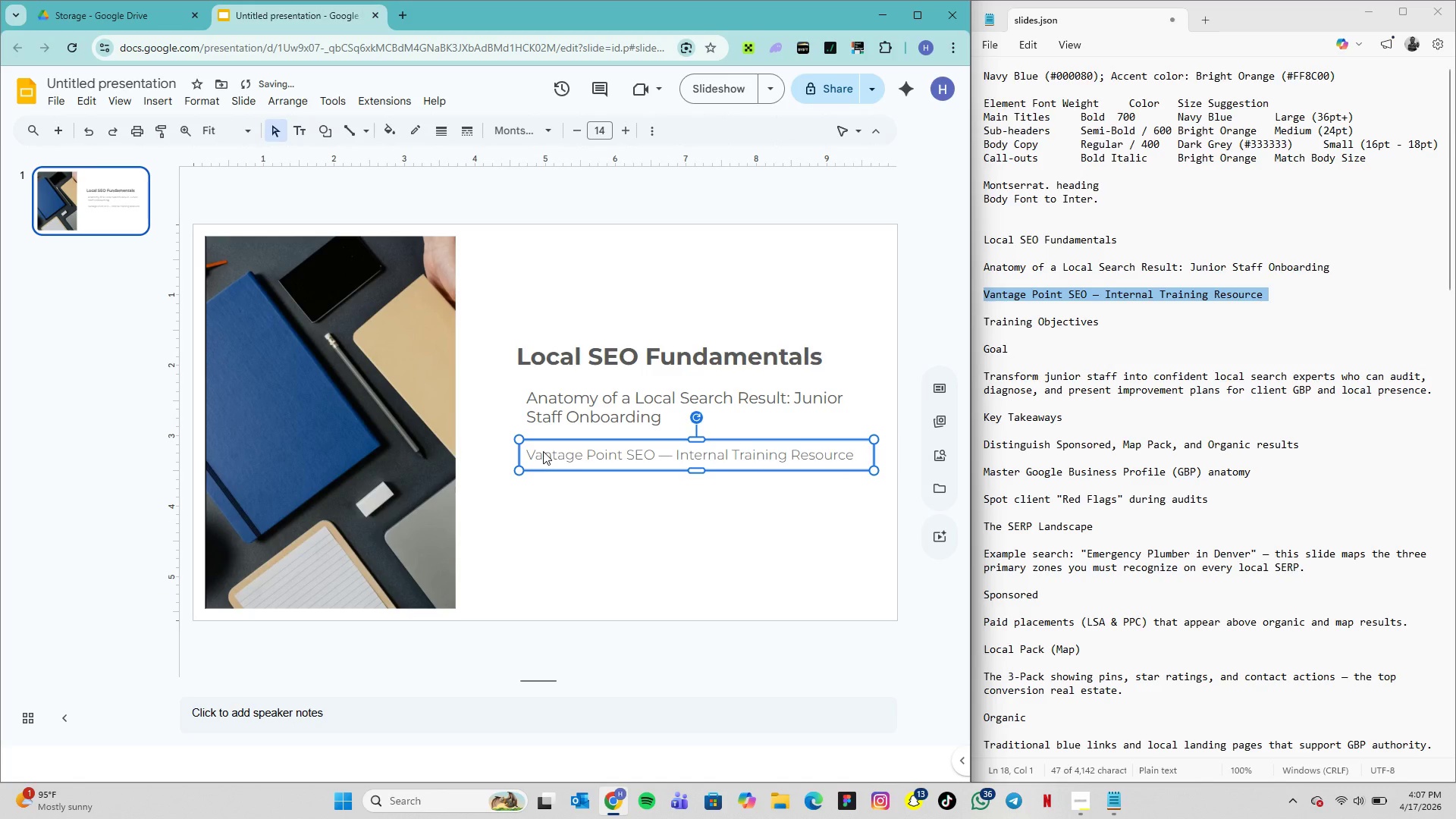 
key(ArrowUp)
 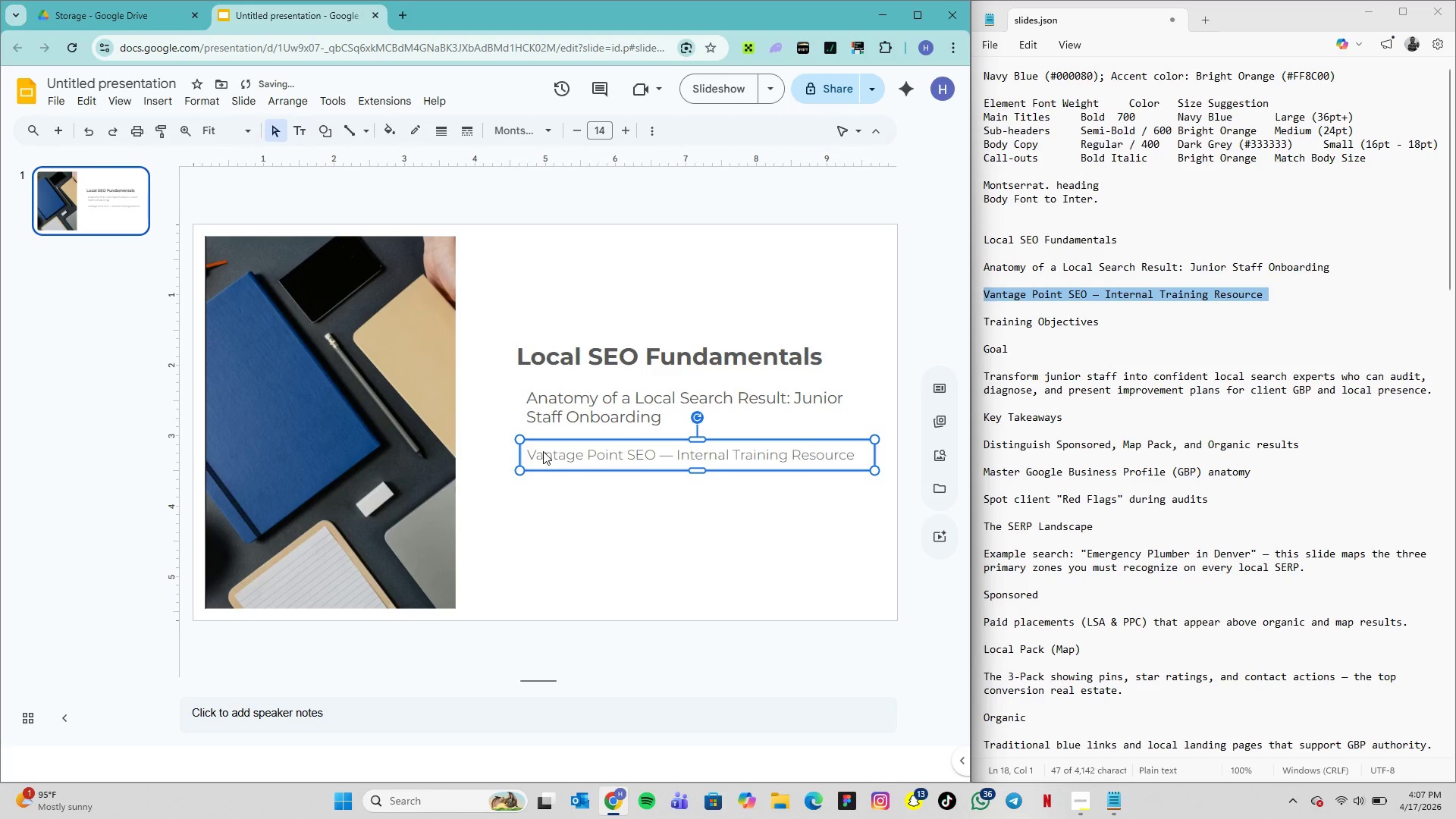 
key(ArrowRight)
 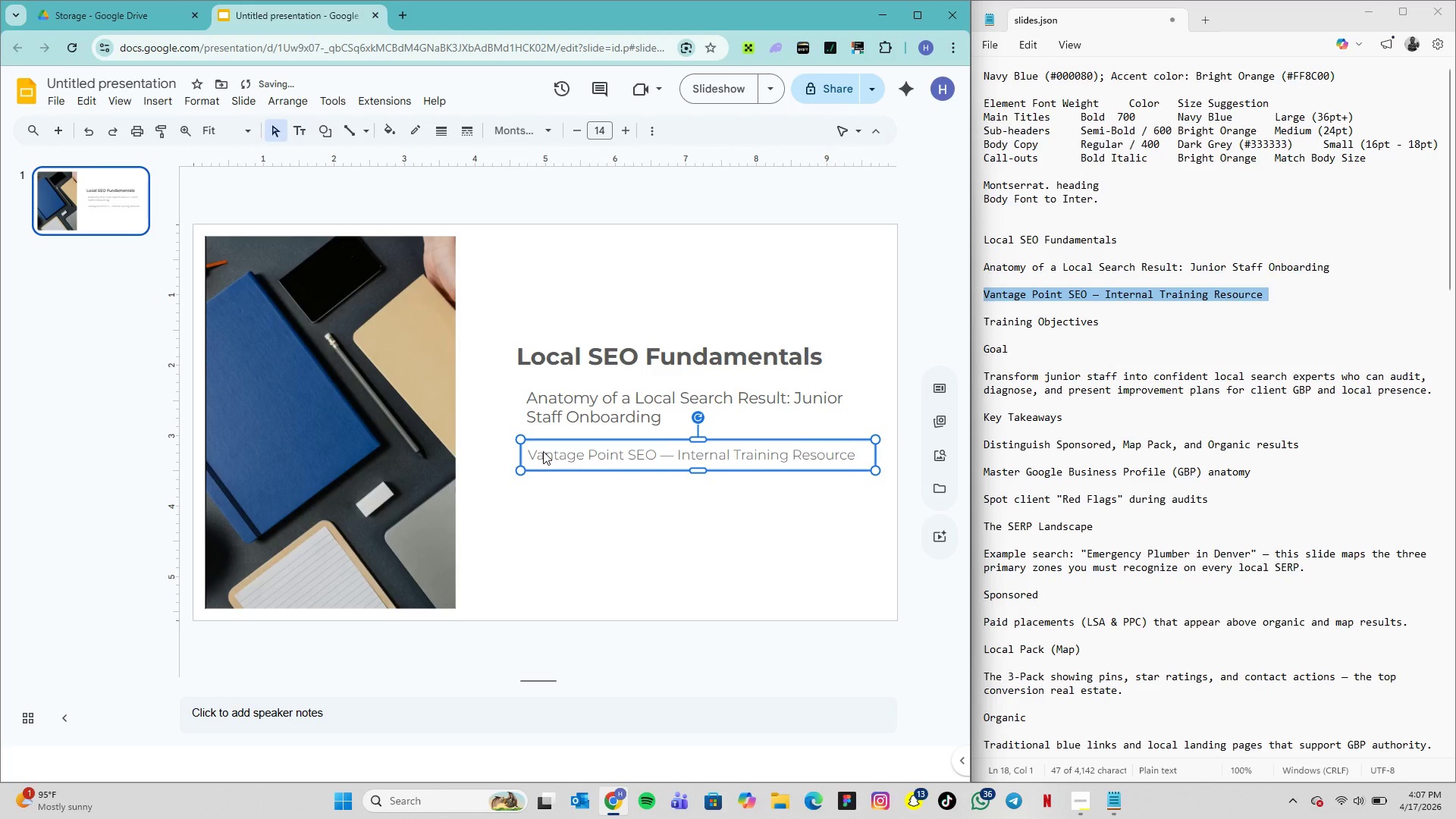 
key(ArrowRight)
 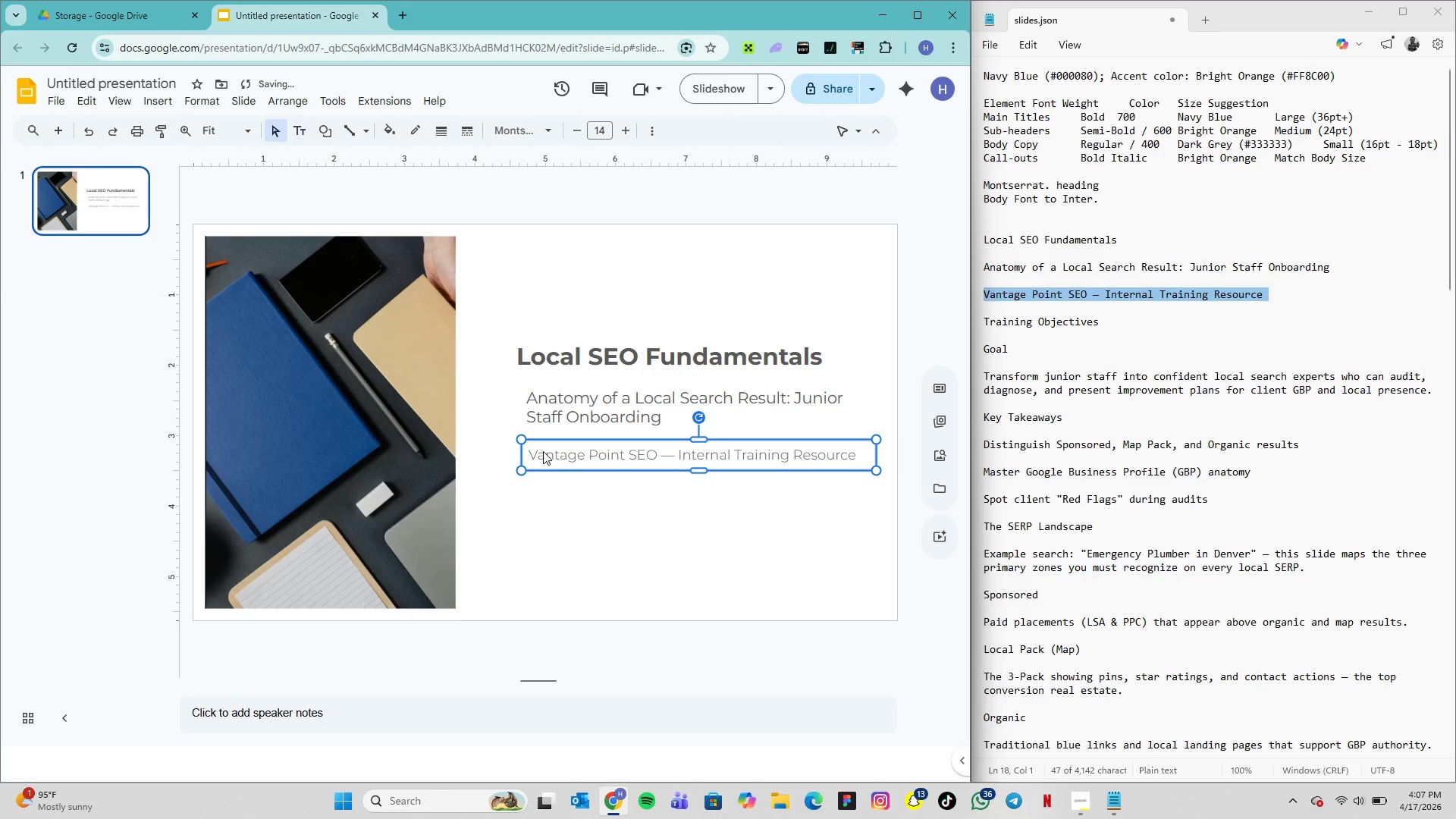 
key(ArrowRight)
 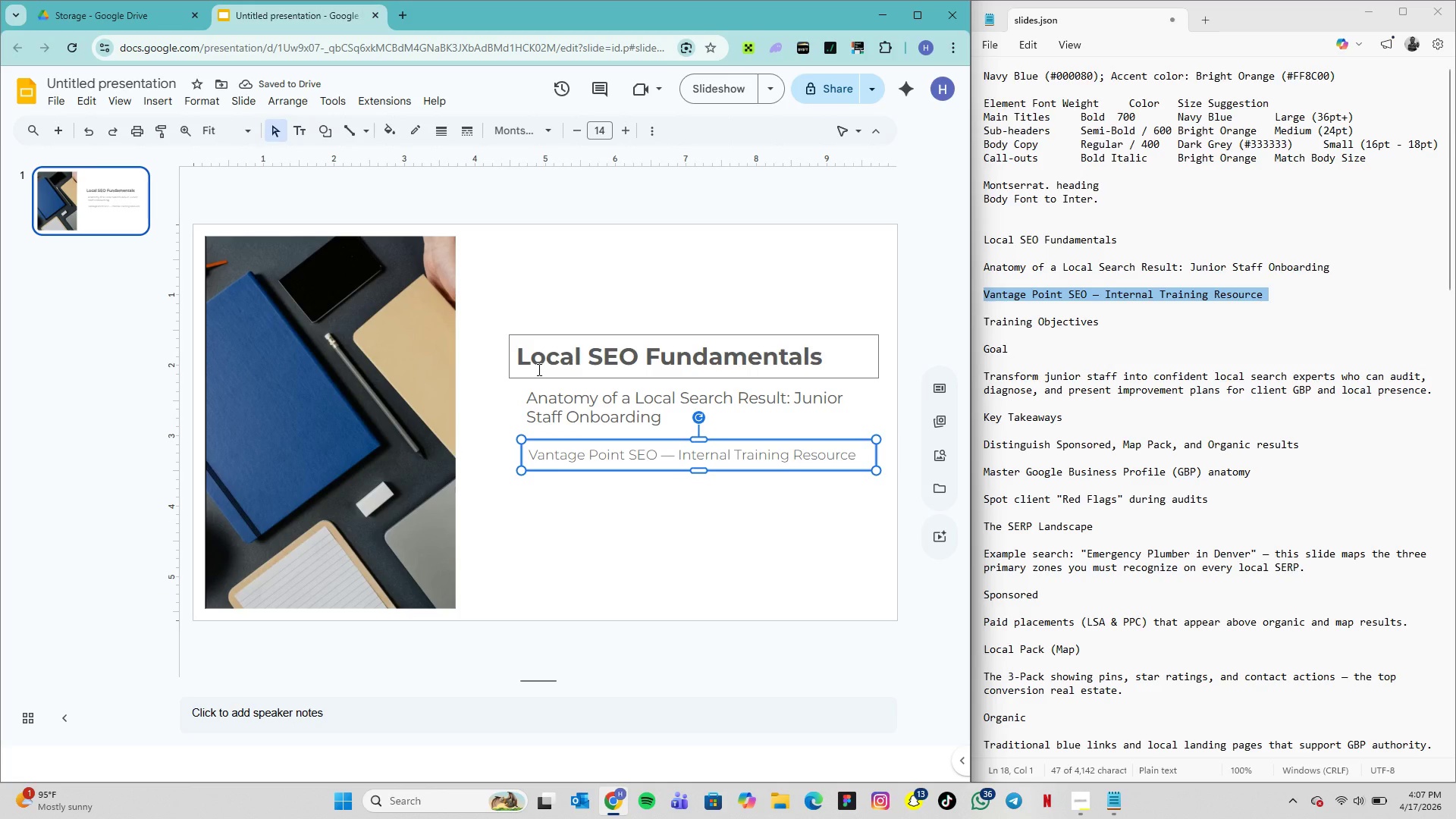 
wait(5.2)
 